 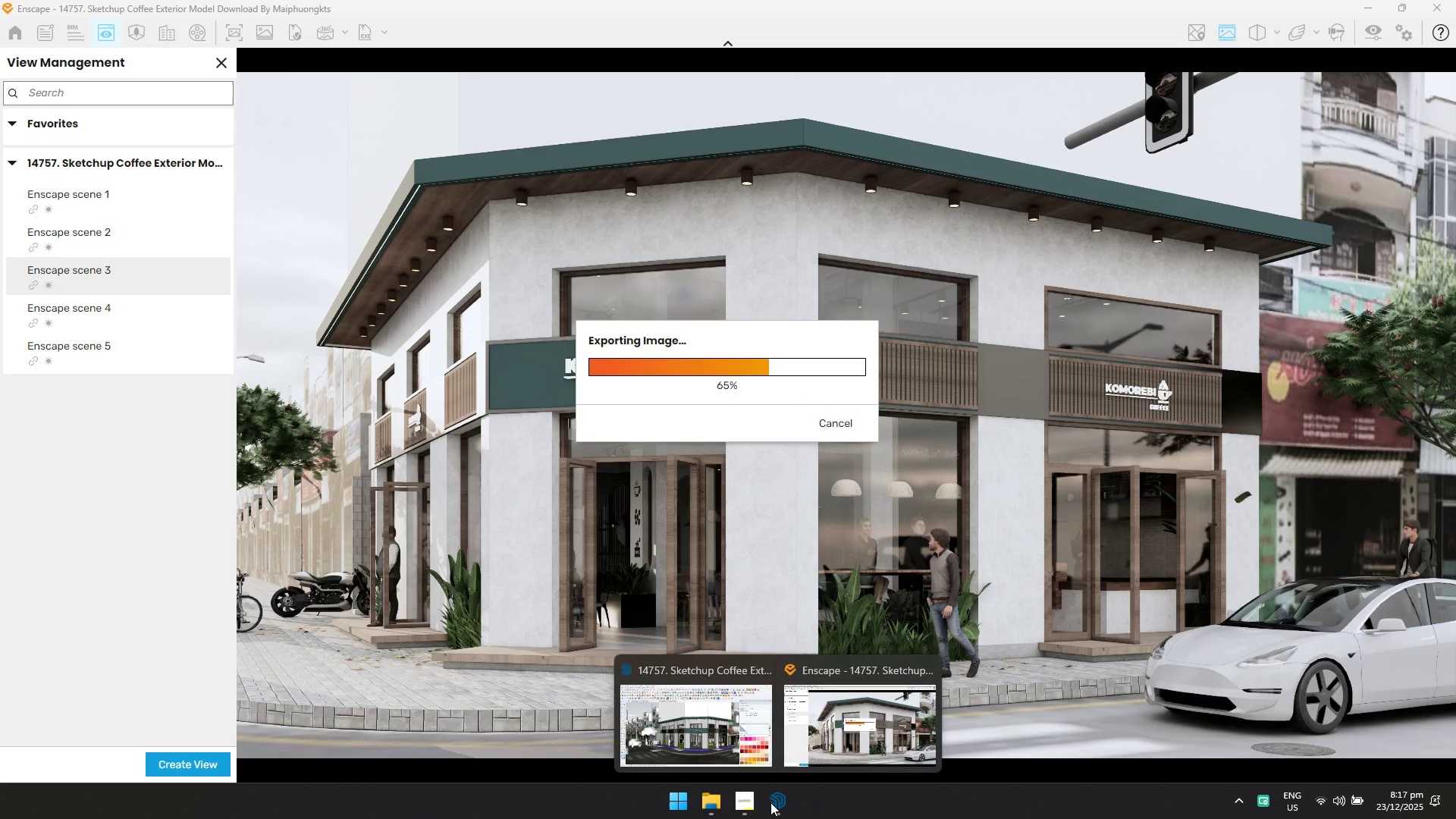 
left_click([728, 731])
 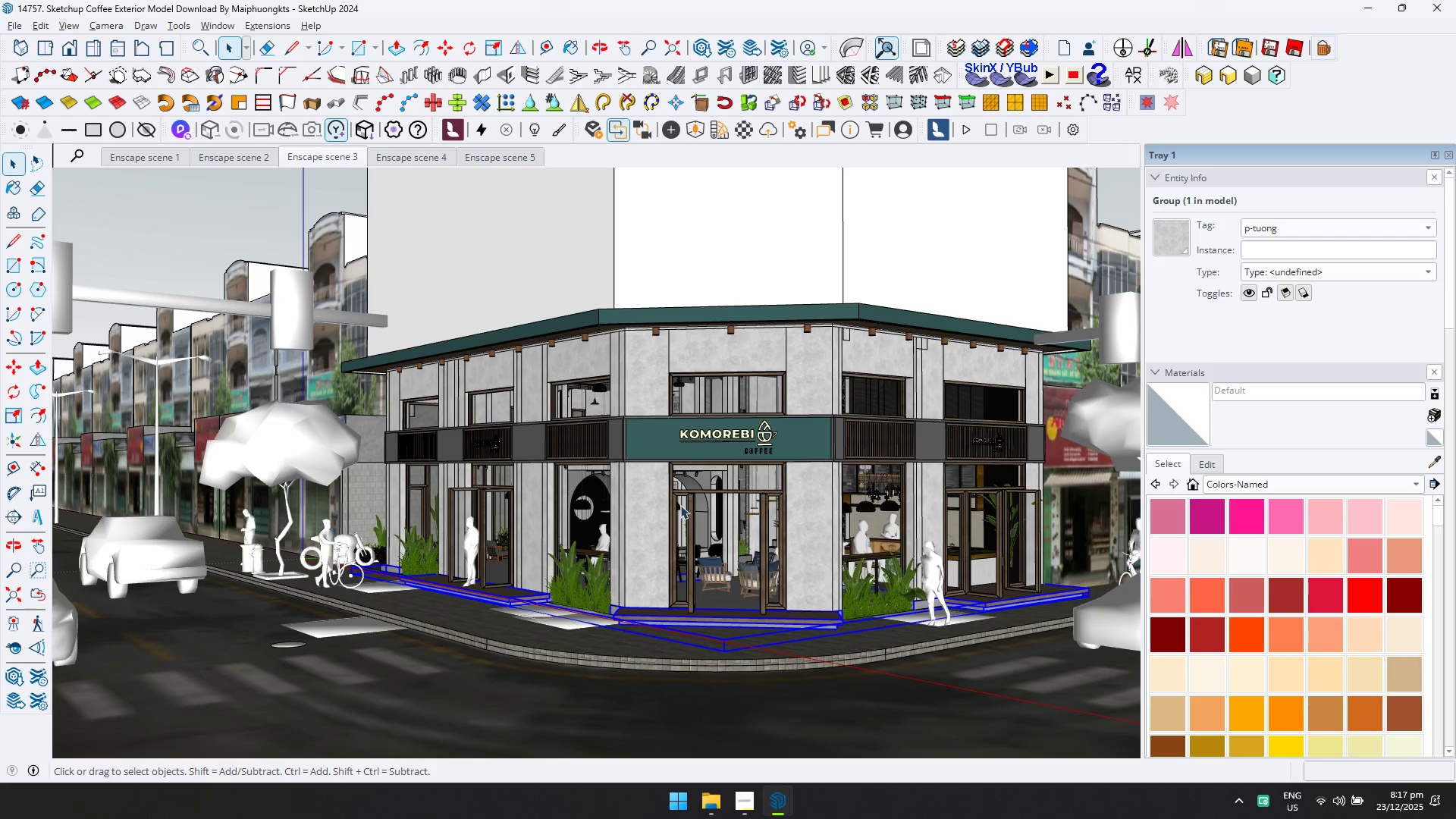 
scroll: coordinate [657, 628], scroll_direction: down, amount: 15.0
 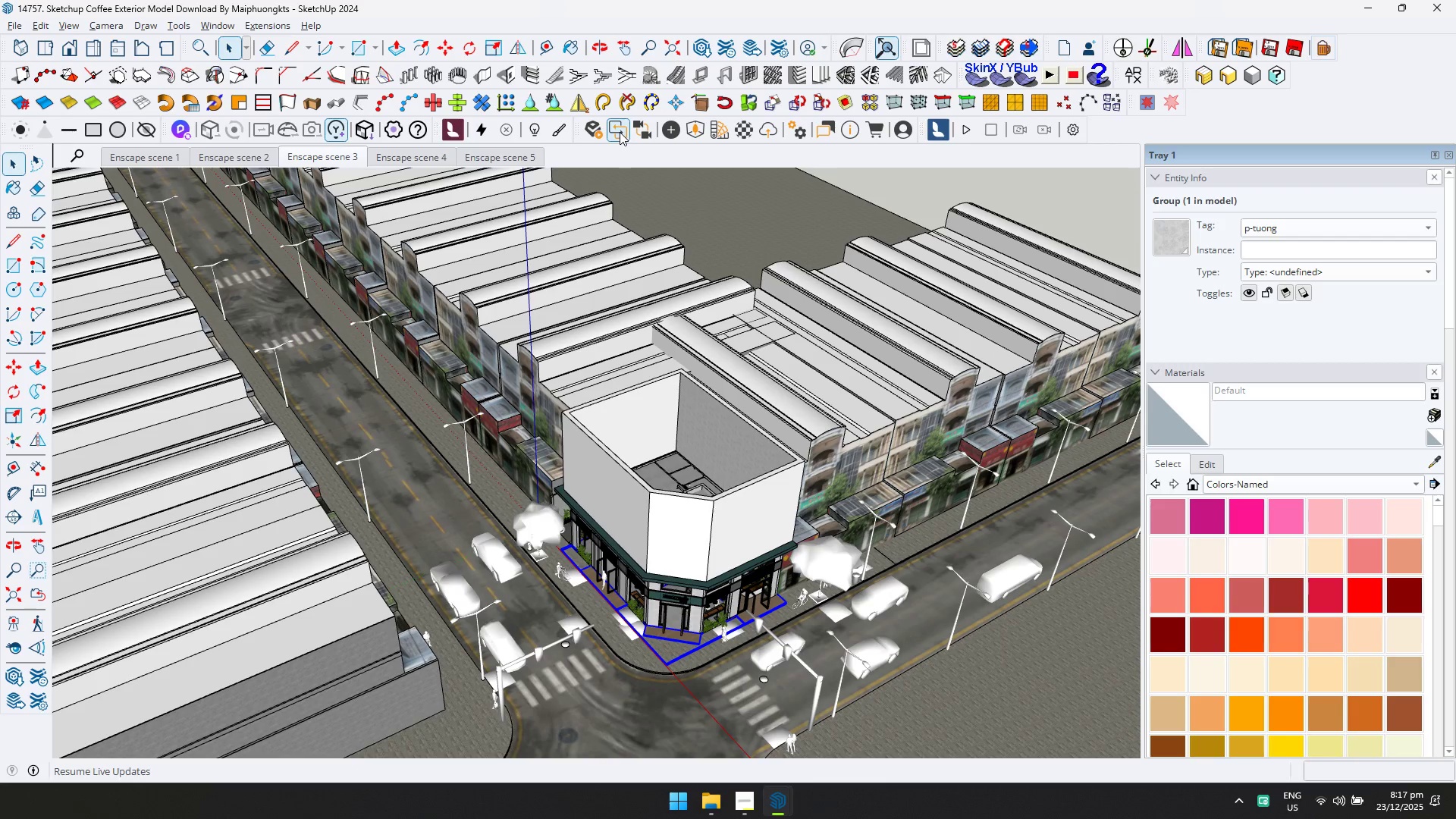 
left_click([620, 132])
 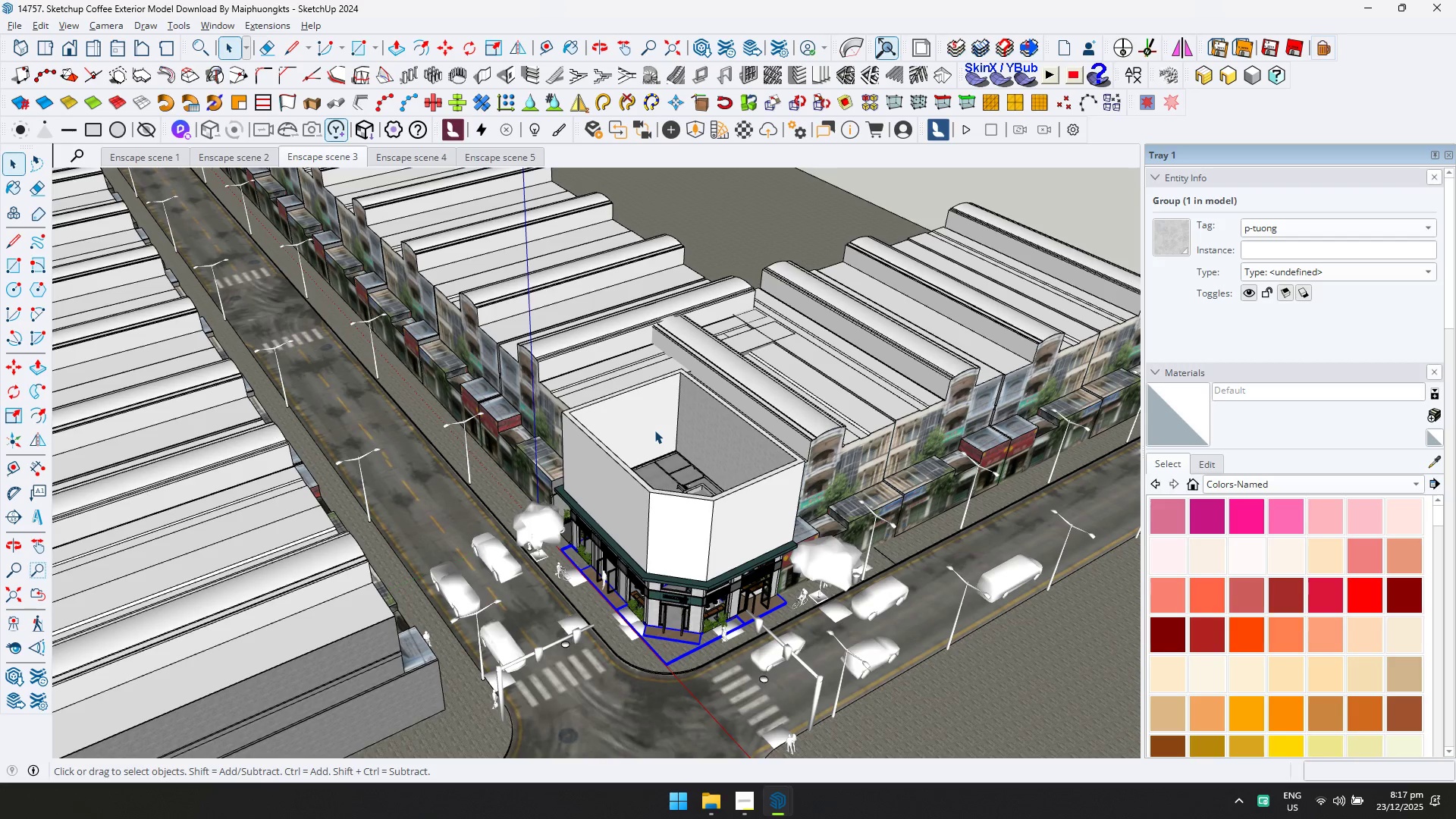 
key(Shift+ShiftLeft)
 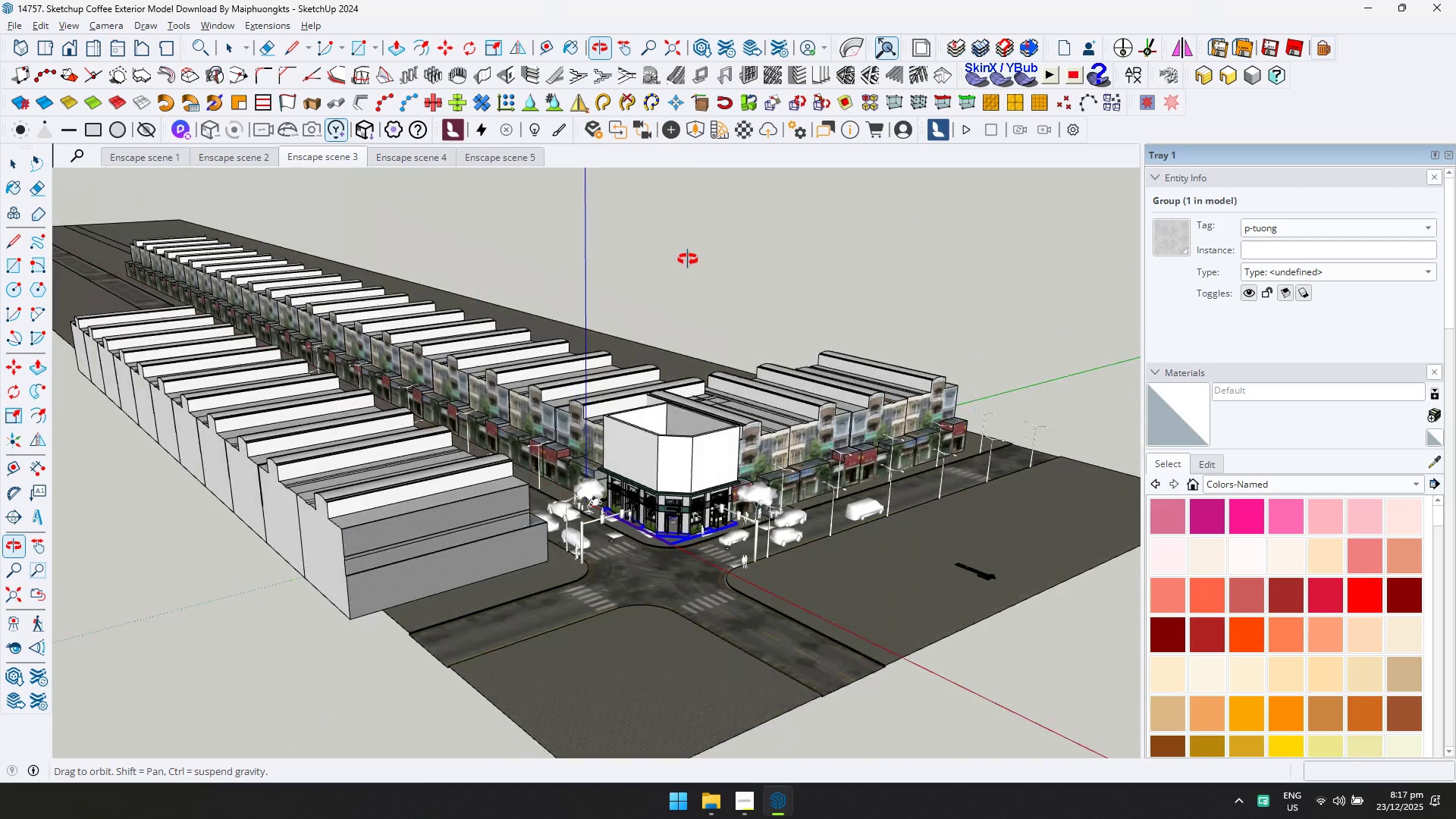 
scroll: coordinate [659, 422], scroll_direction: down, amount: 6.0
 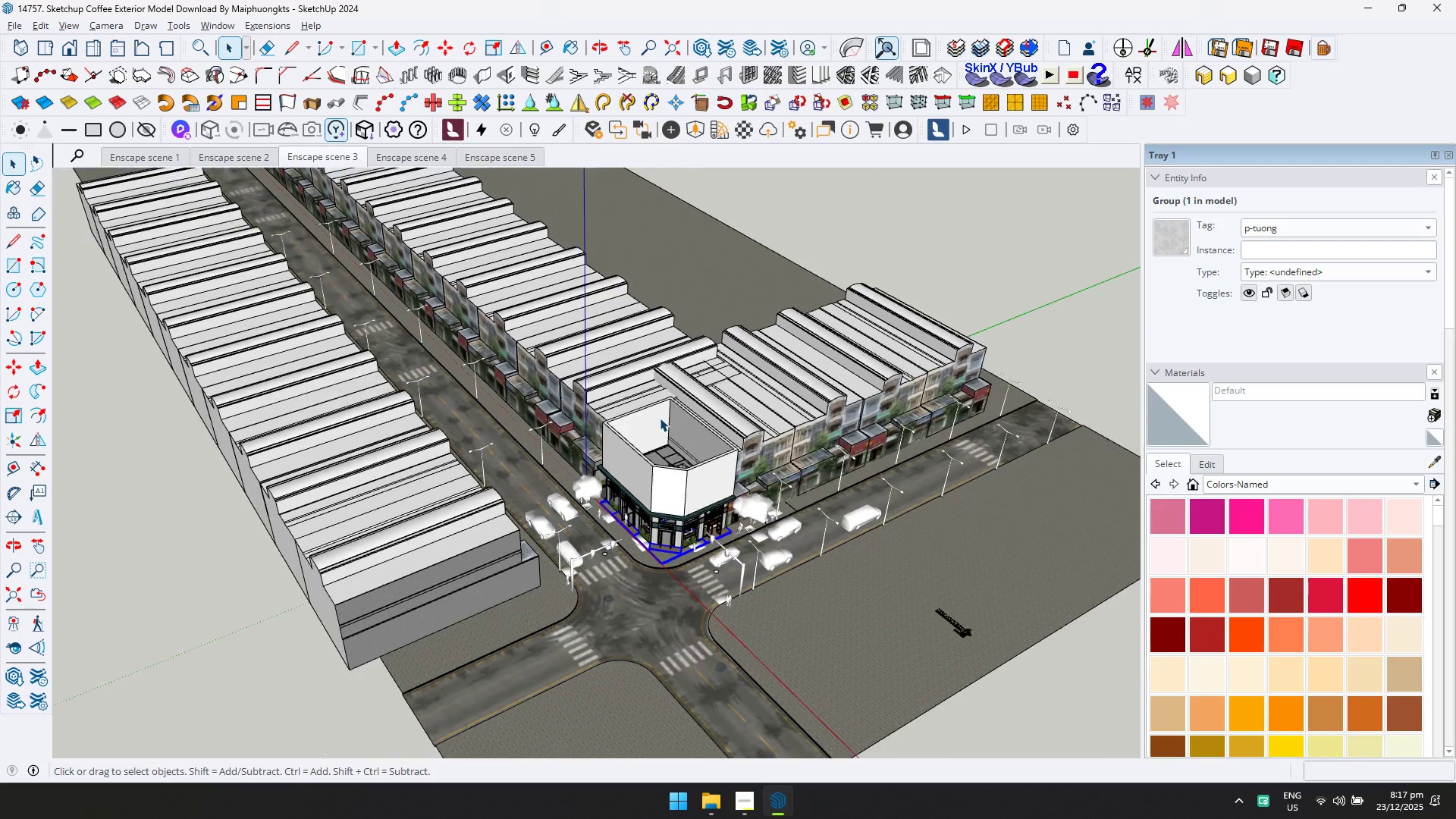 
key(Control+ControlLeft)
 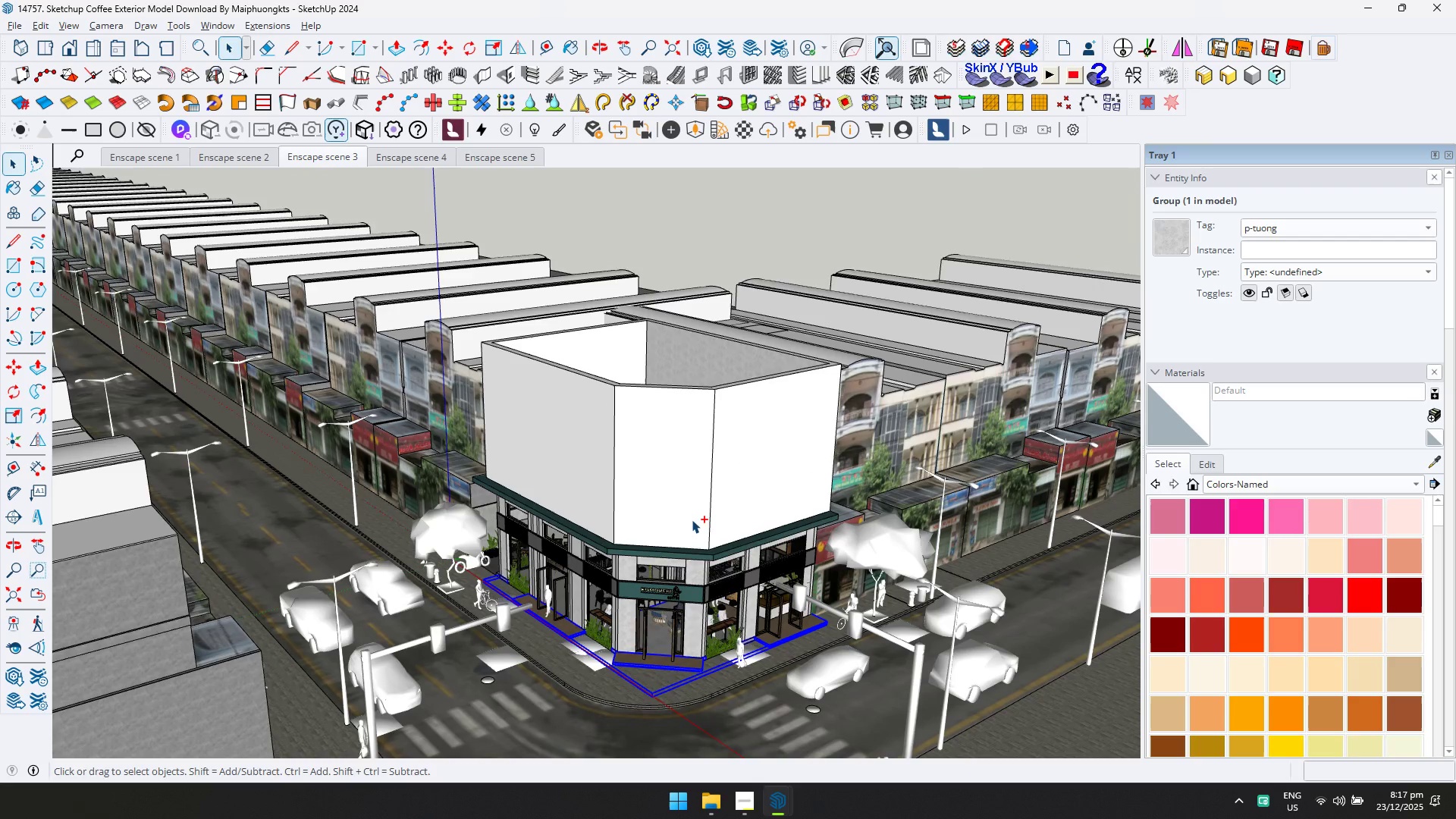 
key(Control+S)
 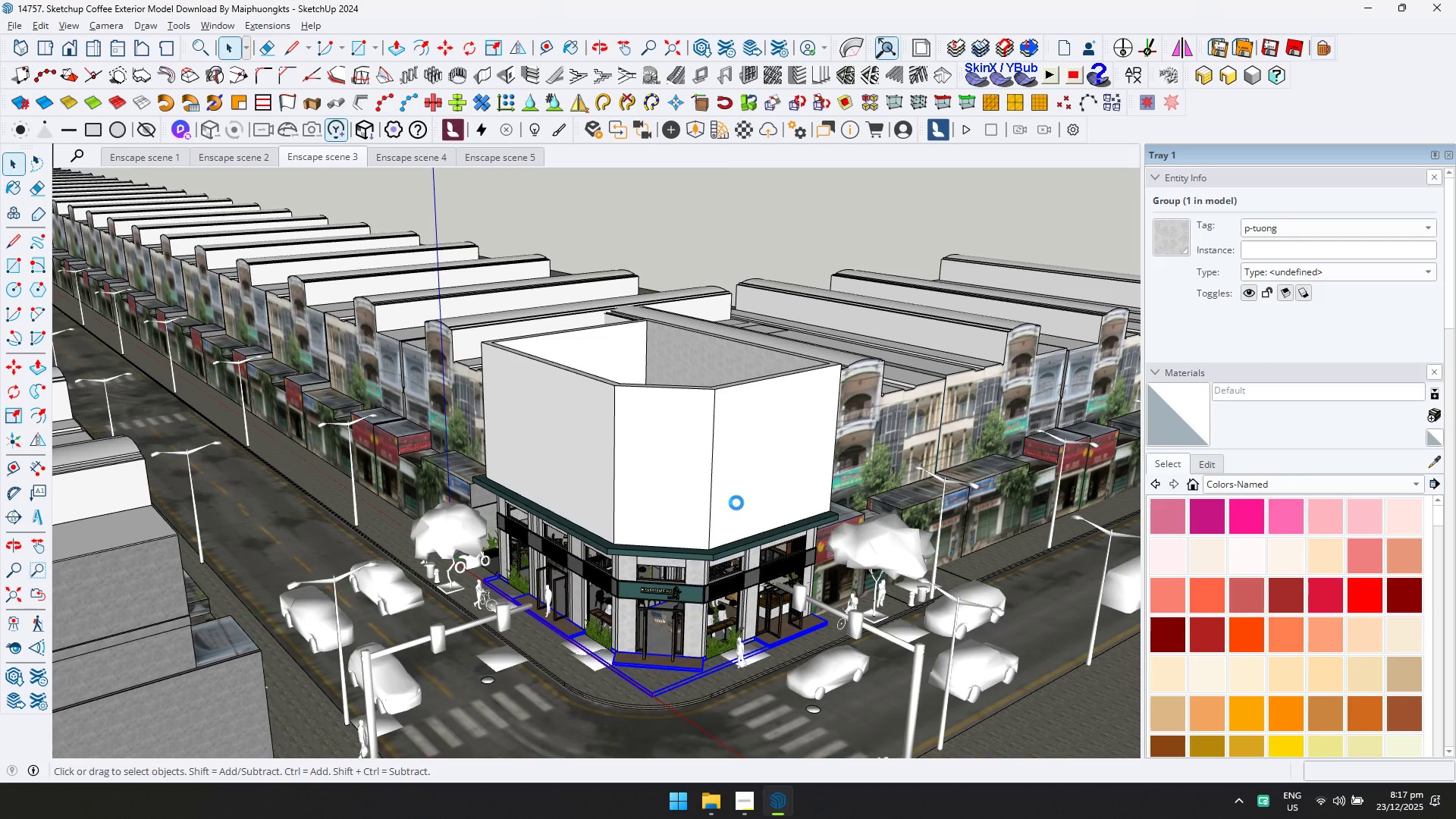 
scroll: coordinate [690, 519], scroll_direction: up, amount: 10.0
 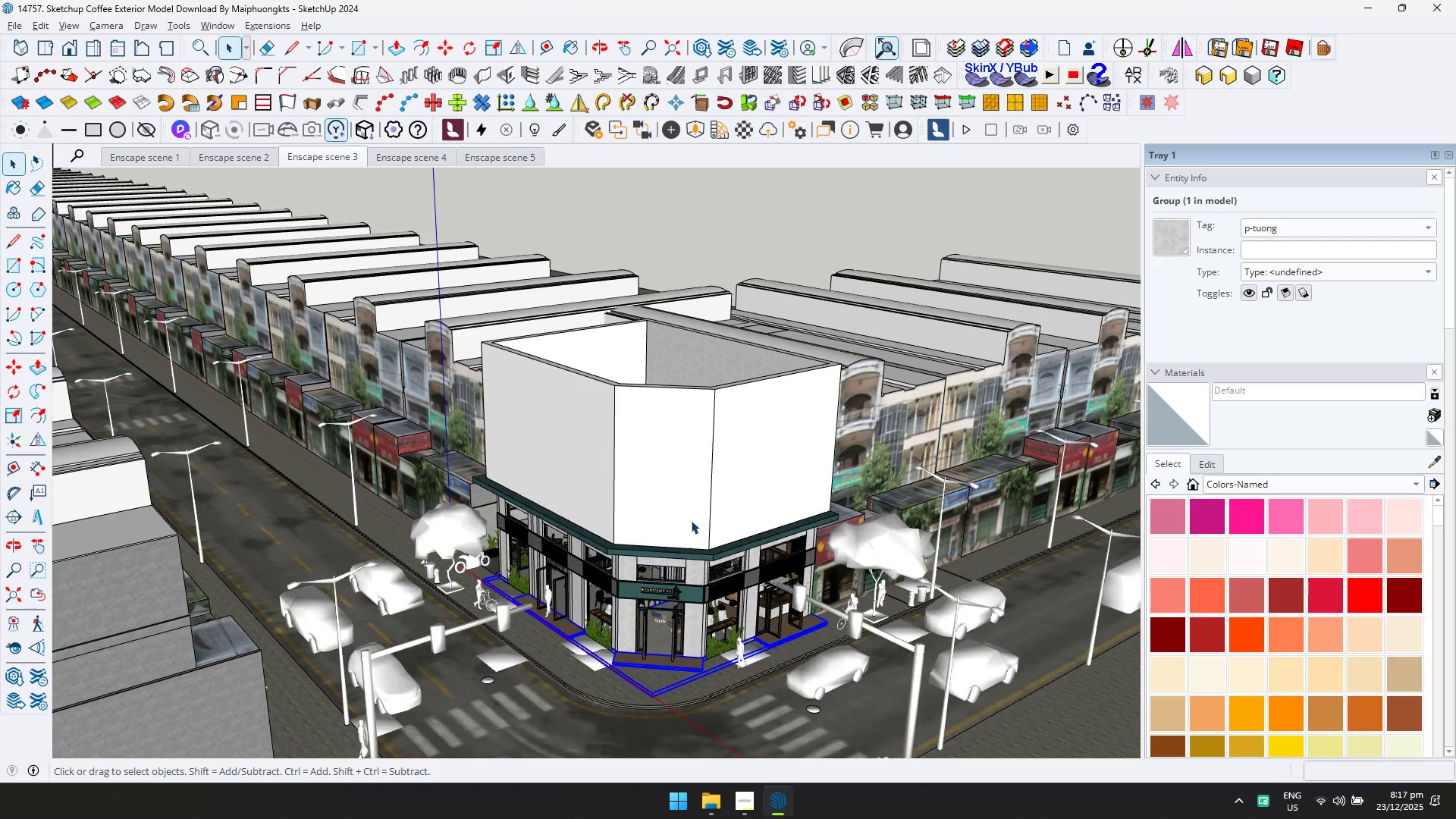 
wait(6.26)
 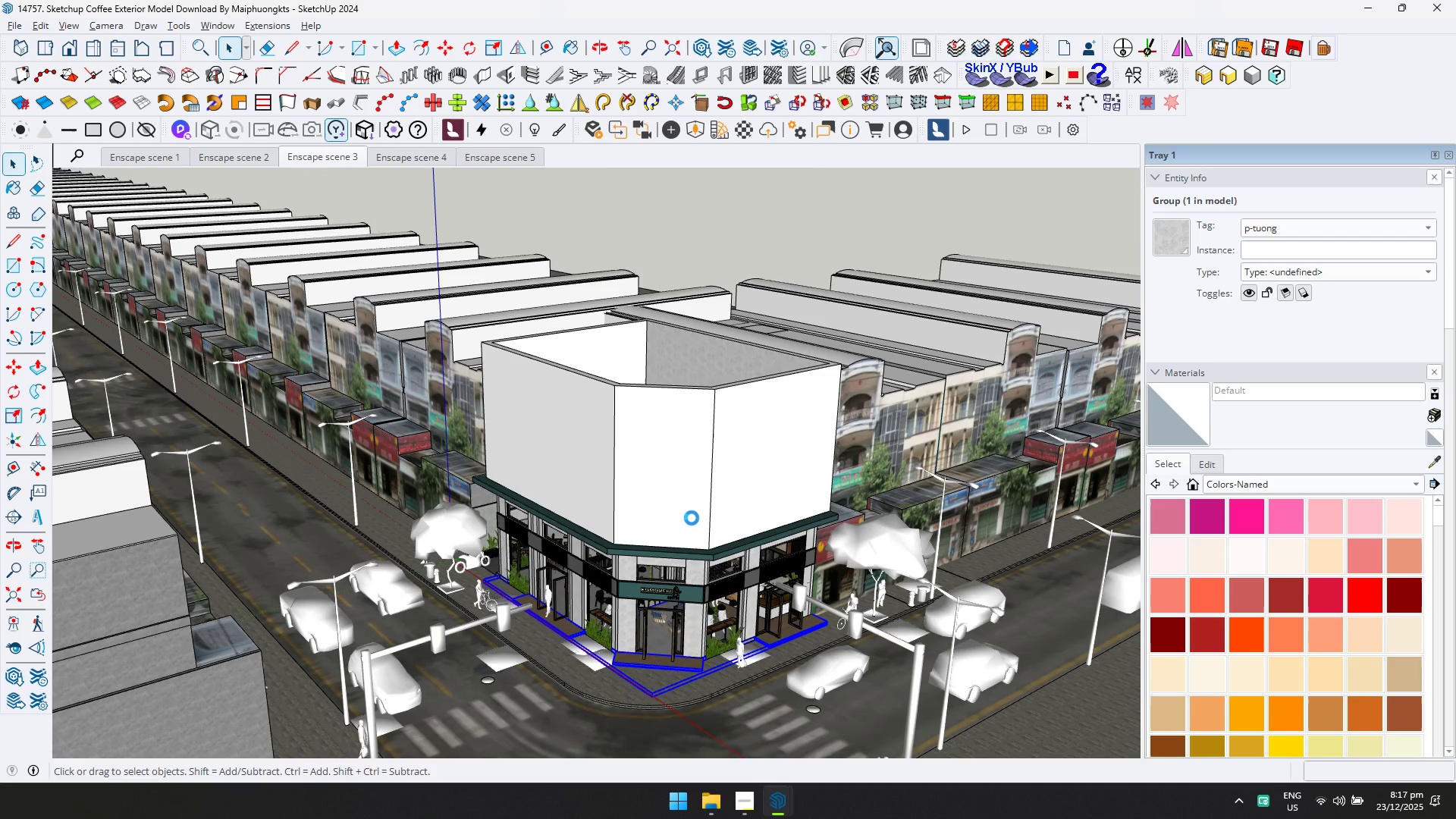 
key(Alt+AltLeft)
 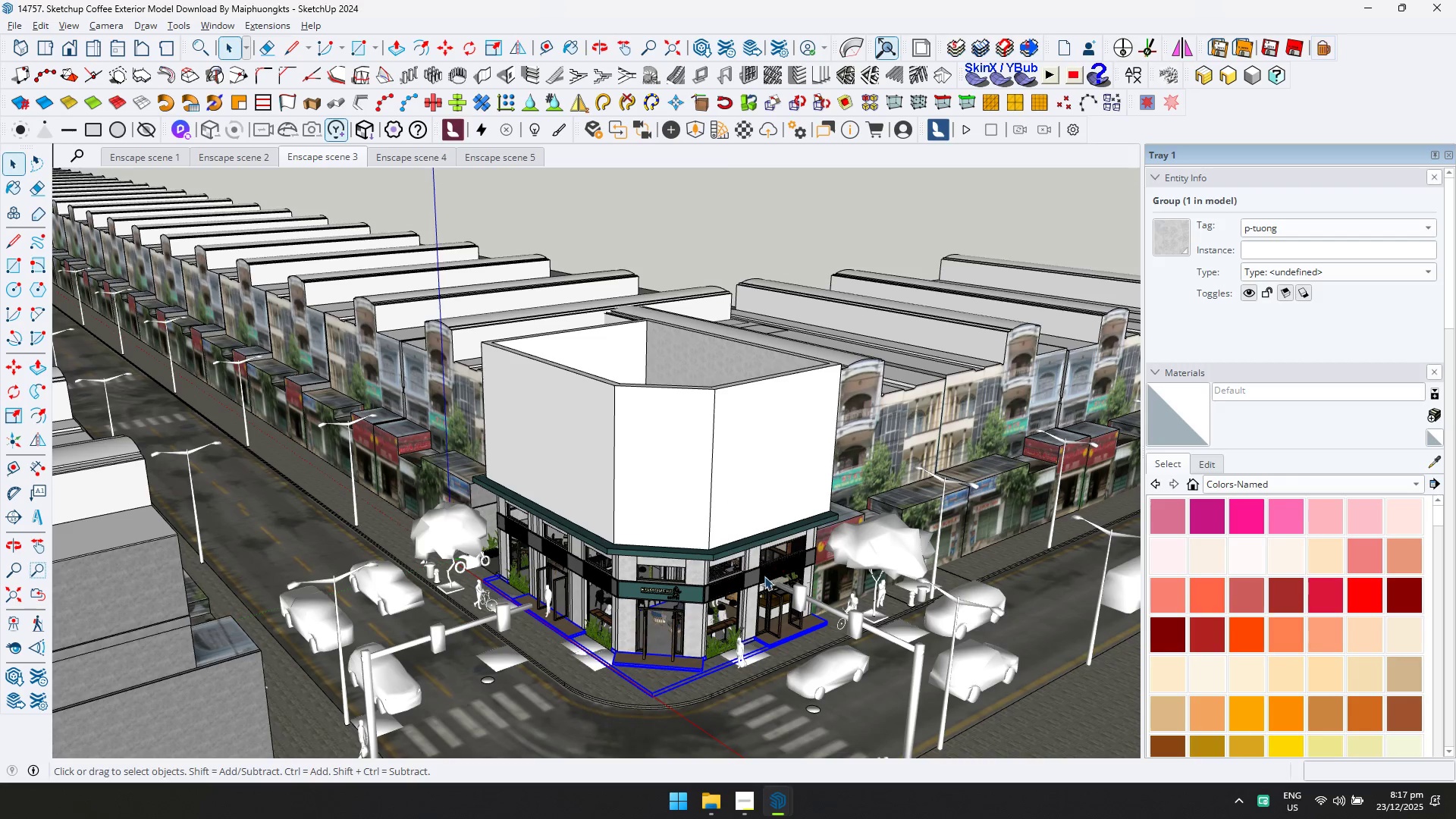 
key(Alt+Tab)
 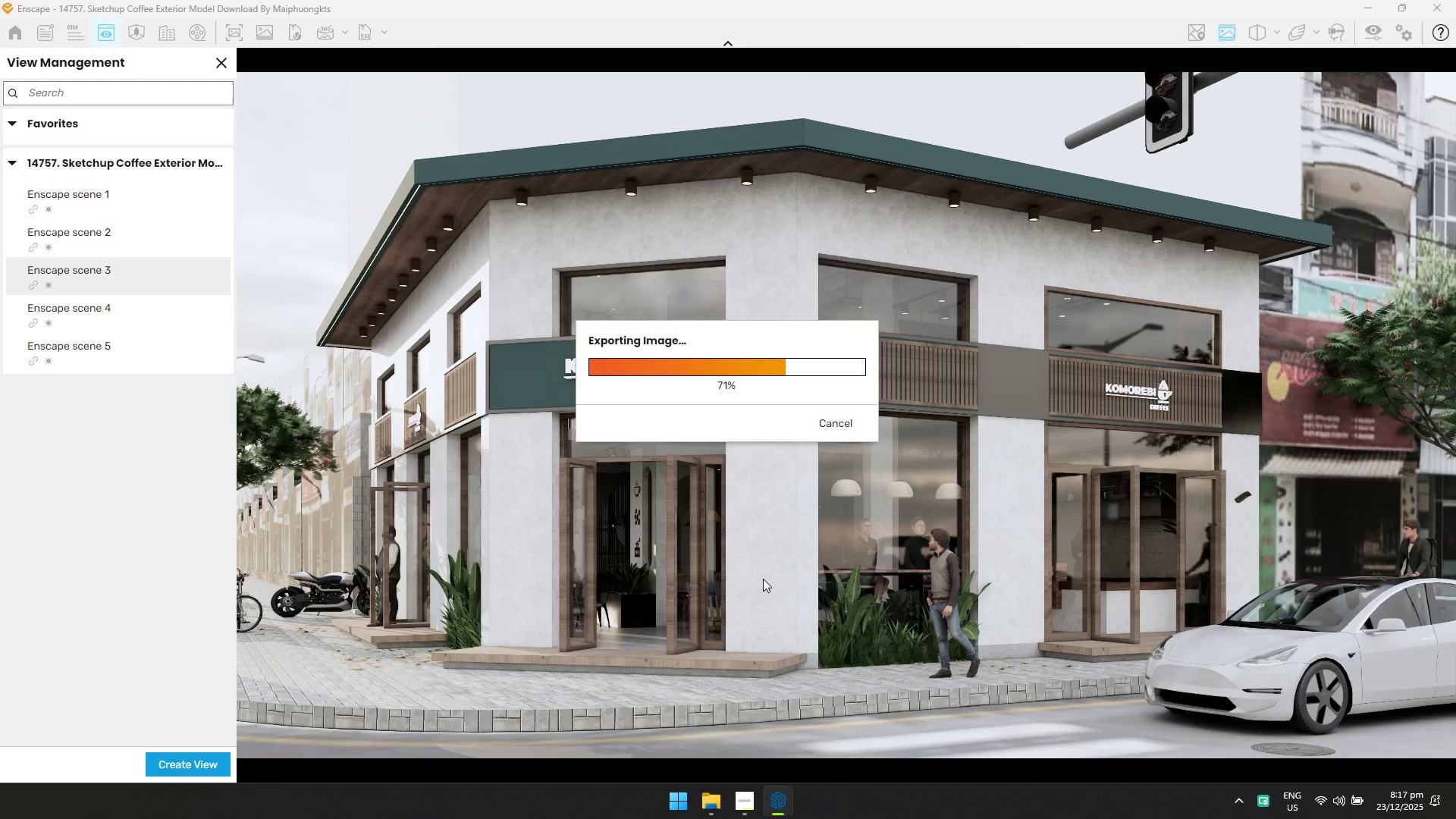 
key(Alt+AltLeft)
 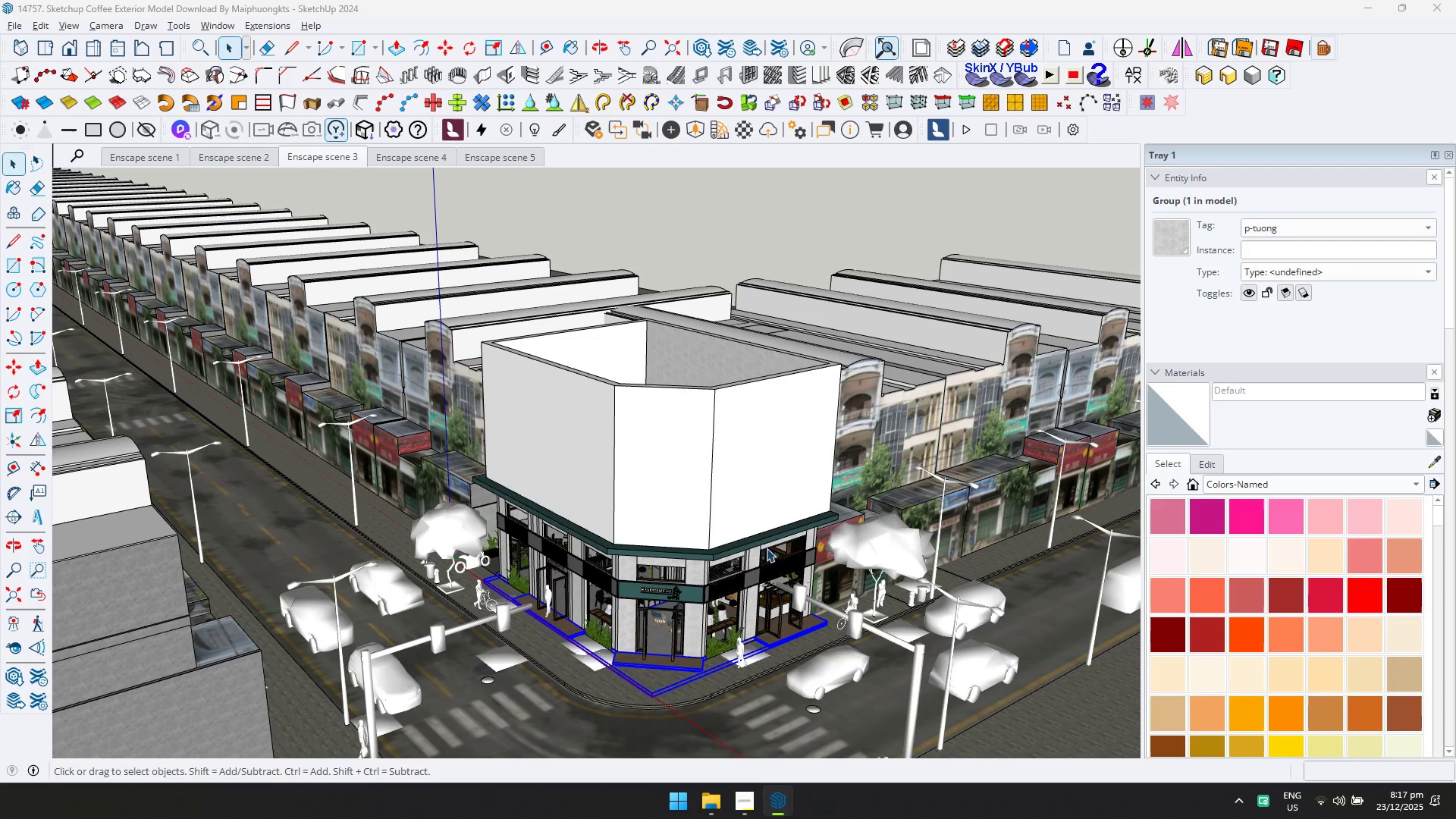 
key(Alt+Tab)
 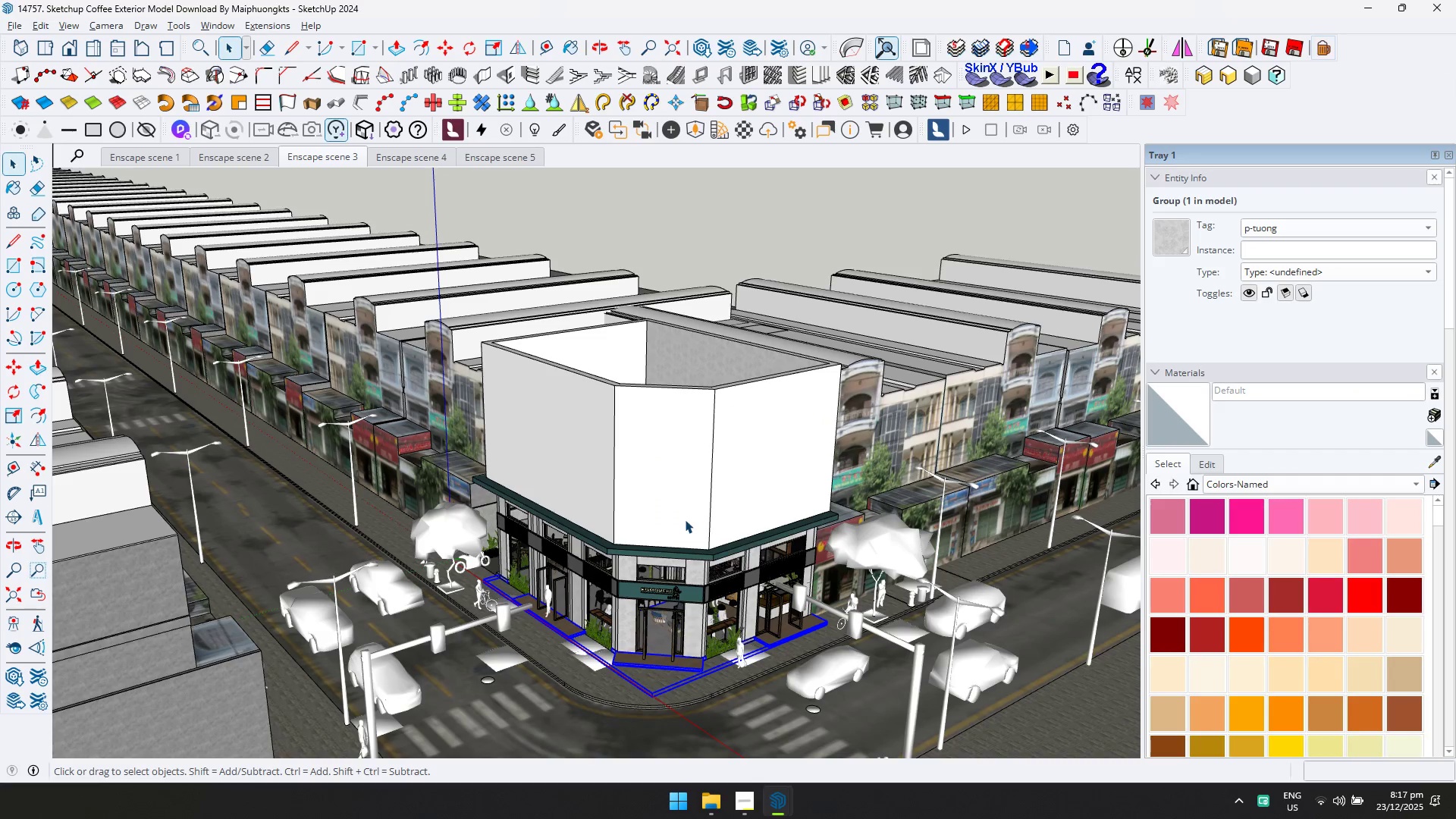 
scroll: coordinate [582, 350], scroll_direction: down, amount: 6.0
 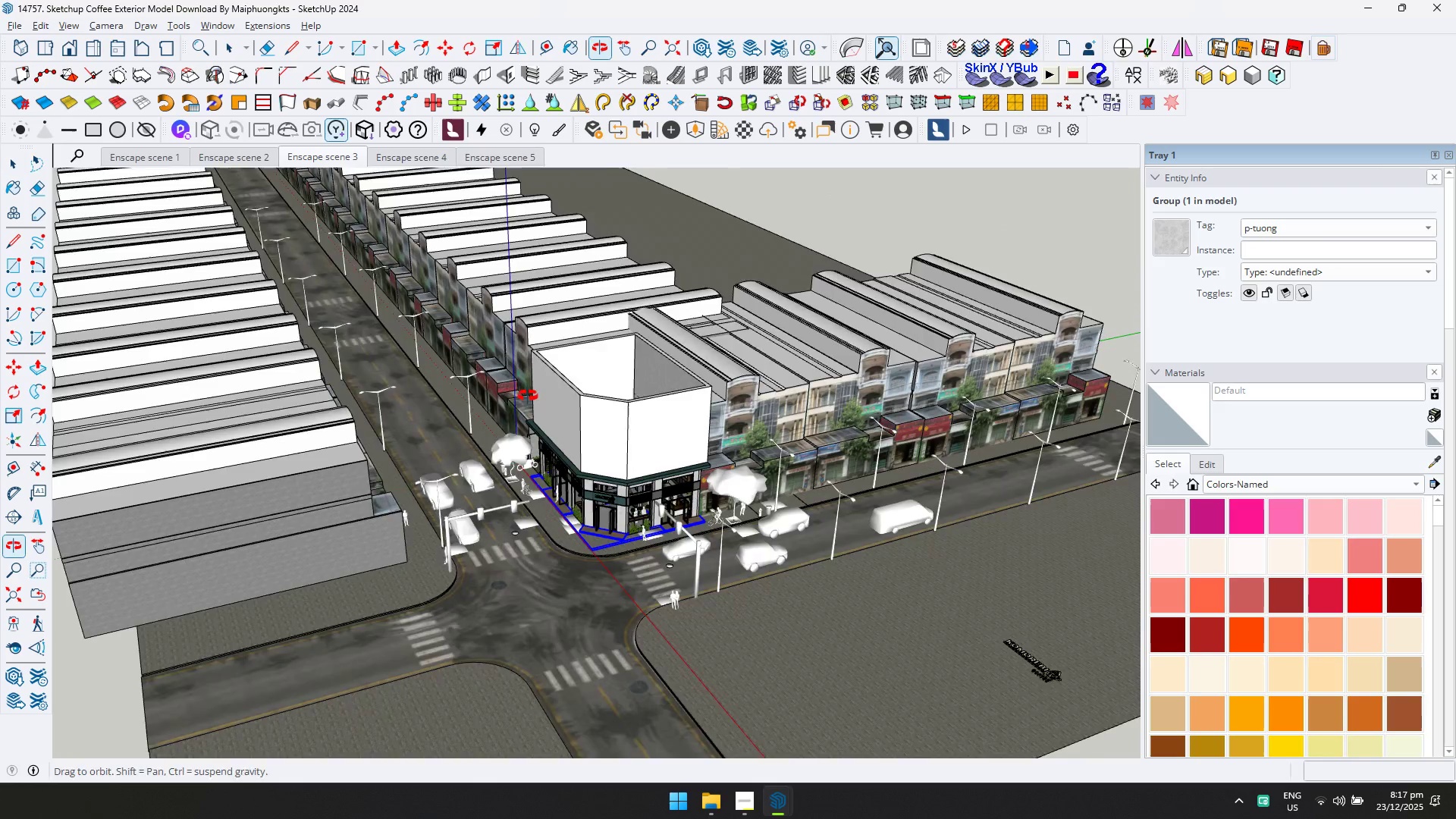 
hold_key(key=ShiftLeft, duration=0.38)
scroll: coordinate [566, 368], scroll_direction: down, amount: 7.0
 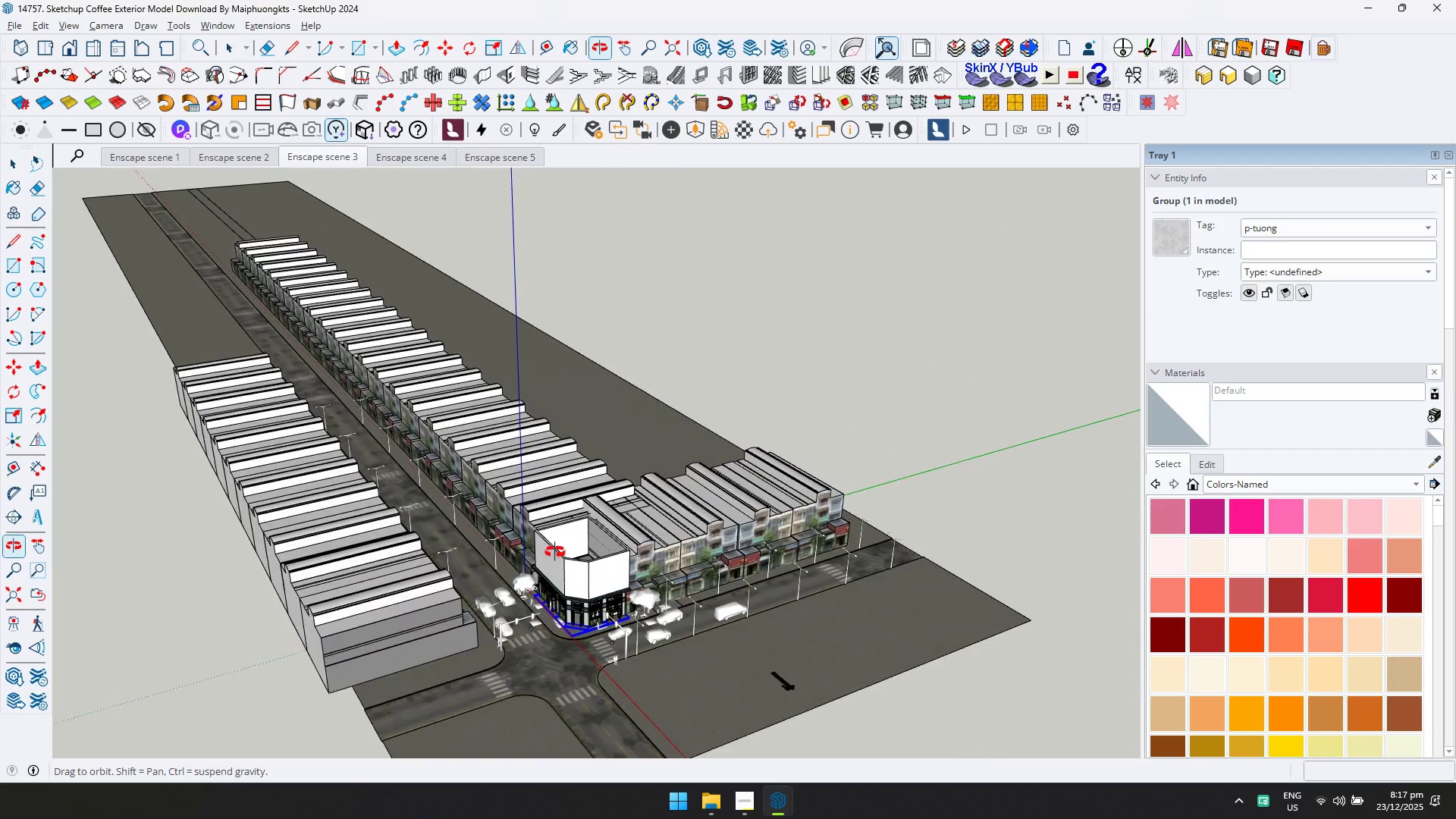 
key(Shift+ShiftLeft)
 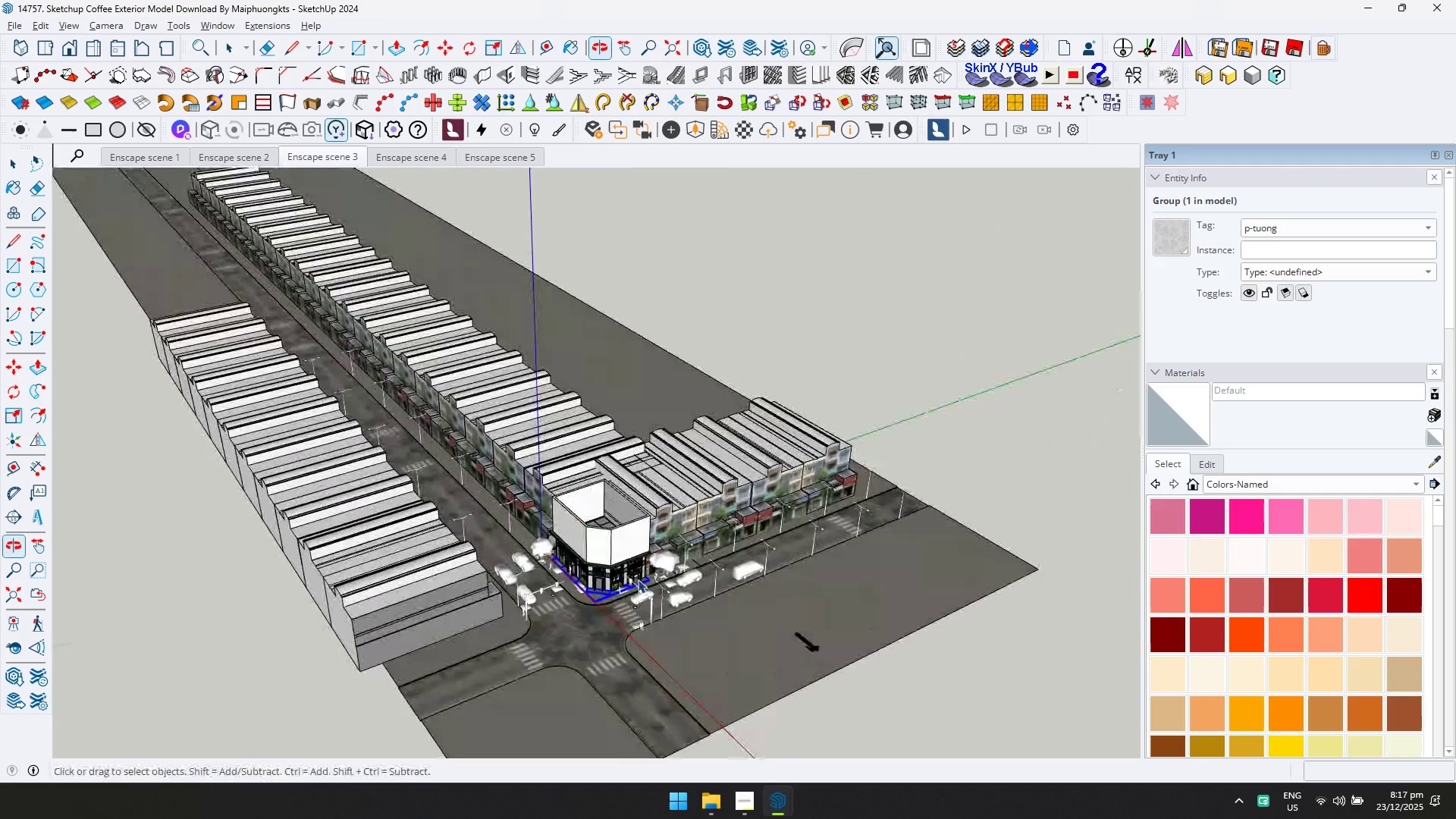 
key(Shift+ShiftLeft)
 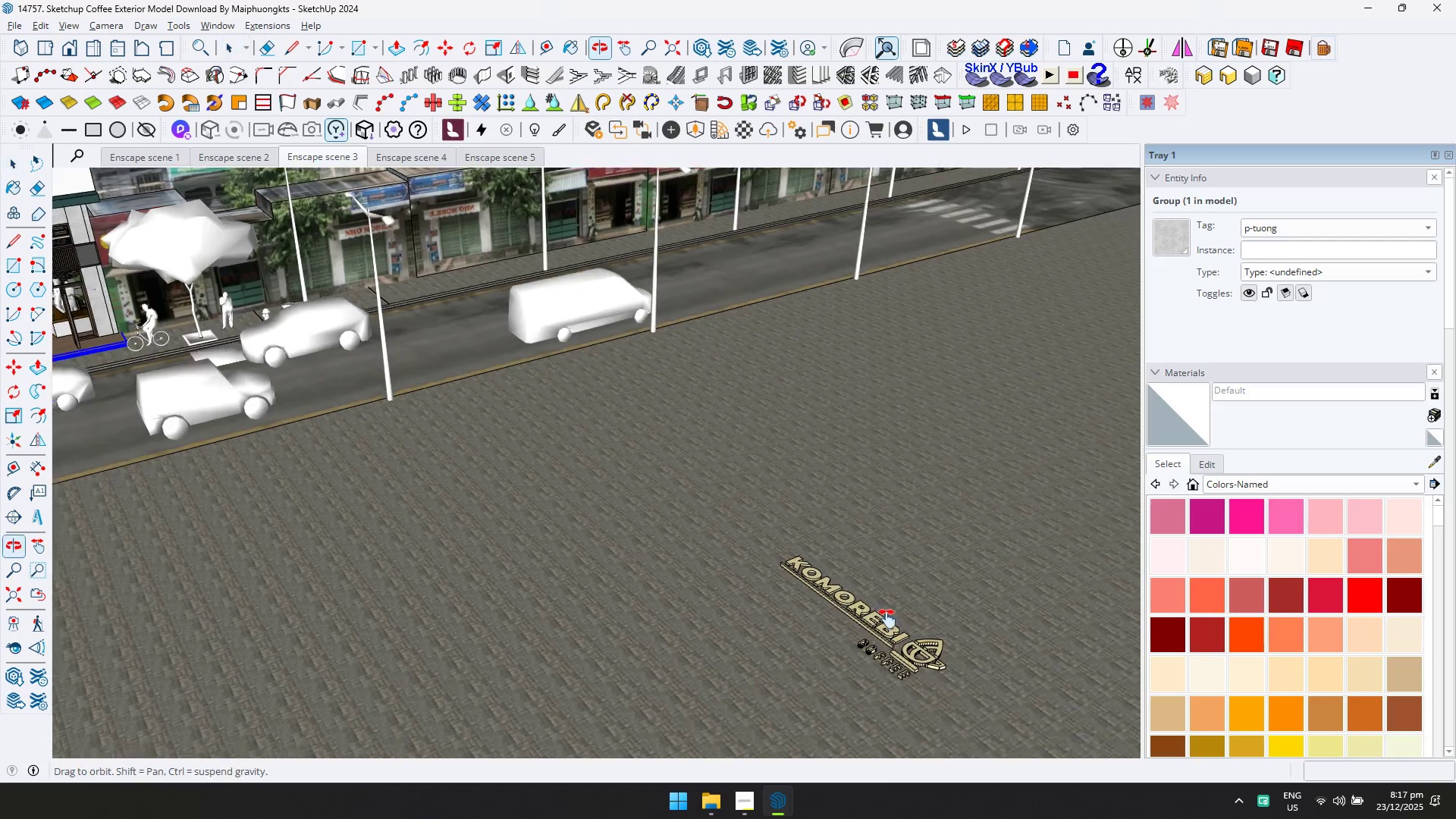 
scroll: coordinate [926, 702], scroll_direction: up, amount: 18.0
 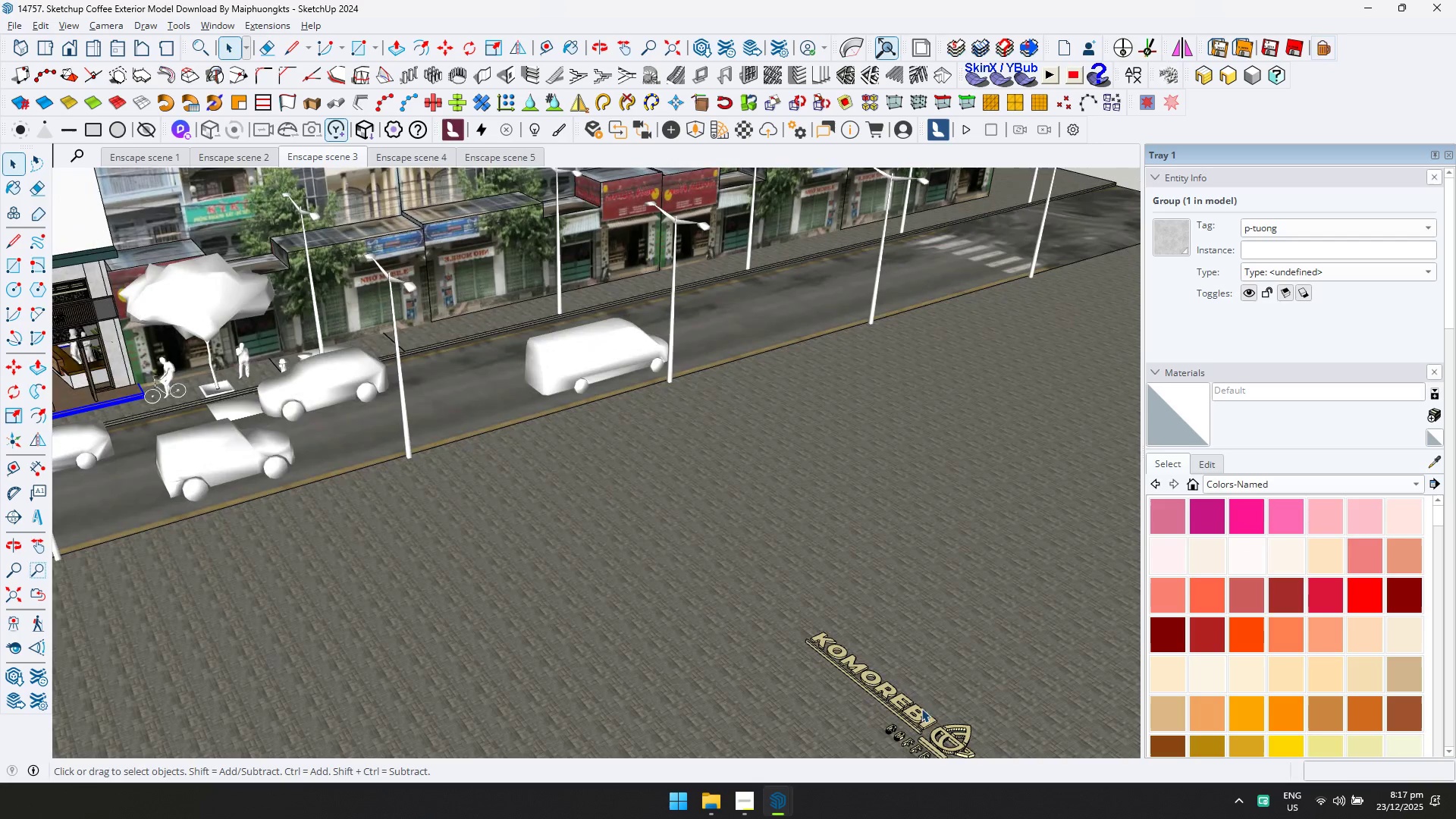 
left_click([896, 628])
 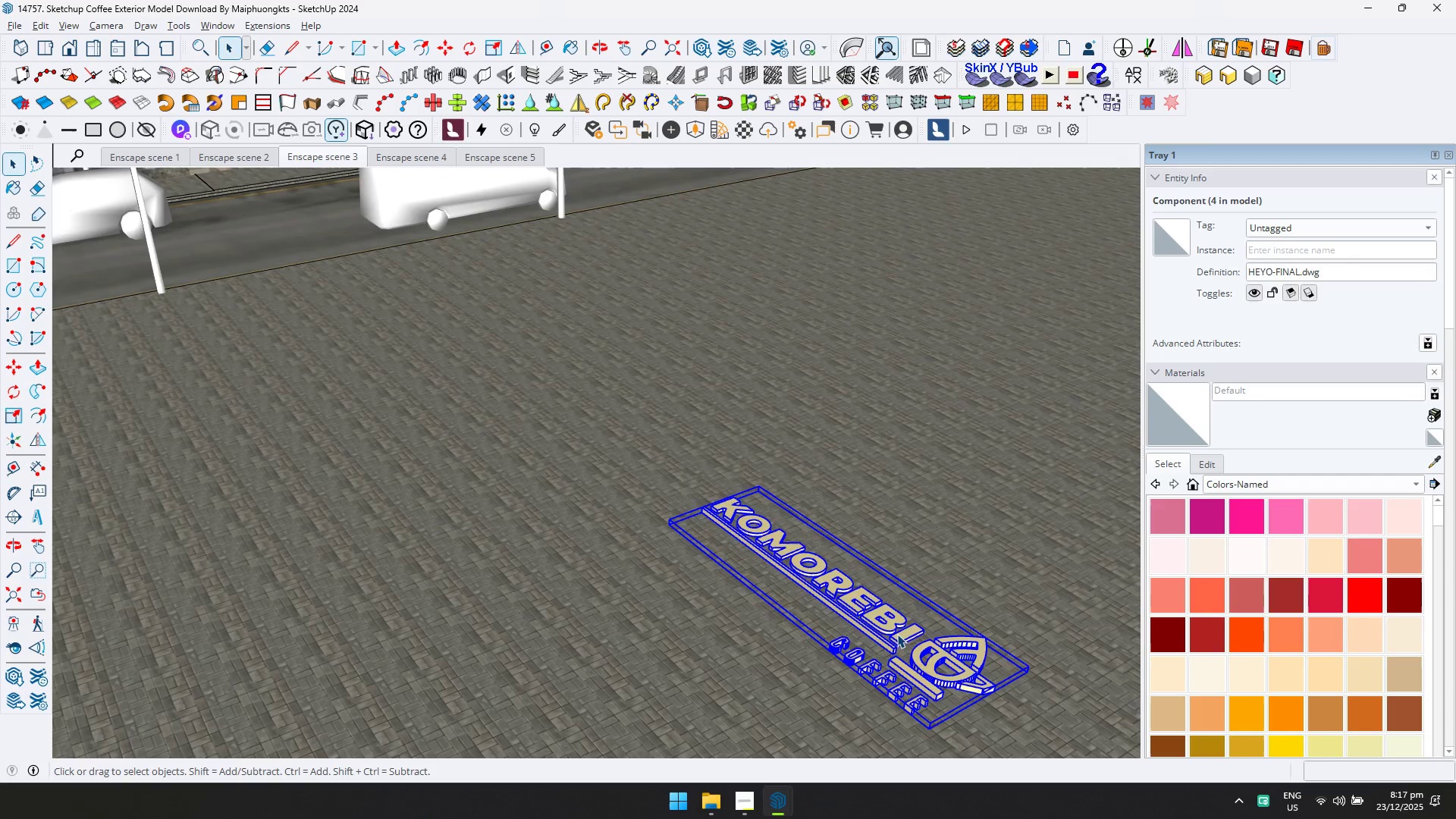 
scroll: coordinate [894, 625], scroll_direction: up, amount: 6.0
 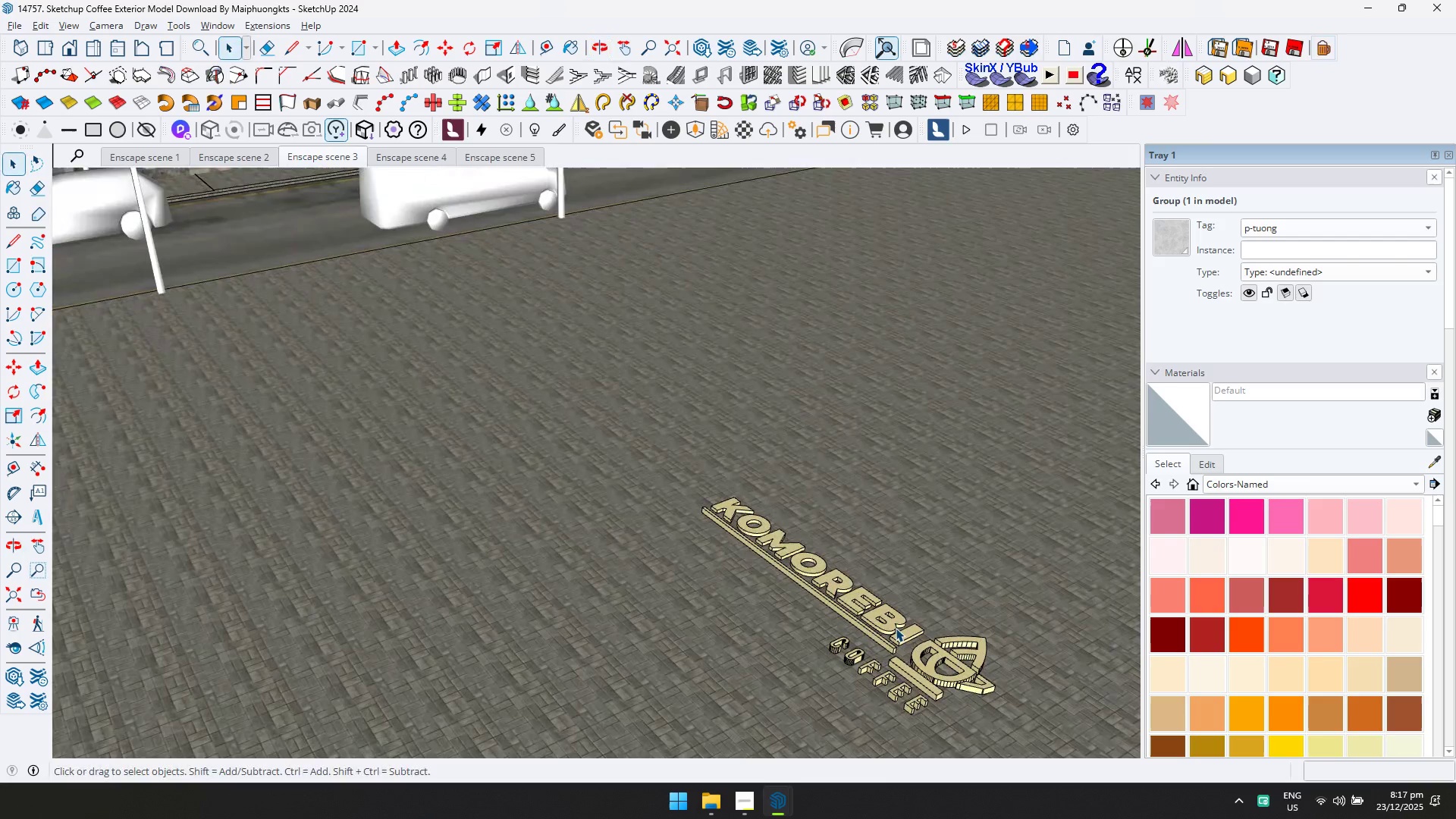 
key(Delete)
 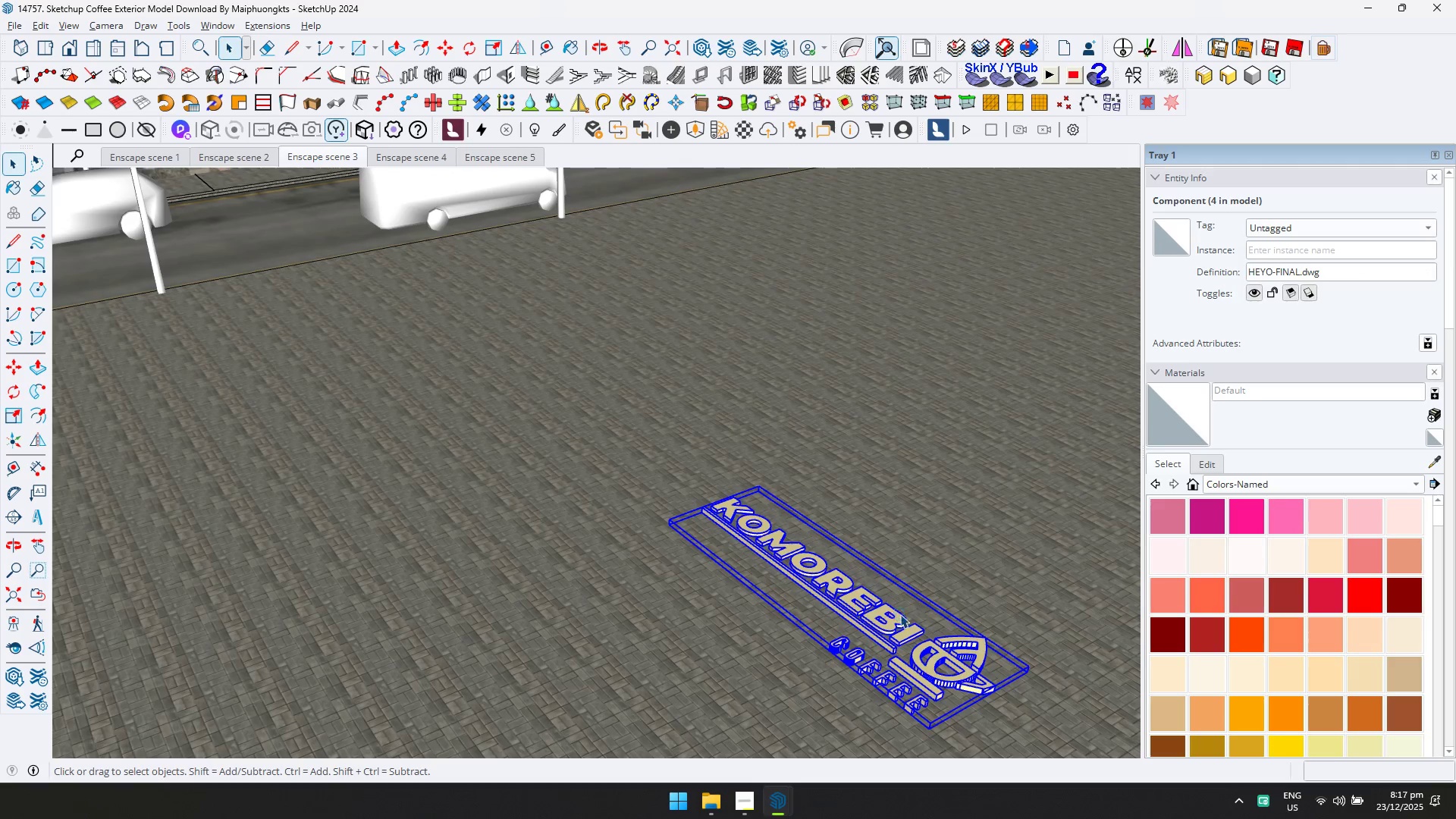 
key(Shift+ShiftLeft)
 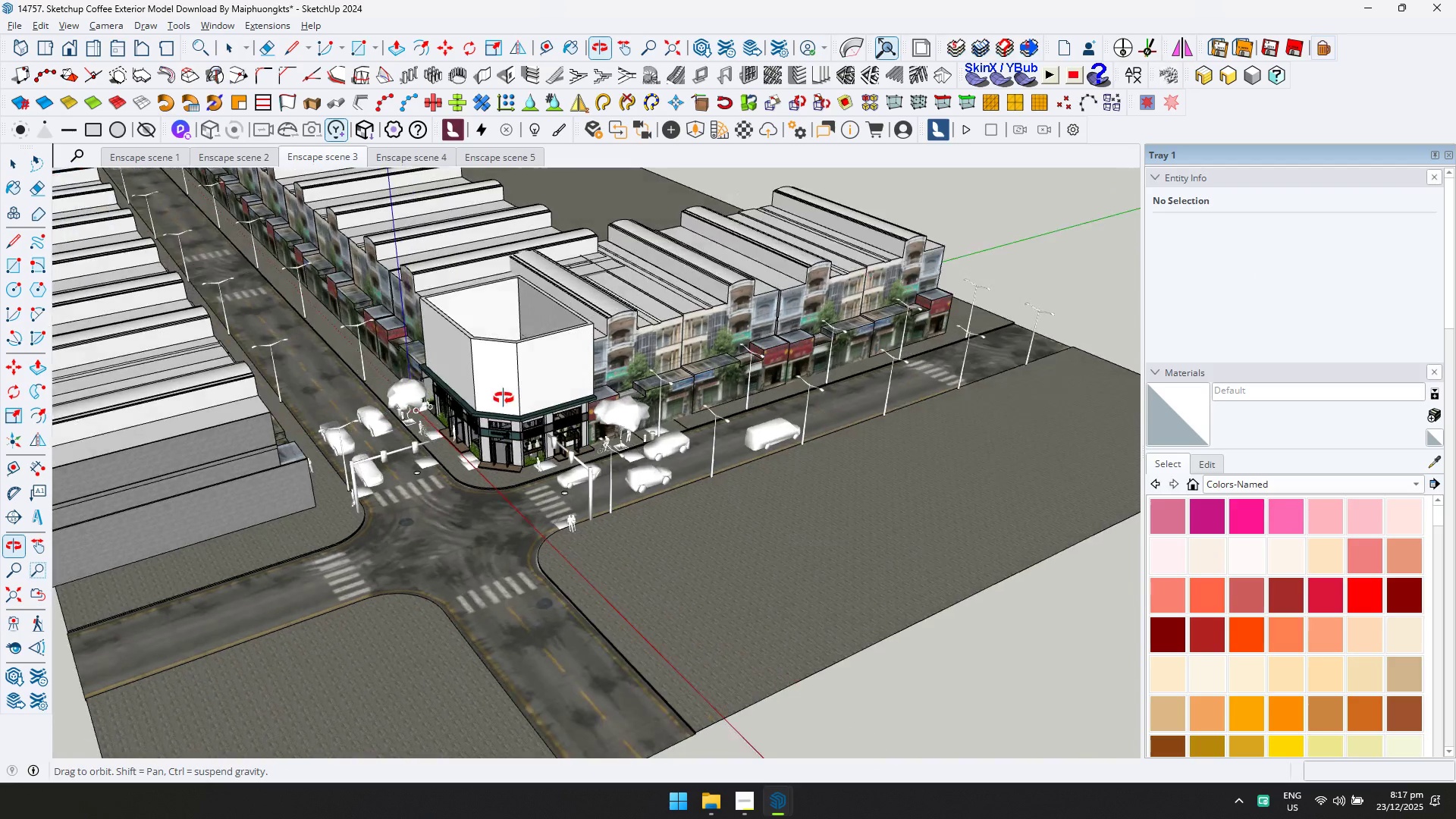 
scroll: coordinate [372, 375], scroll_direction: down, amount: 19.0
 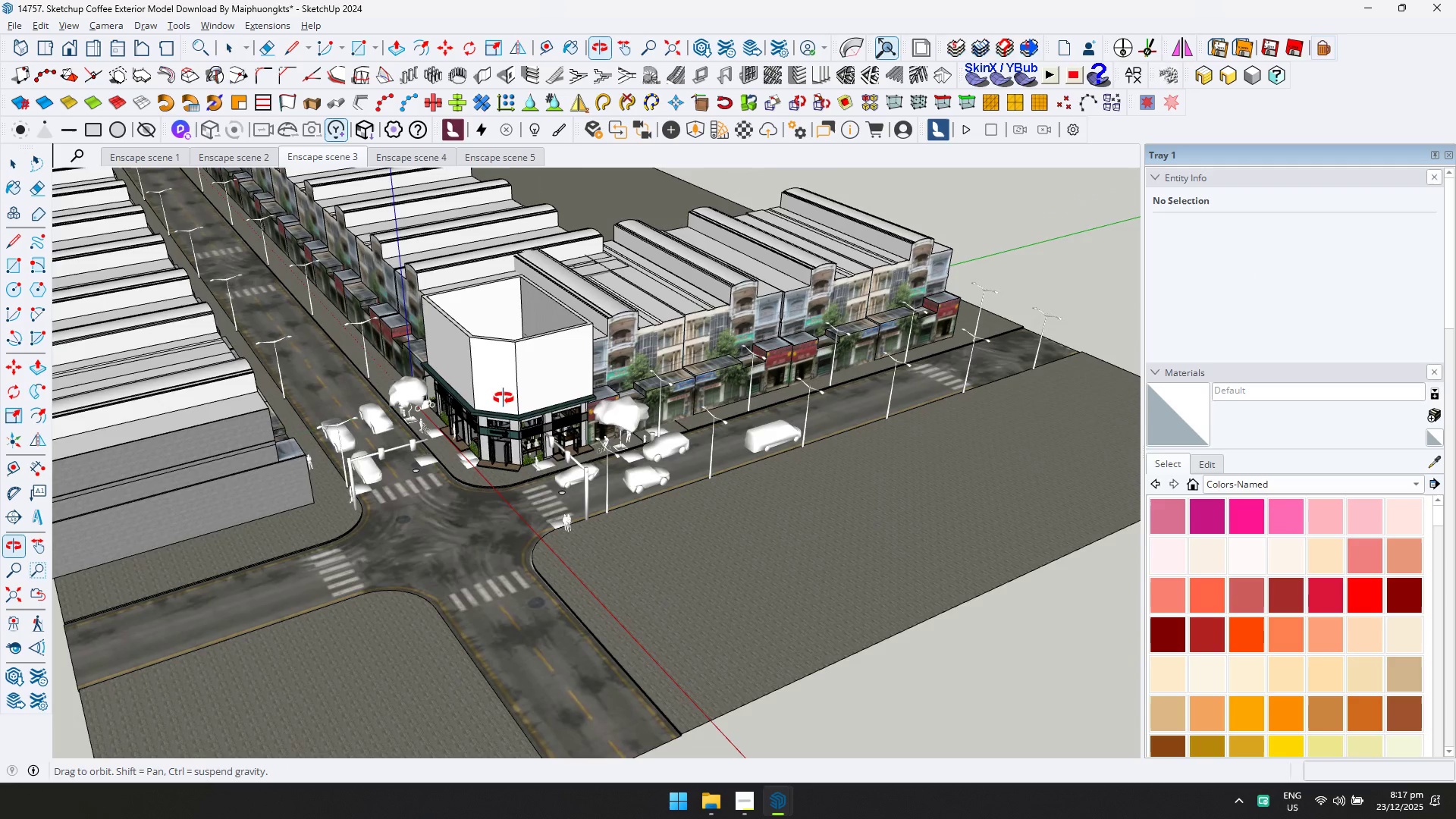 
key(Shift+ShiftLeft)
 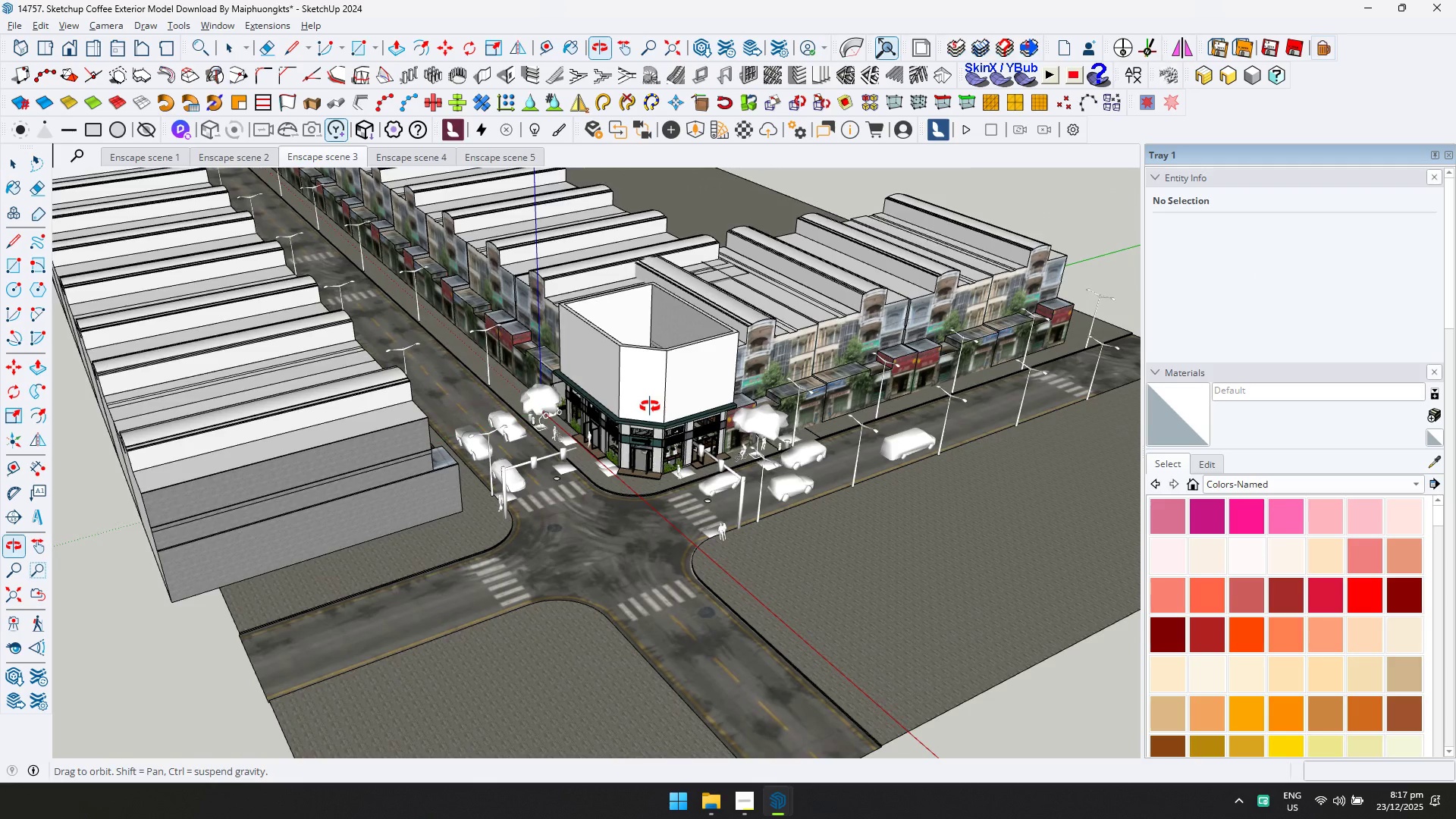 
scroll: coordinate [642, 500], scroll_direction: up, amount: 17.0
 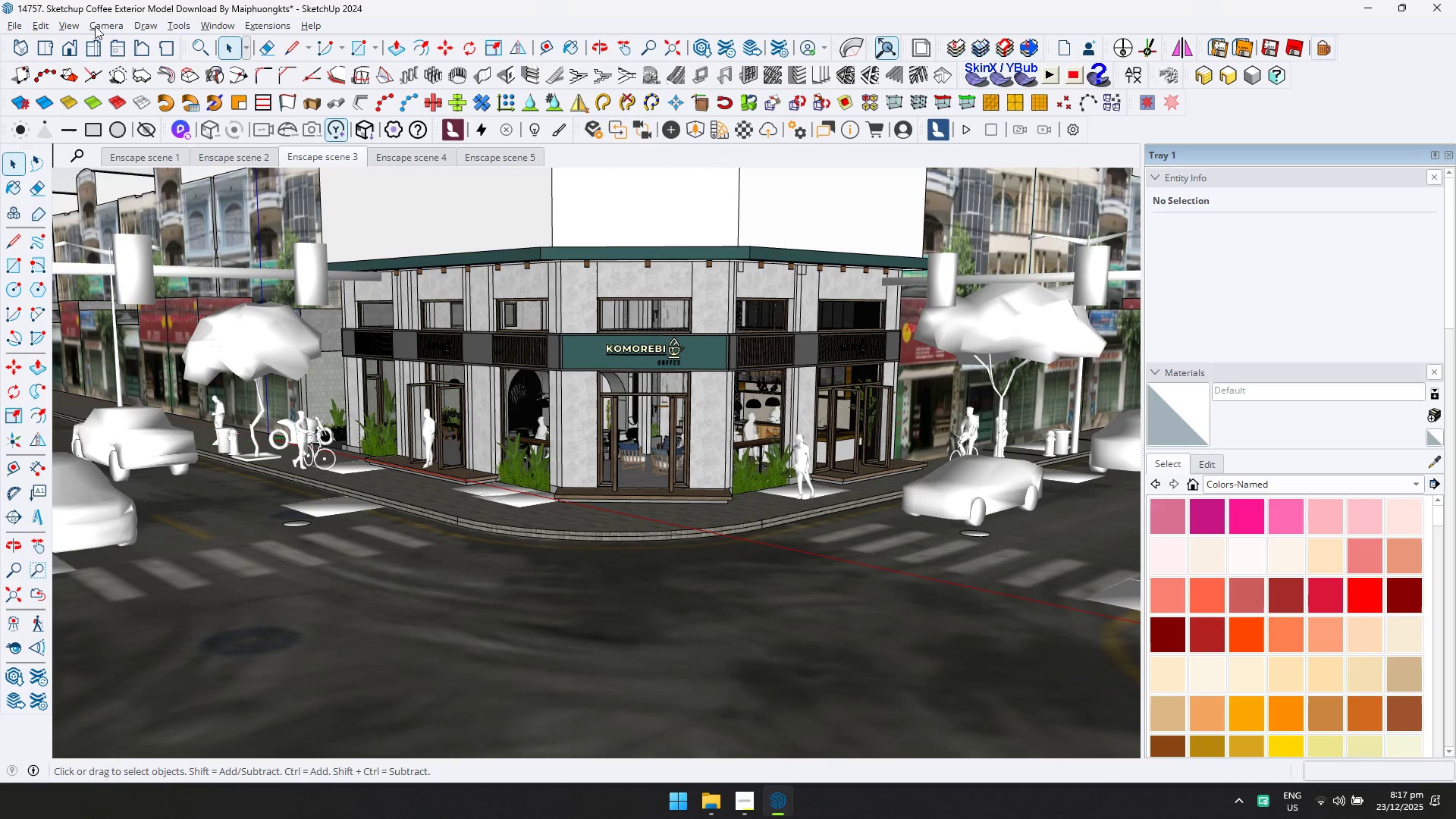 
left_click([47, 27])
 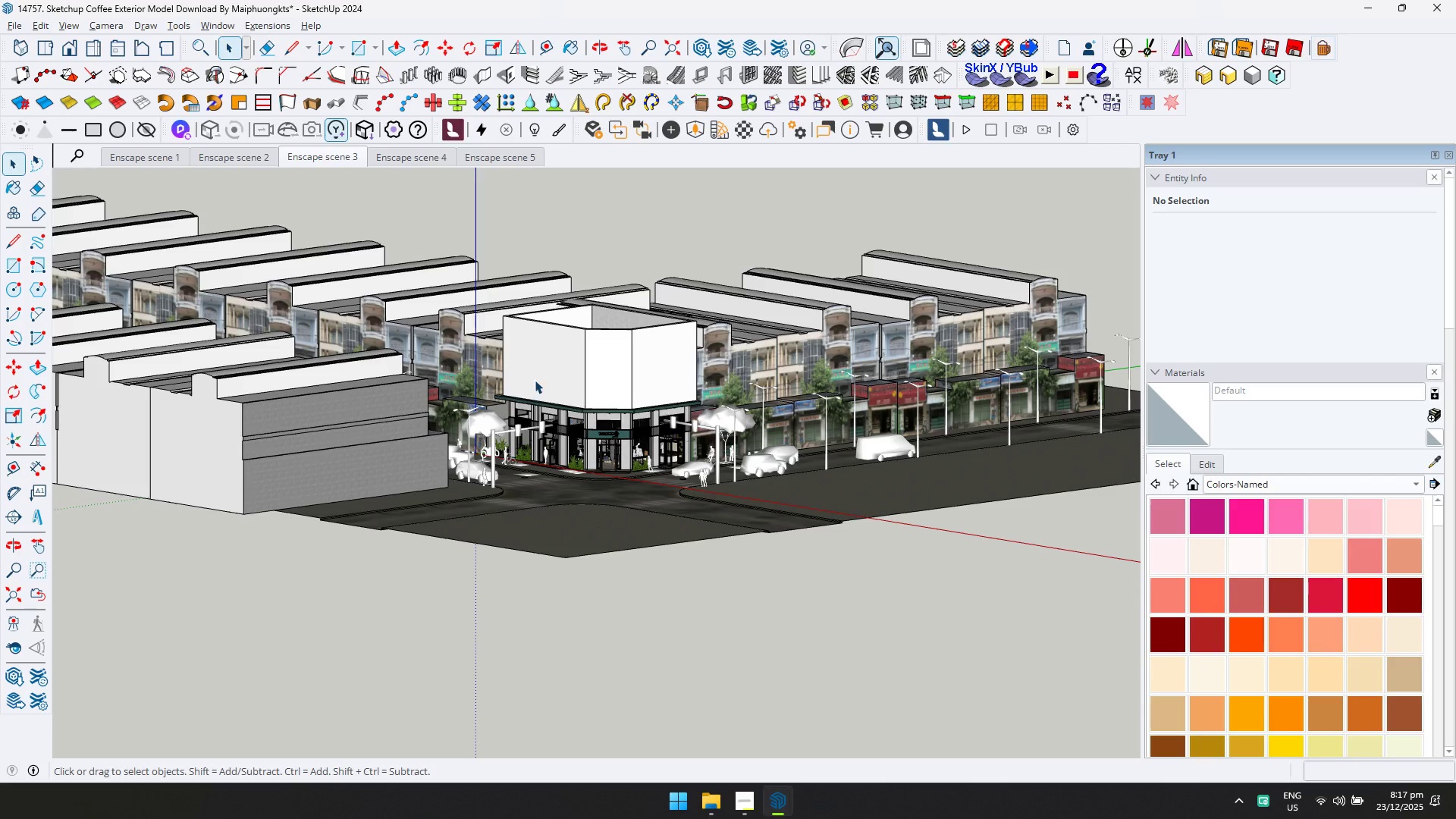 
left_click([67, 52])
 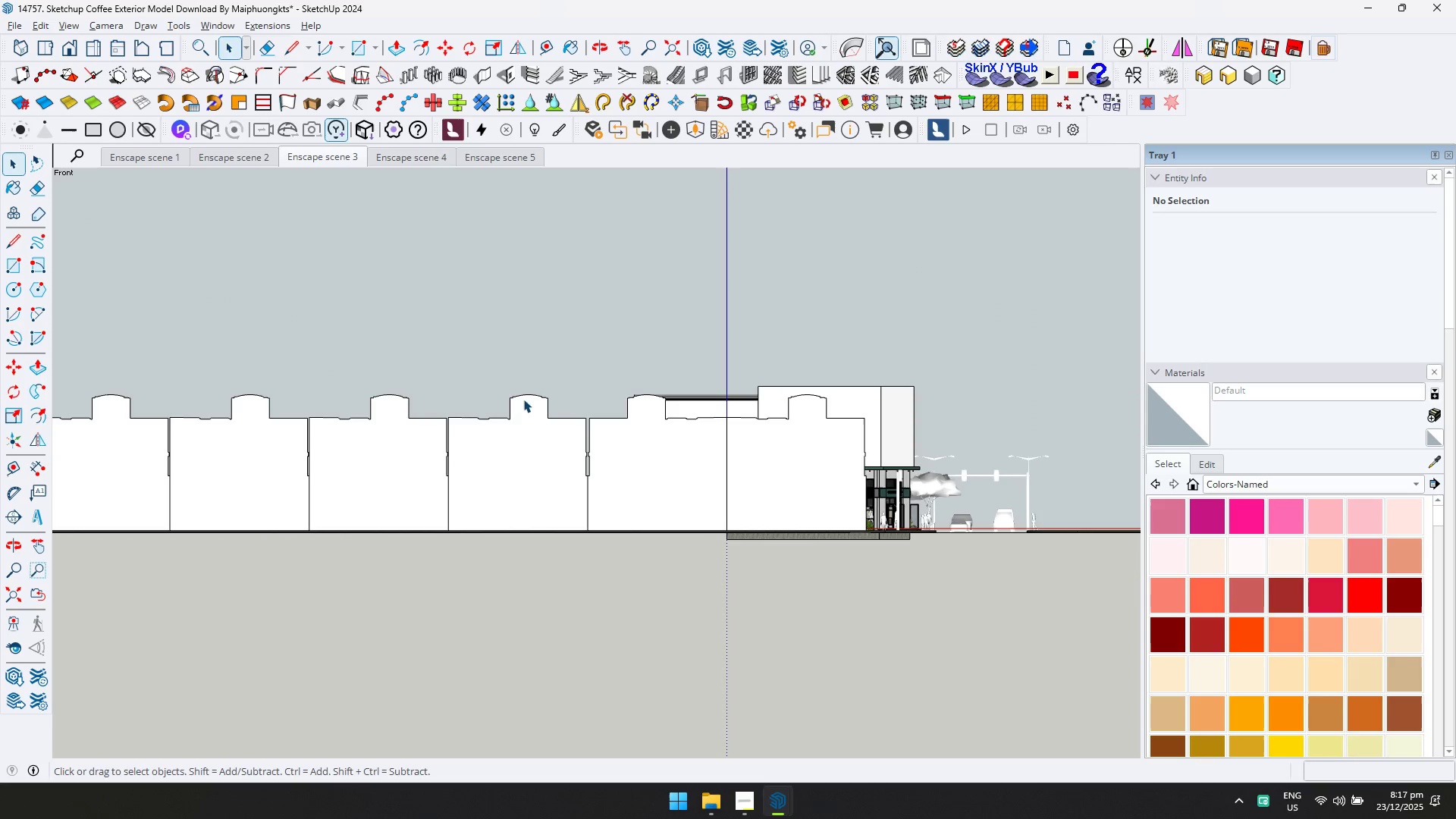 
hold_key(key=ShiftLeft, duration=0.7)
 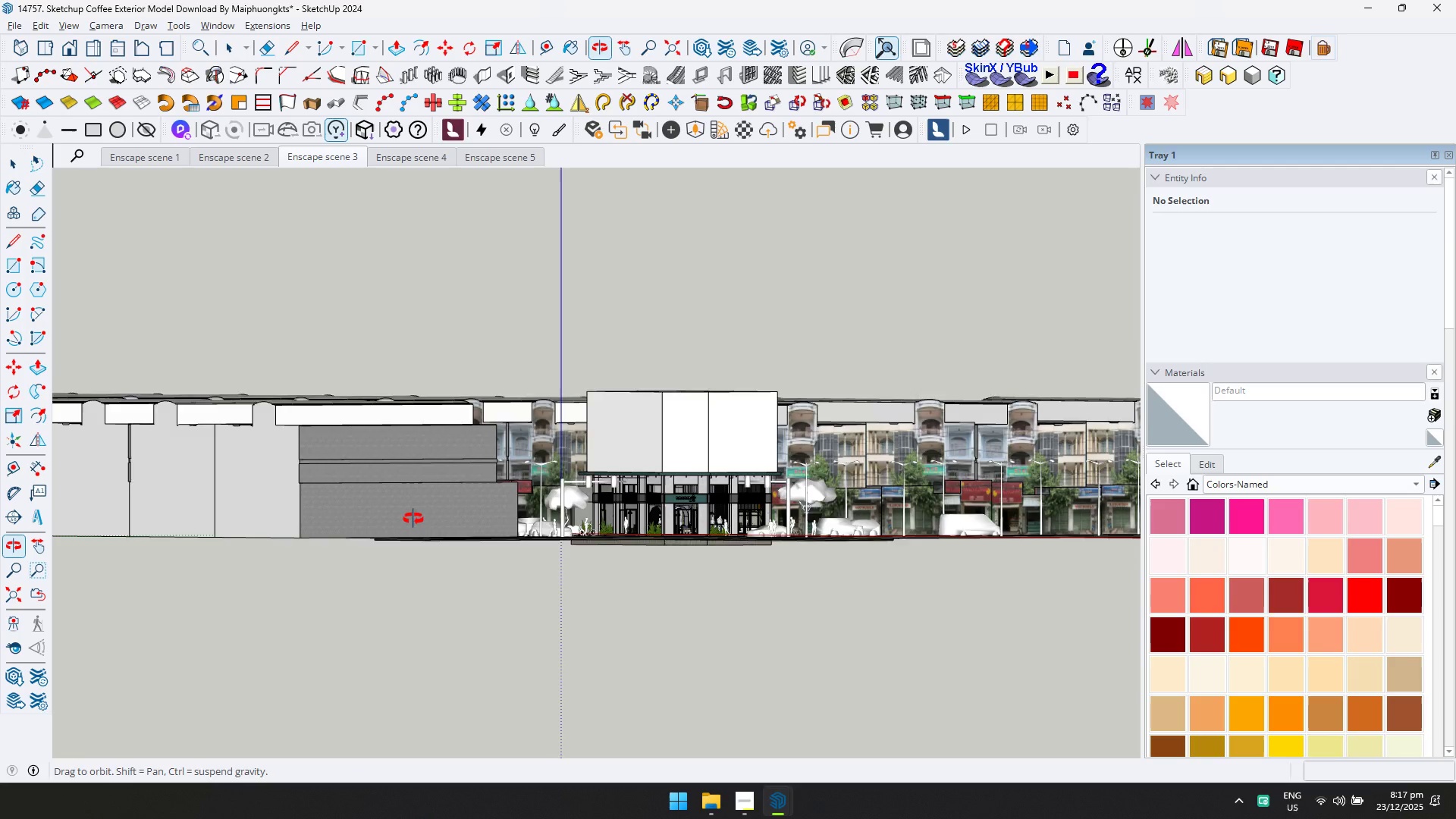 
hold_key(key=ShiftLeft, duration=0.36)
 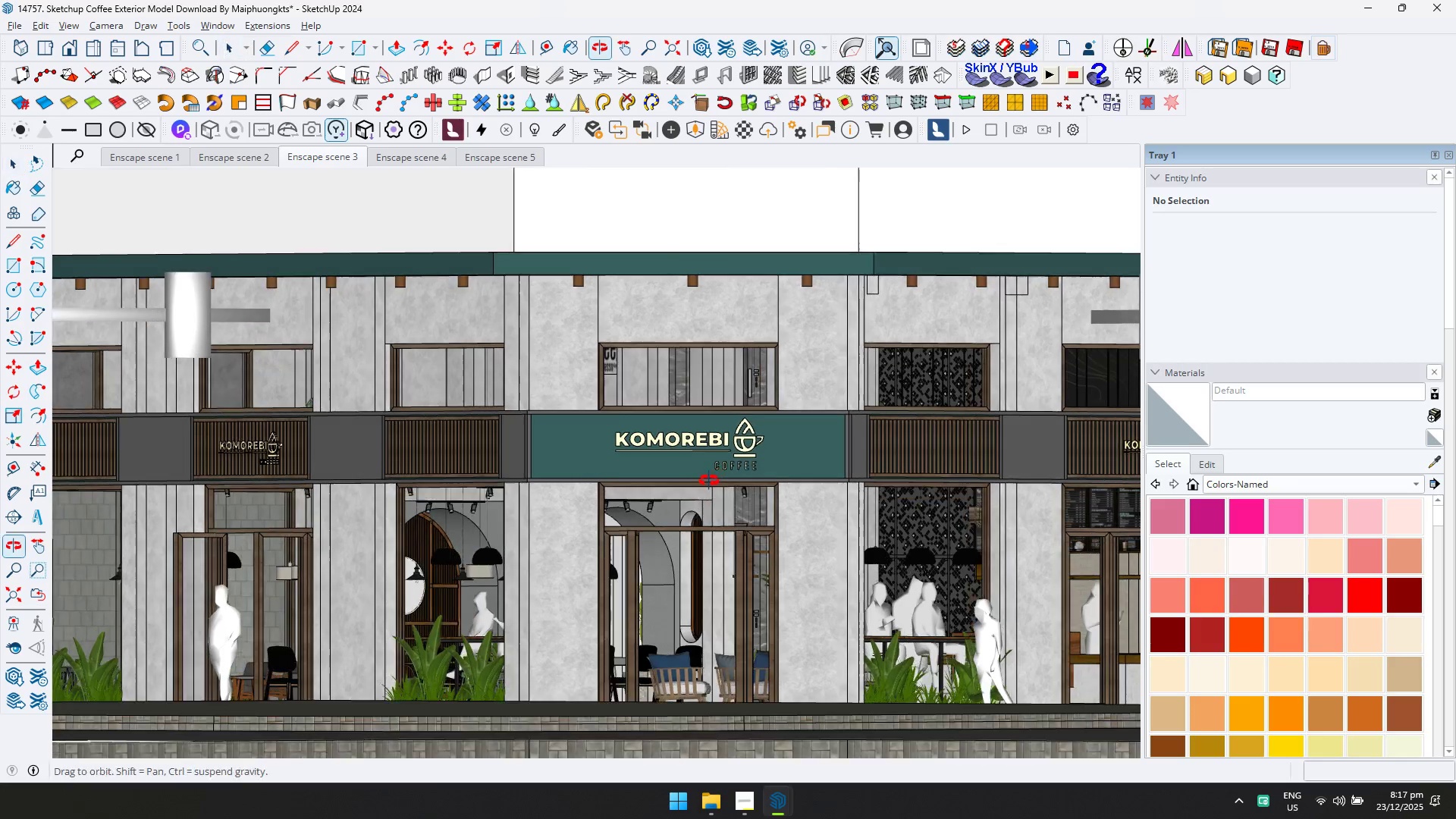 
scroll: coordinate [833, 460], scroll_direction: up, amount: 19.0
 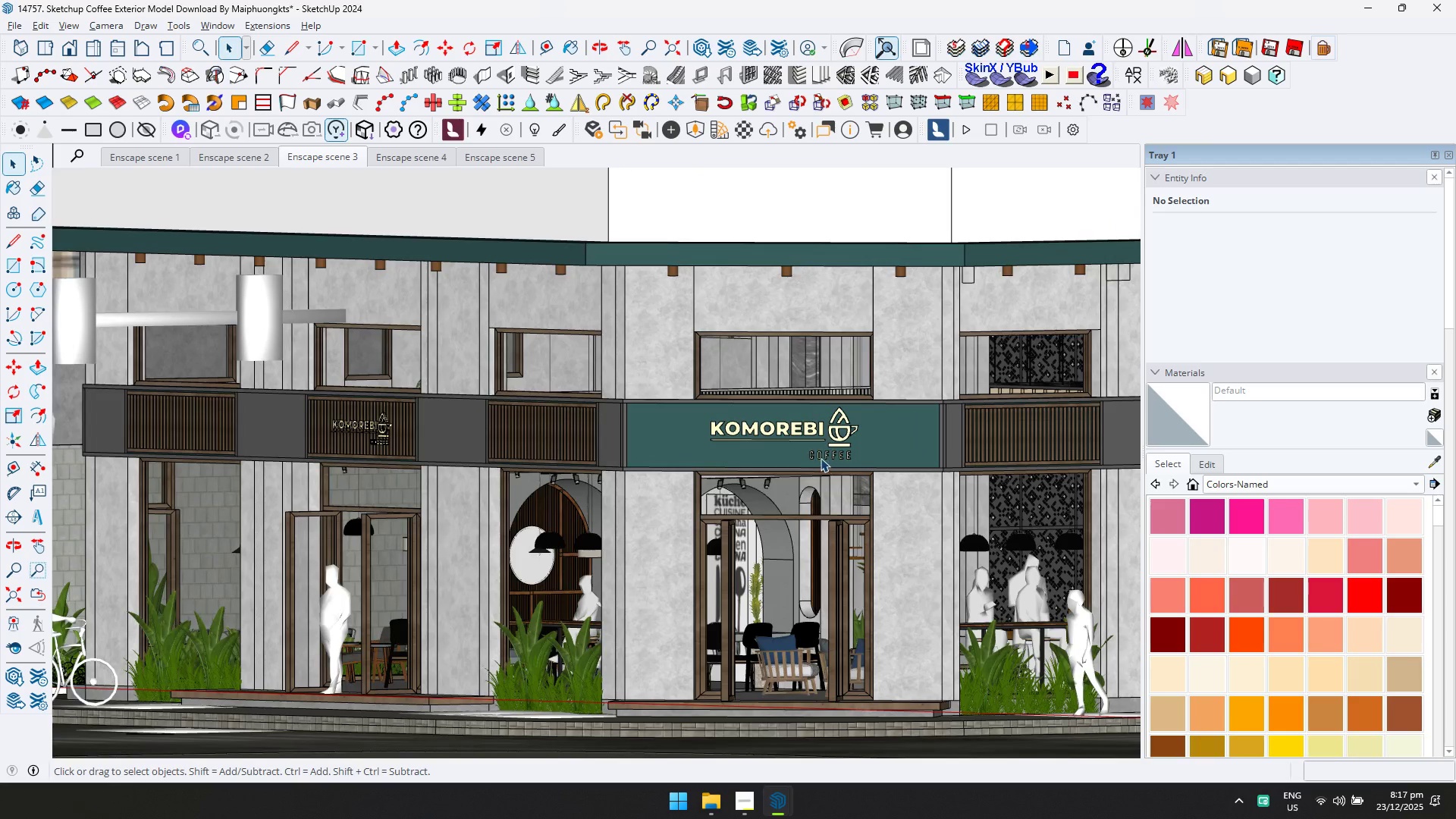 
wait(8.03)
 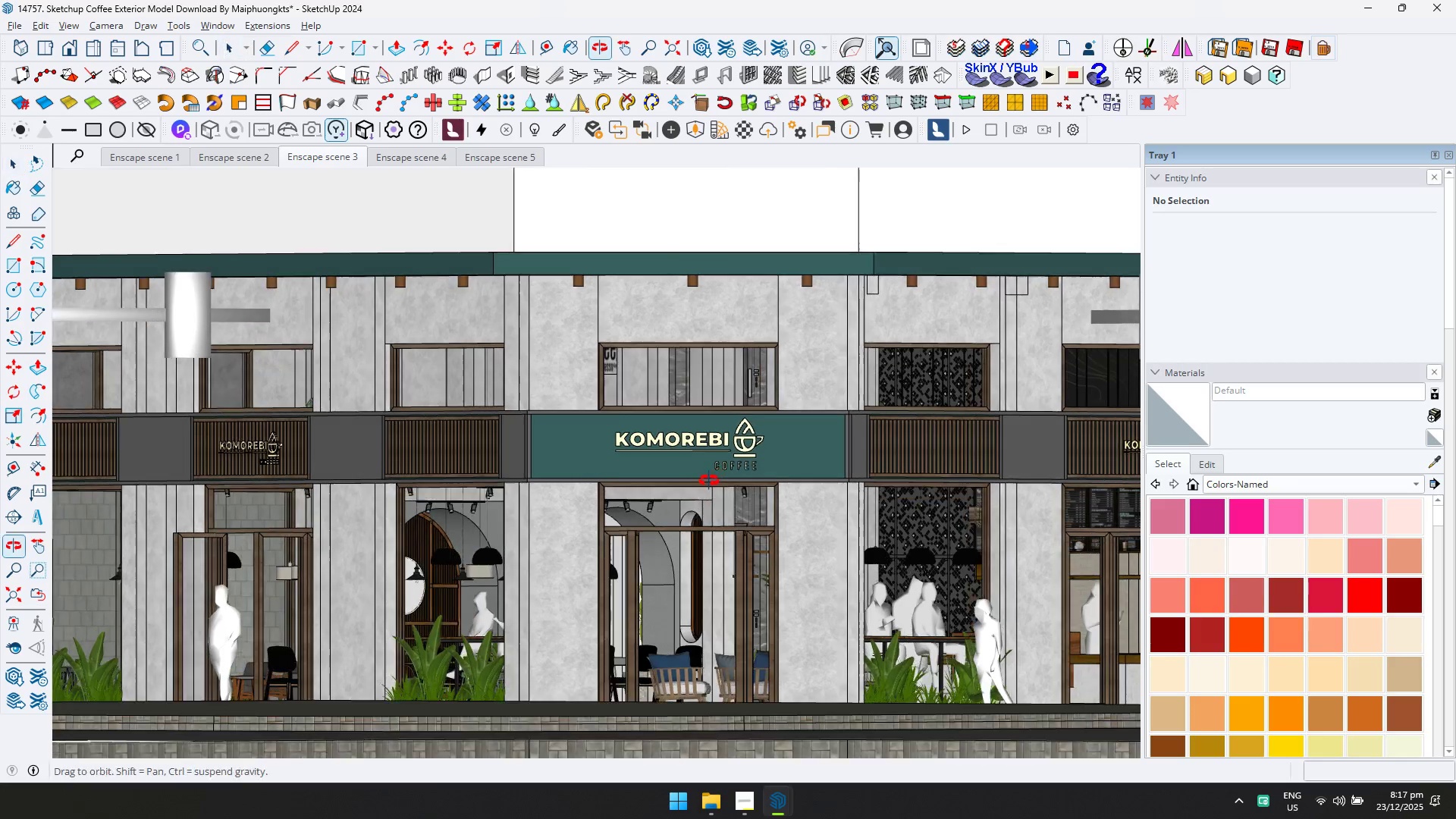 
scroll: coordinate [743, 468], scroll_direction: down, amount: 3.0
 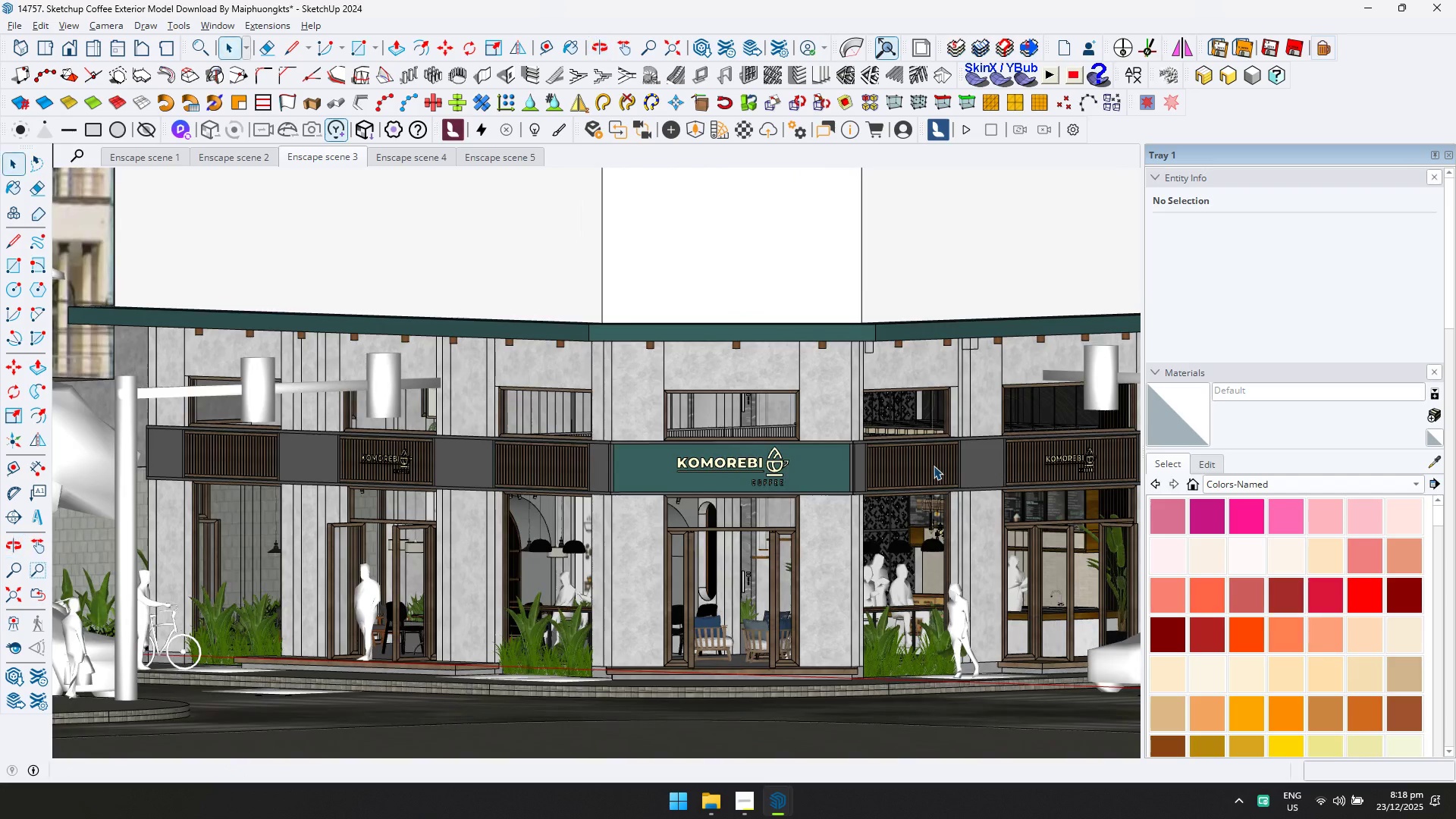 
scroll: coordinate [972, 483], scroll_direction: up, amount: 1.0
 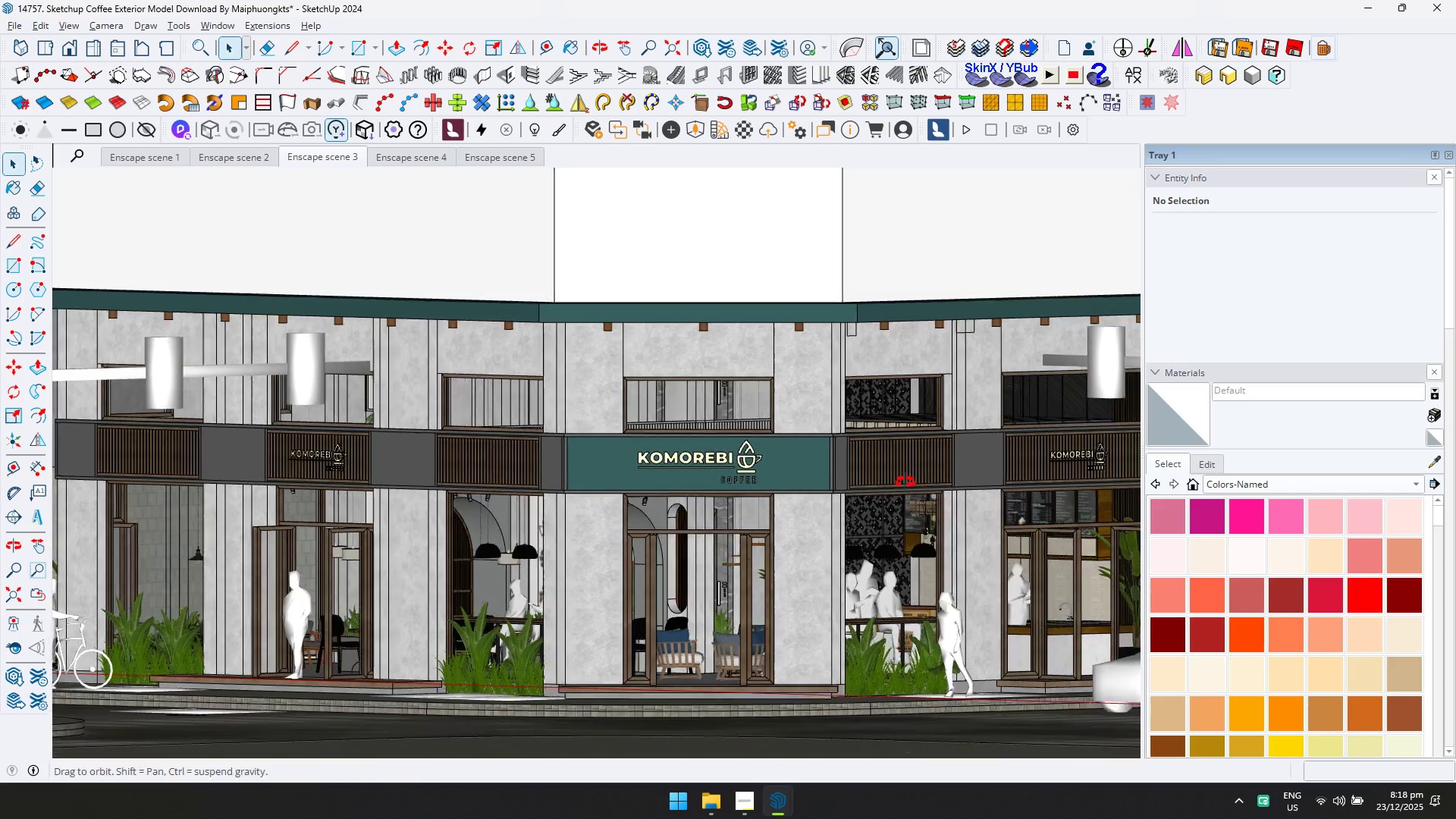 
hold_key(key=ShiftLeft, duration=0.97)
 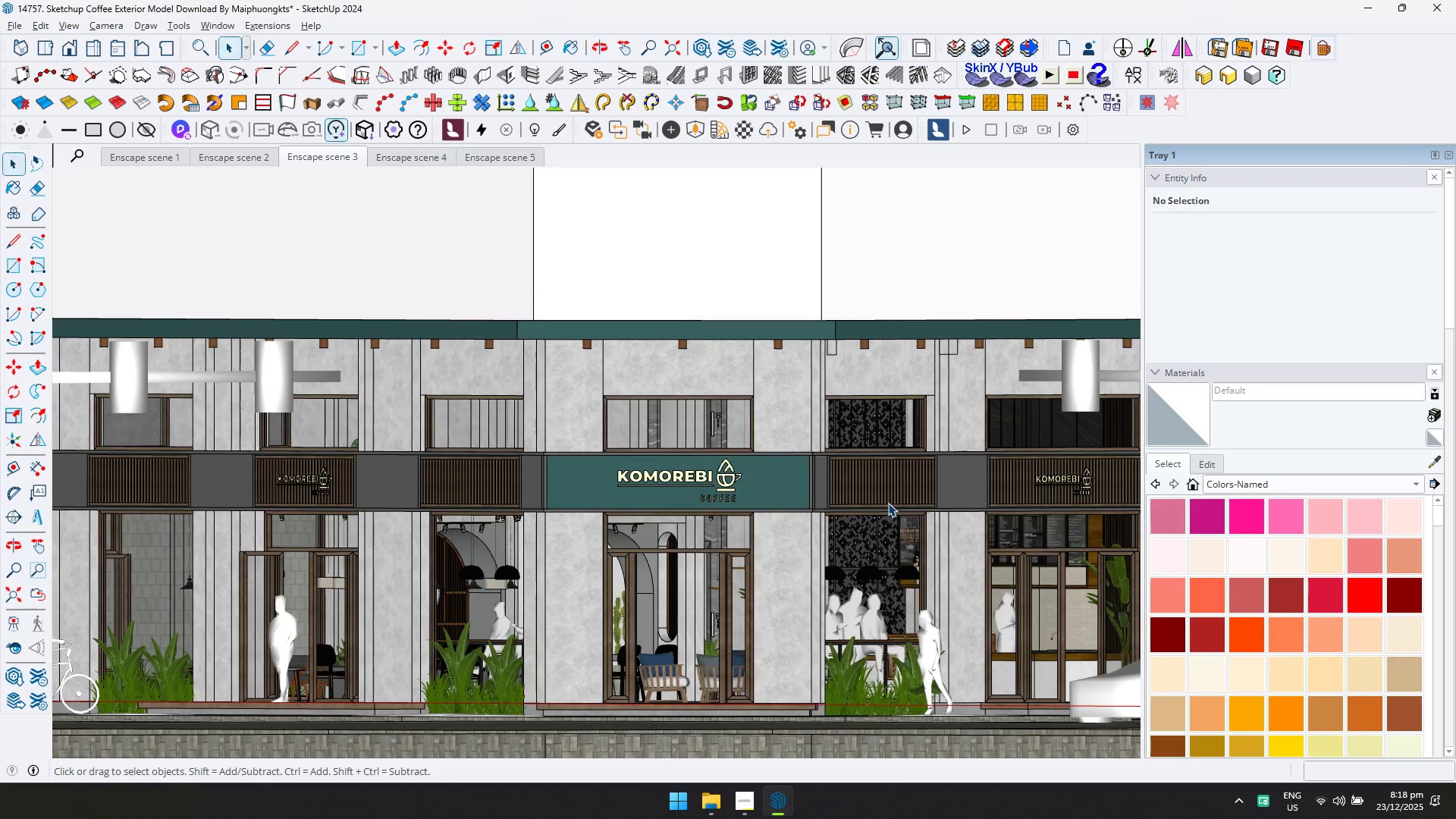 
hold_key(key=ShiftLeft, duration=1.51)
 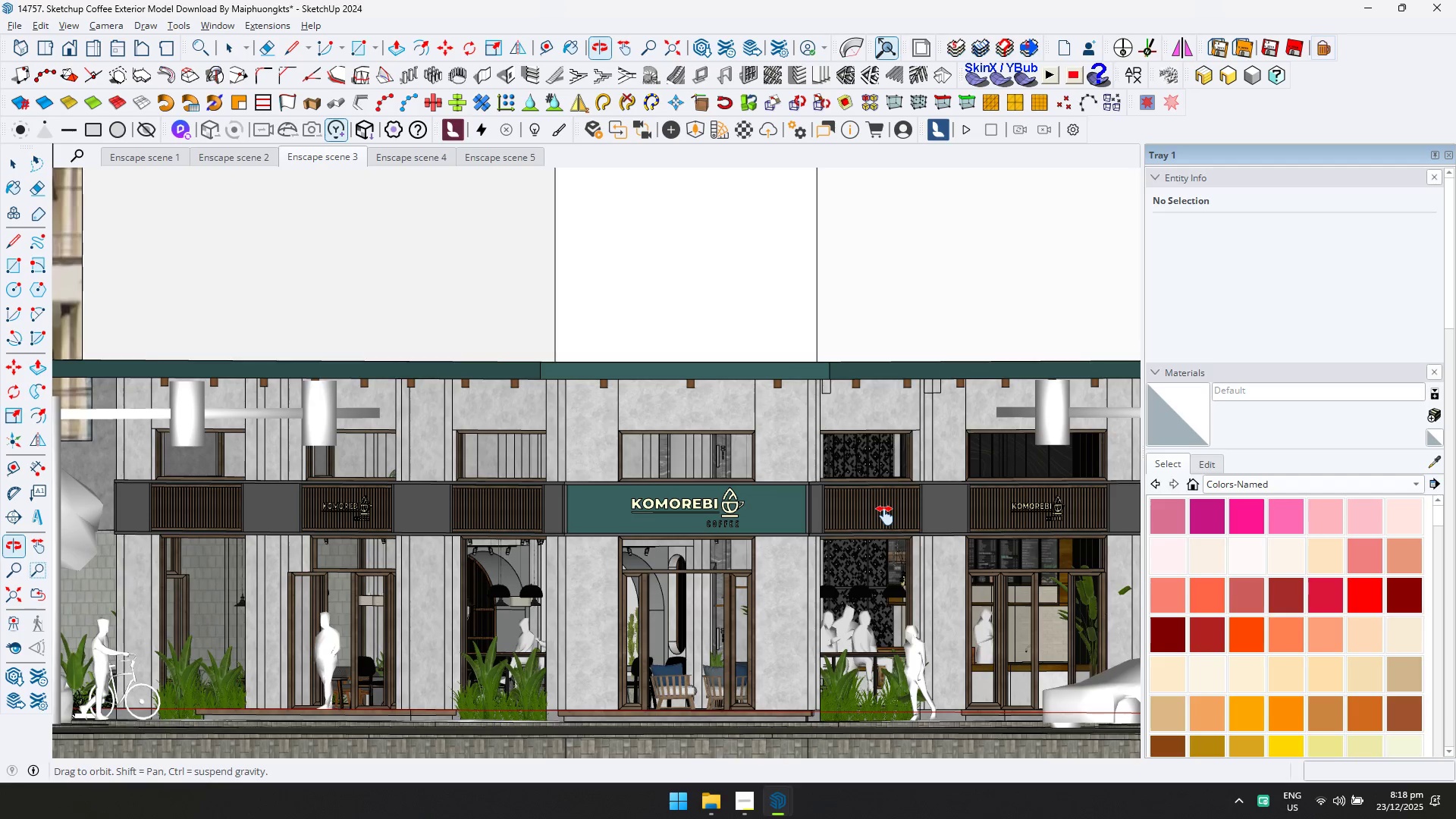 
scroll: coordinate [888, 503], scroll_direction: down, amount: 1.0
 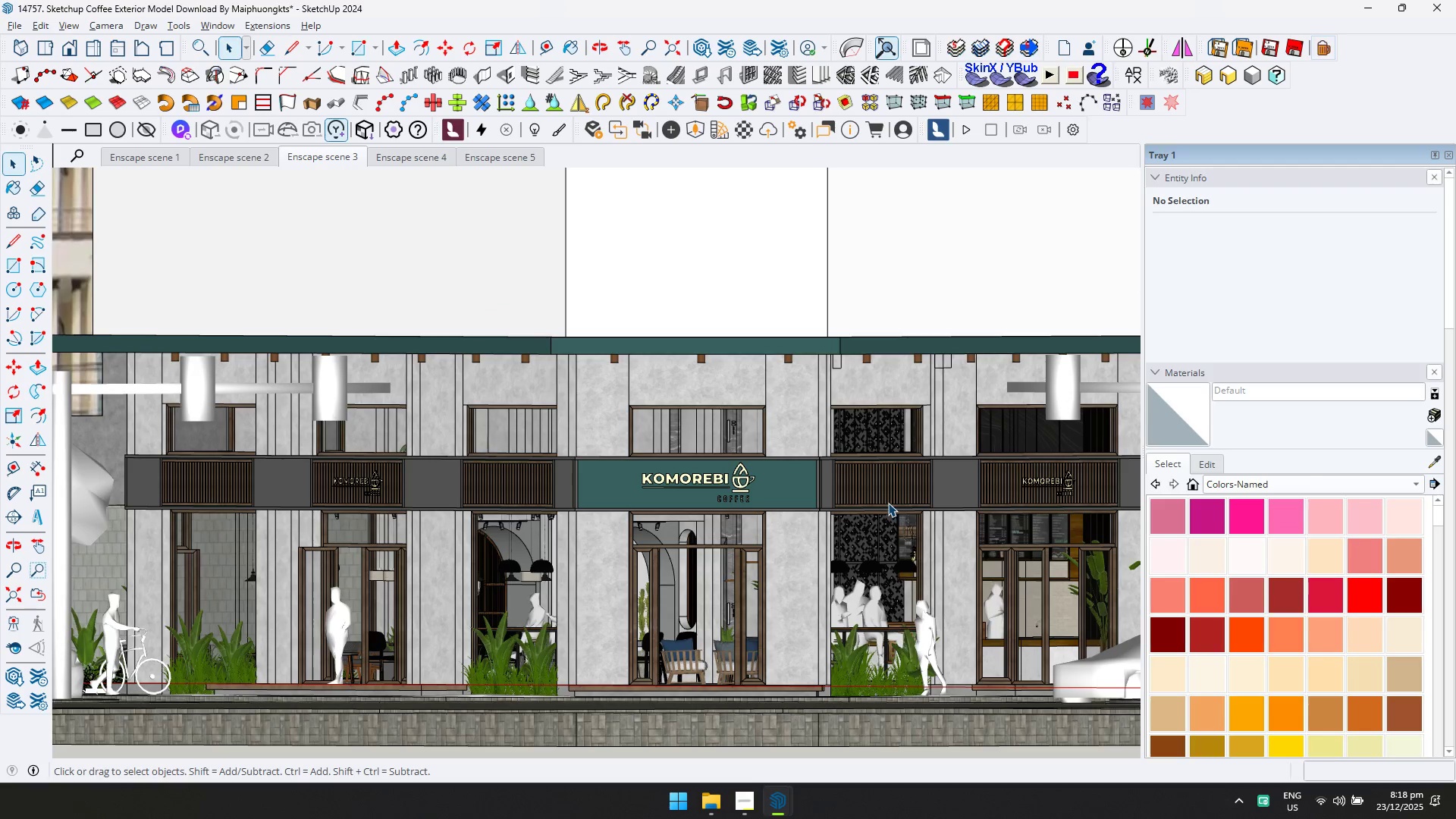 
hold_key(key=ShiftLeft, duration=1.52)
 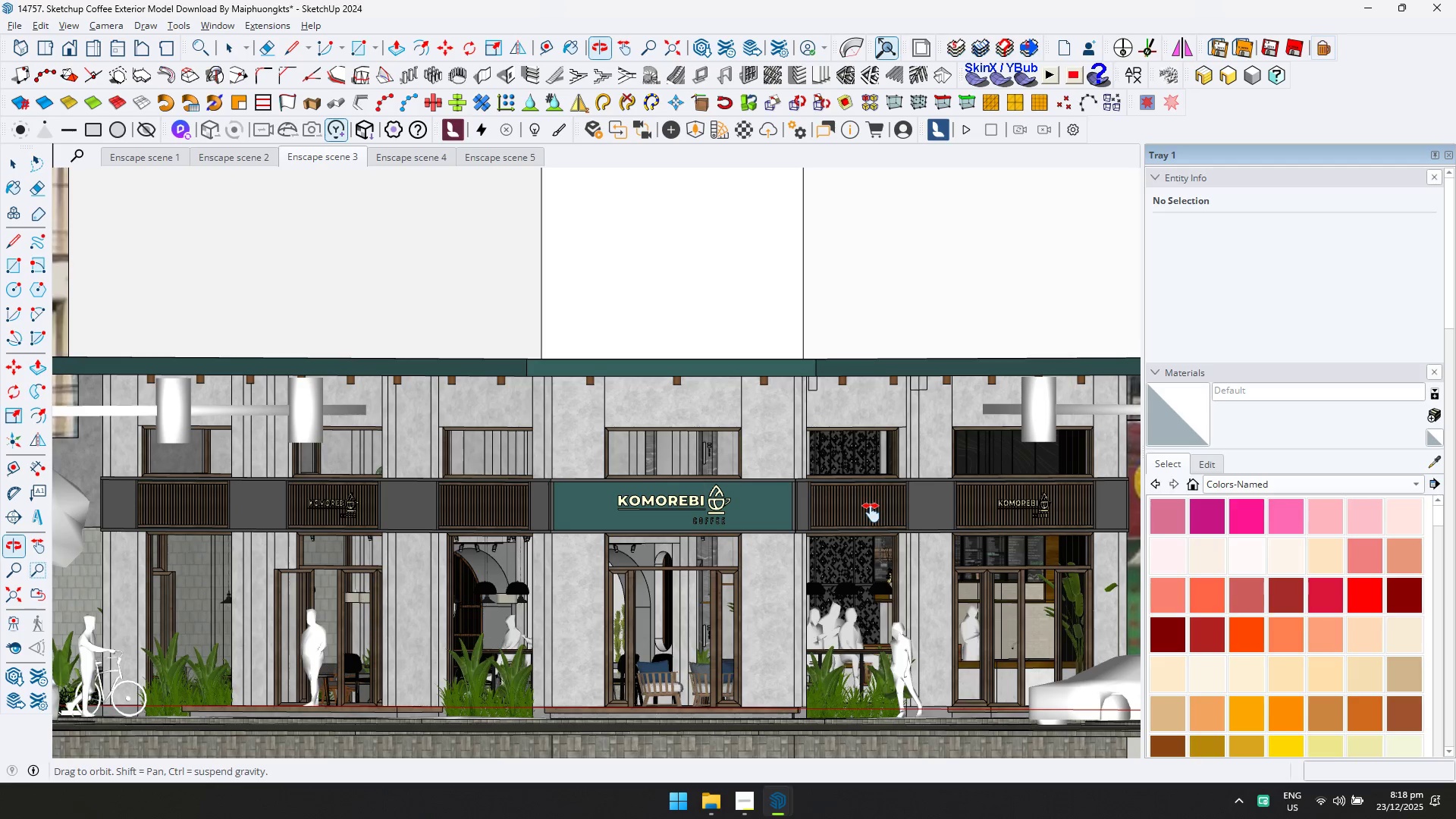 
key(Shift+ShiftLeft)
 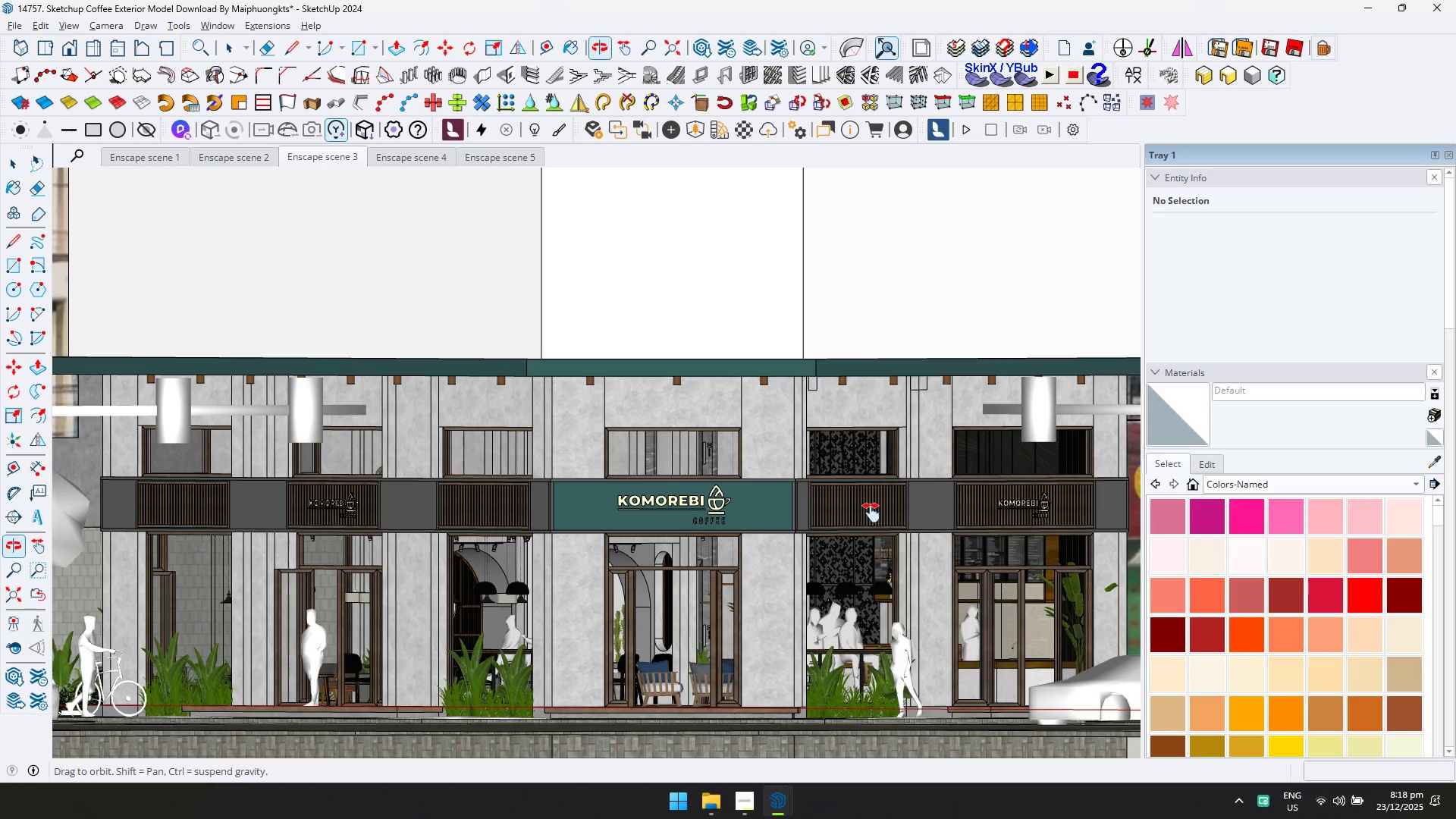 
key(Shift+ShiftLeft)
 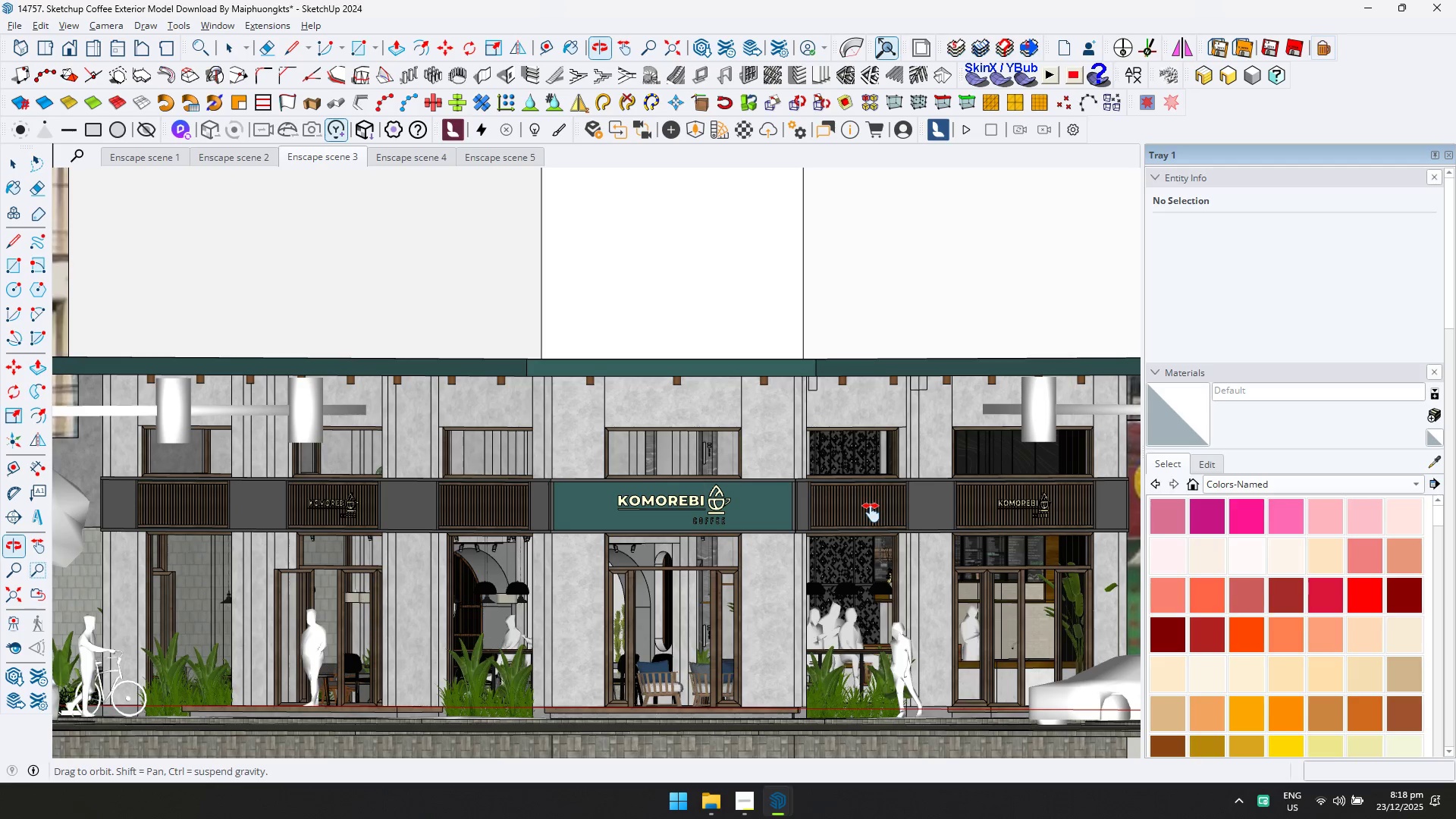 
key(Shift+ShiftLeft)
 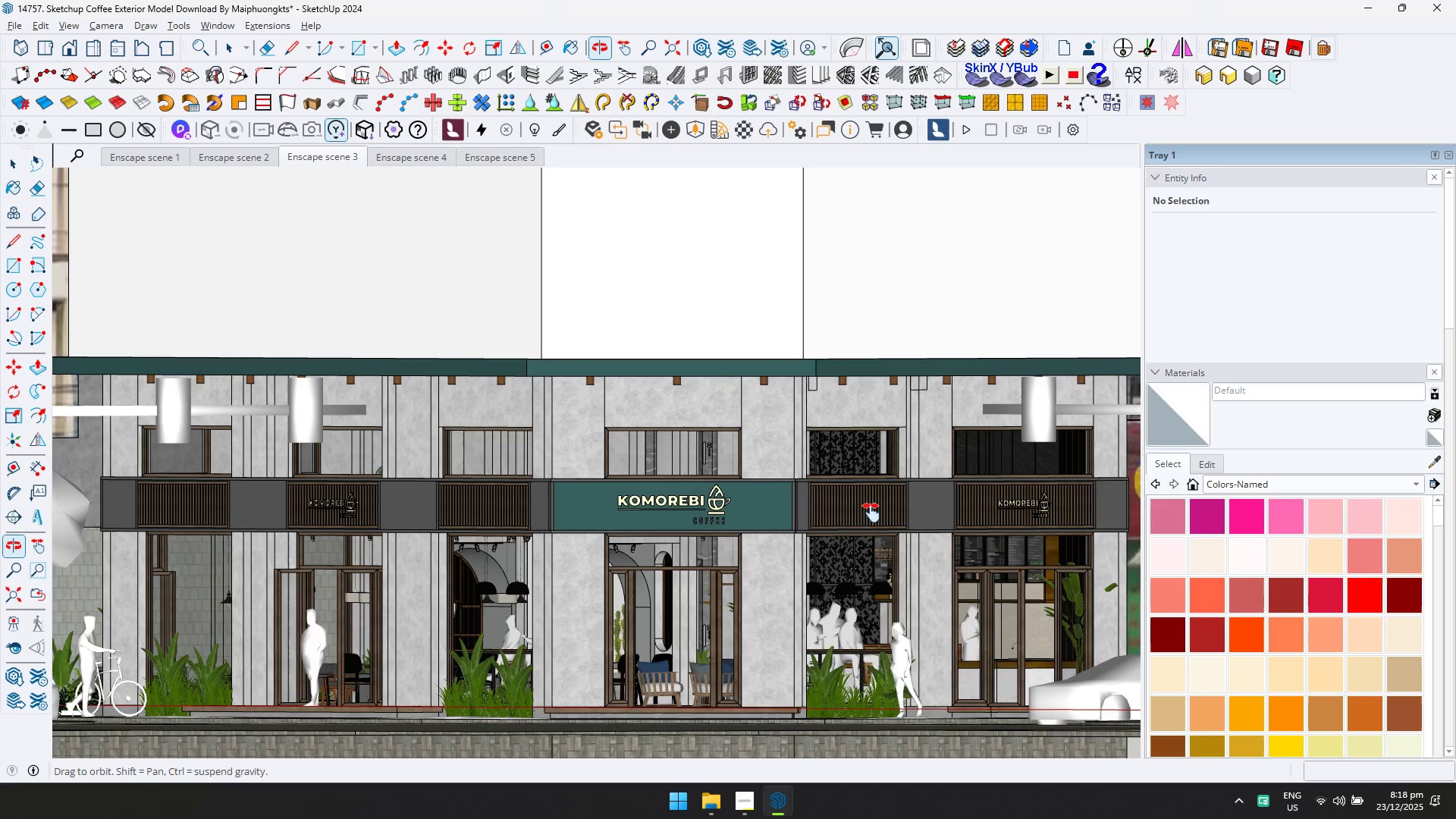 
key(Shift+ShiftLeft)
 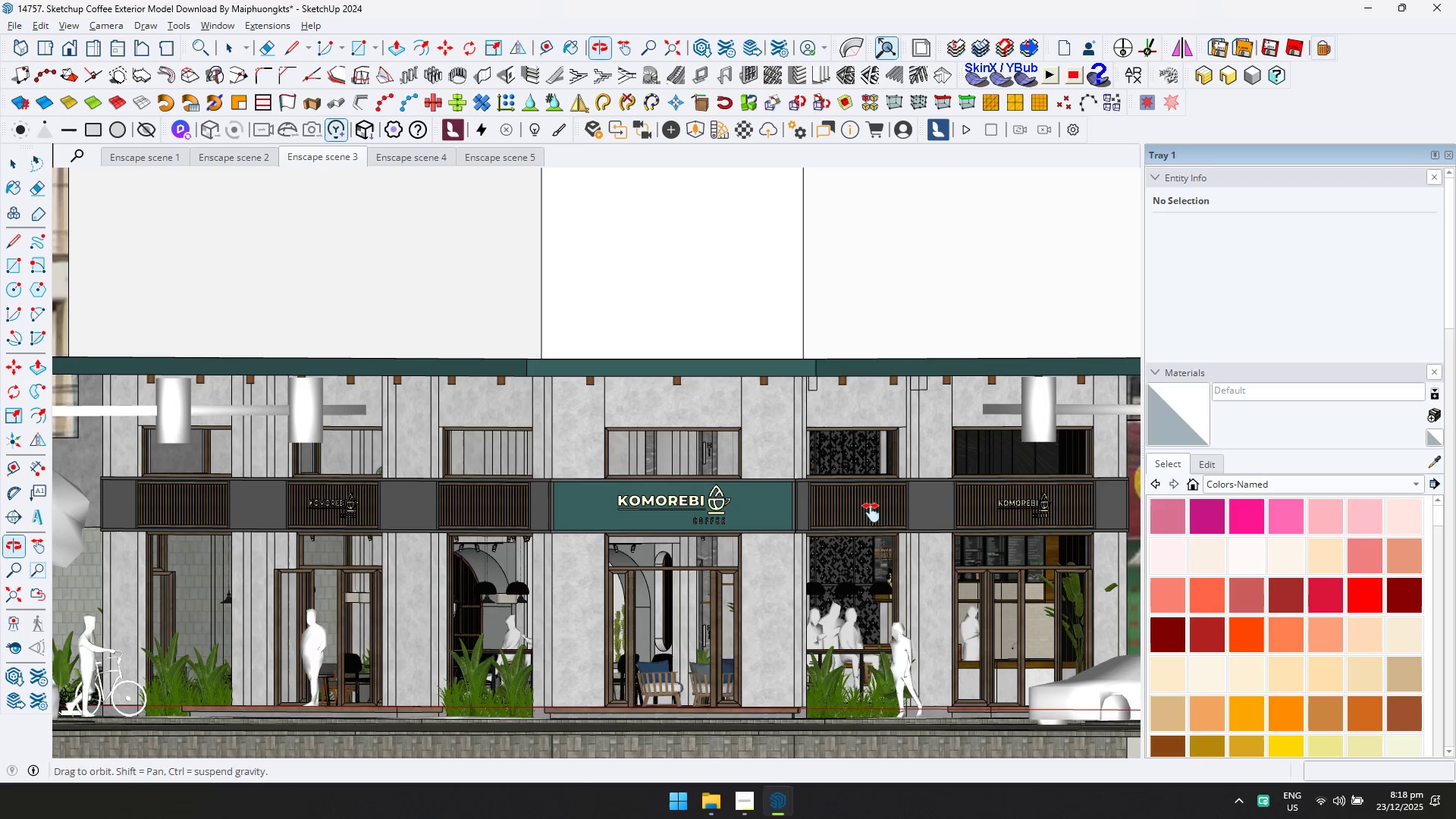 
key(Shift+ShiftLeft)
 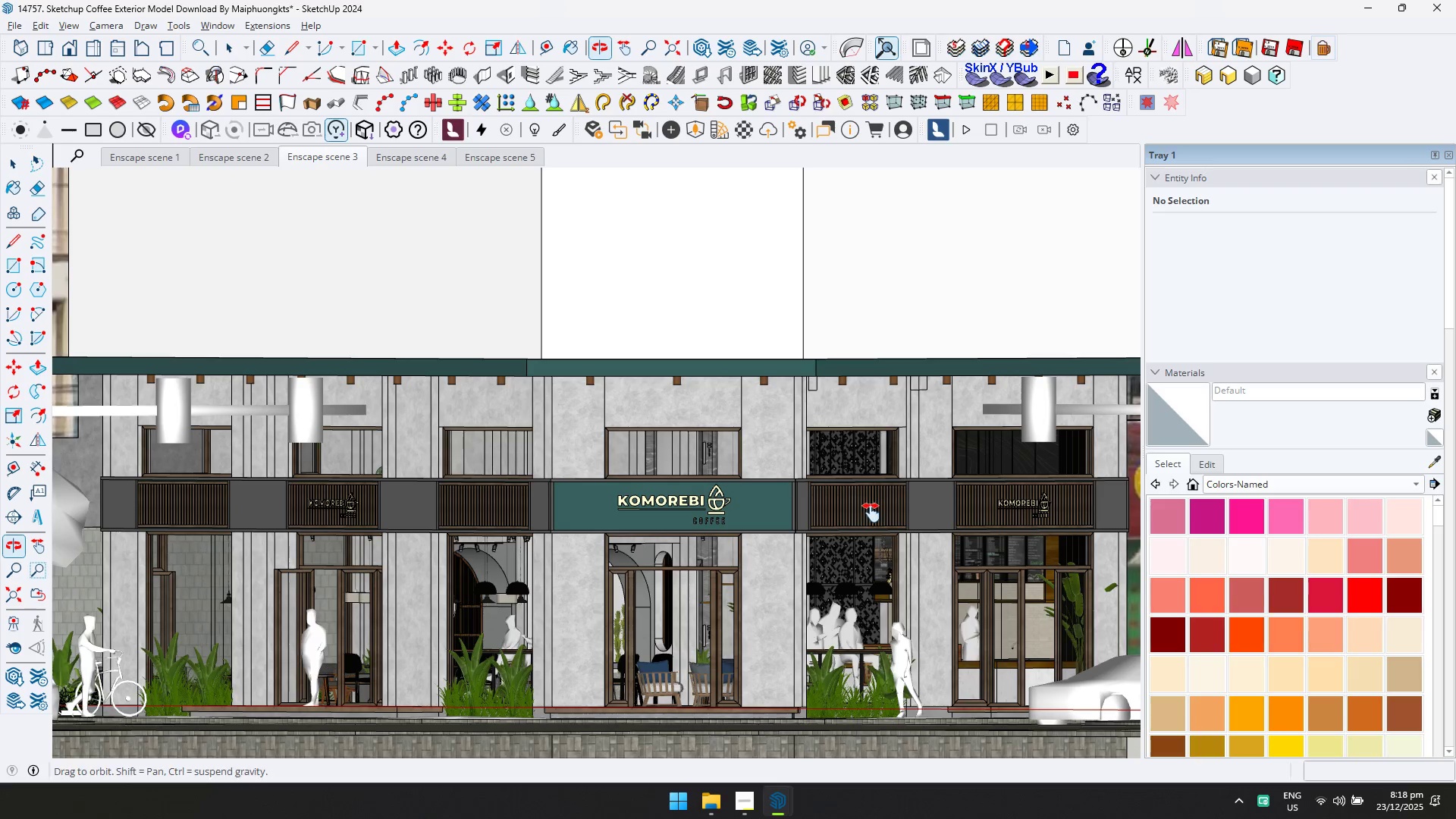 
hold_key(key=ShiftLeft, duration=13.91)
scroll: coordinate [1452, 619], scroll_direction: down, amount: 6.0
 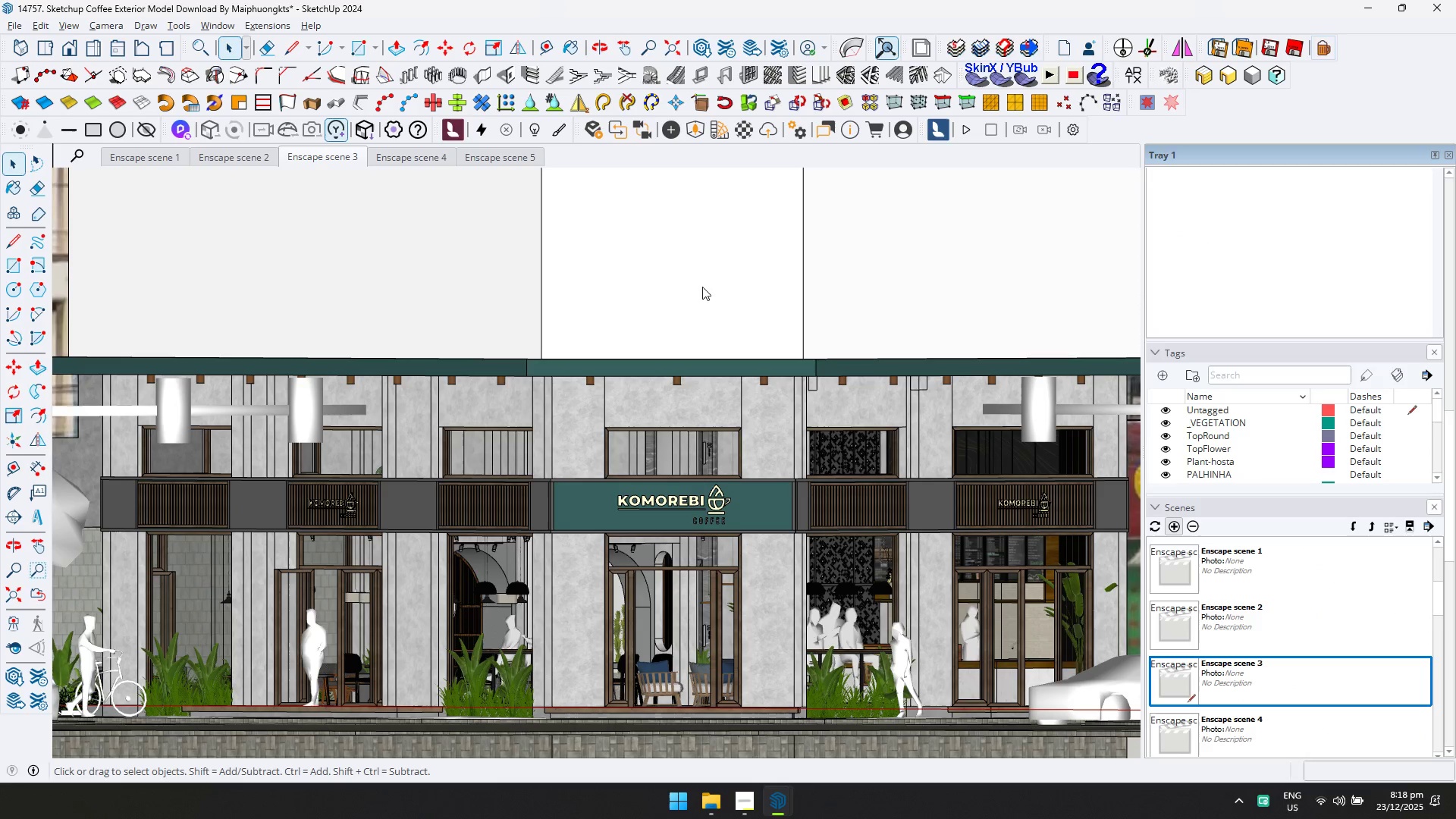 
key(Alt+AltLeft)
 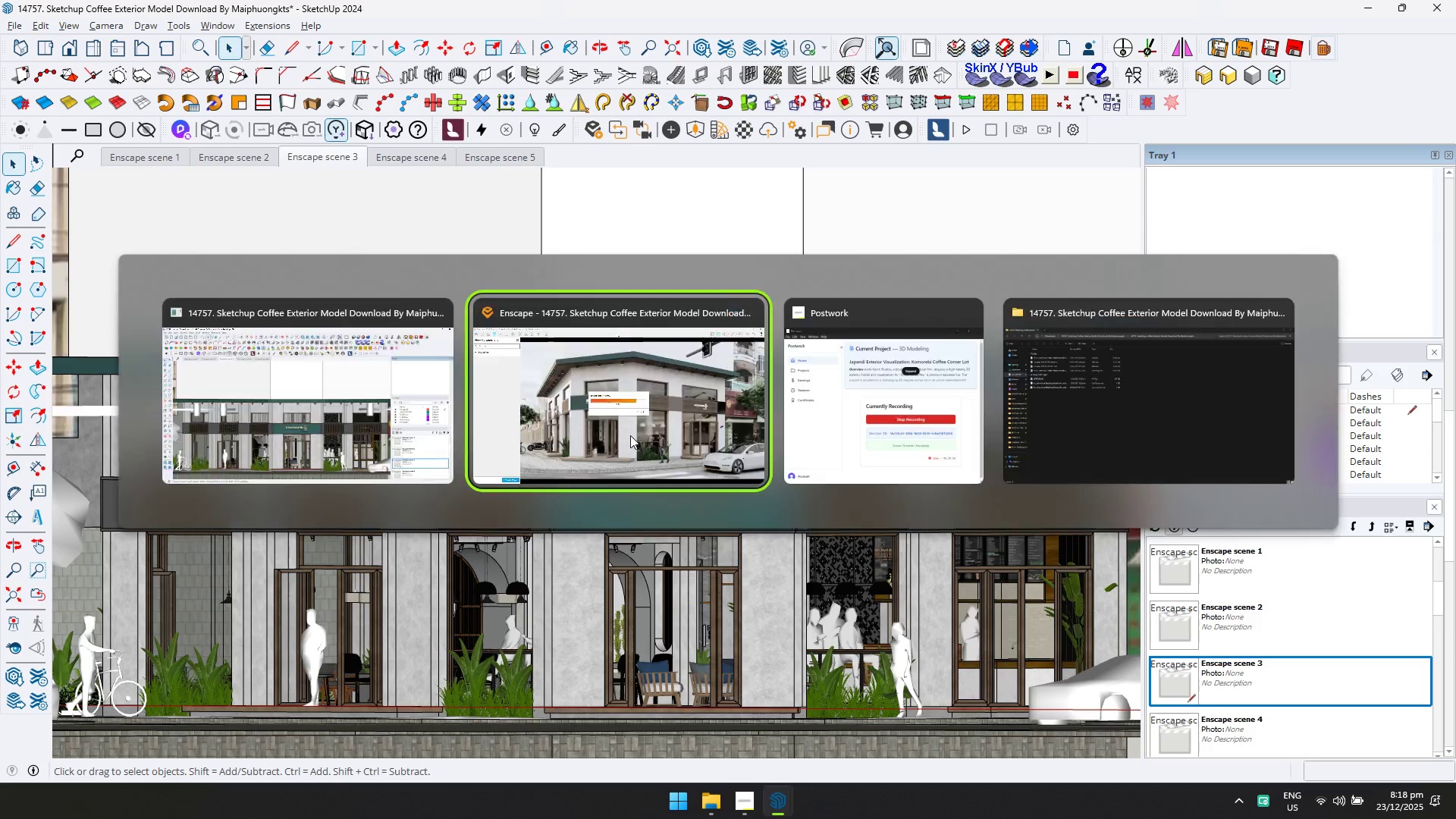 
key(Alt+Tab)
 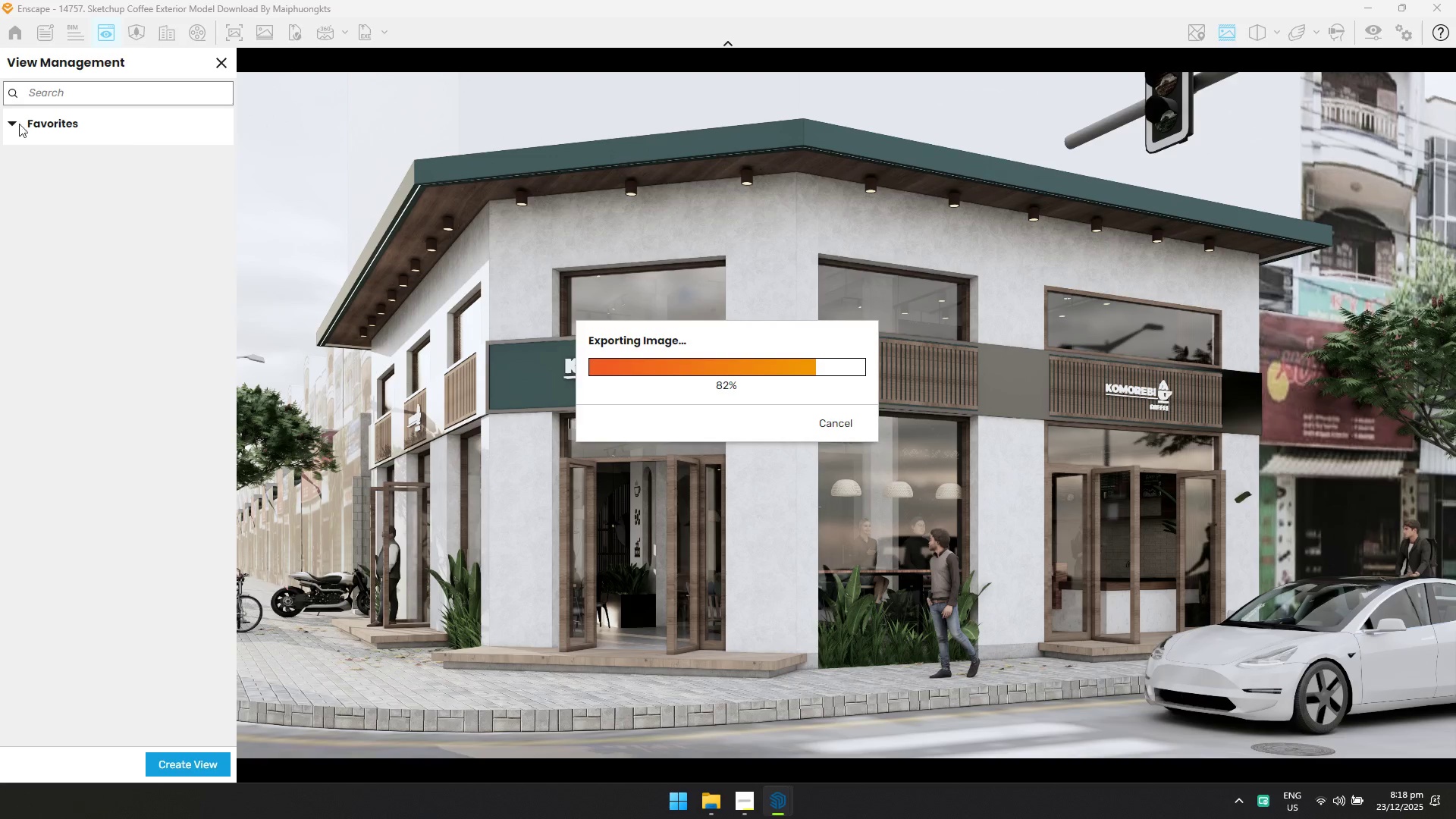 
key(Alt+AltLeft)
 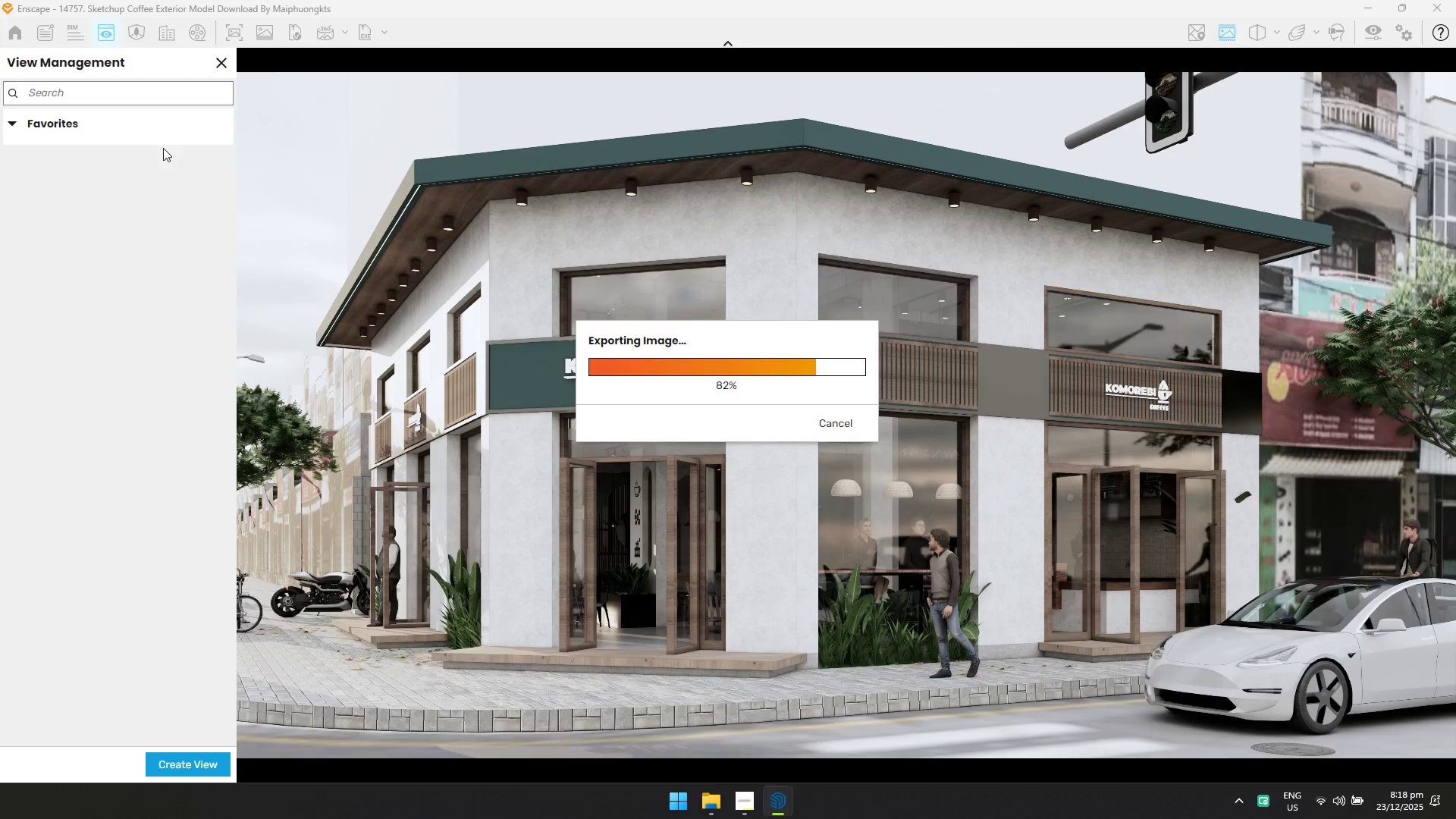 
hold_key(key=Tab, duration=1.16)
 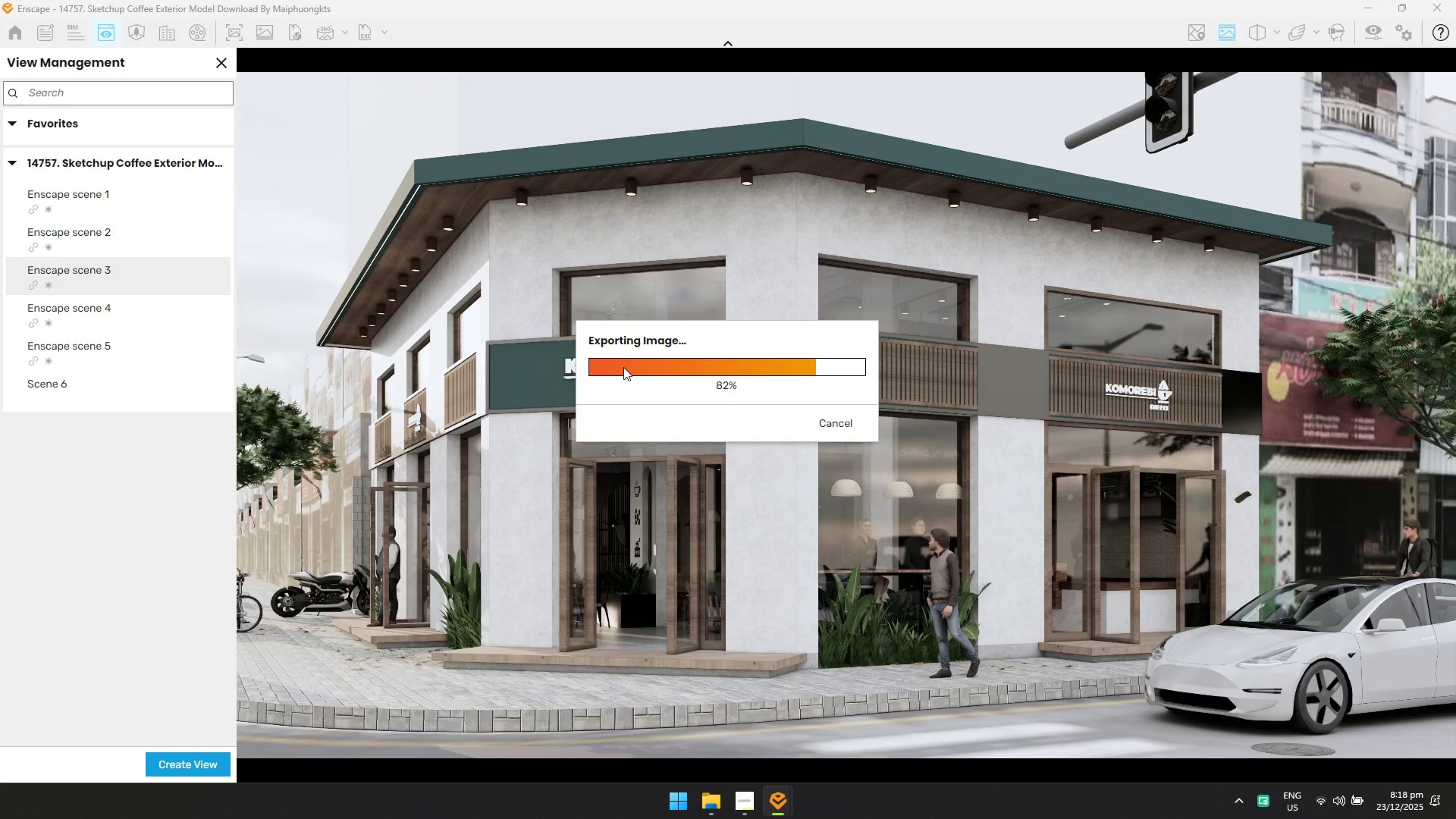 
key(Alt+AltLeft)
 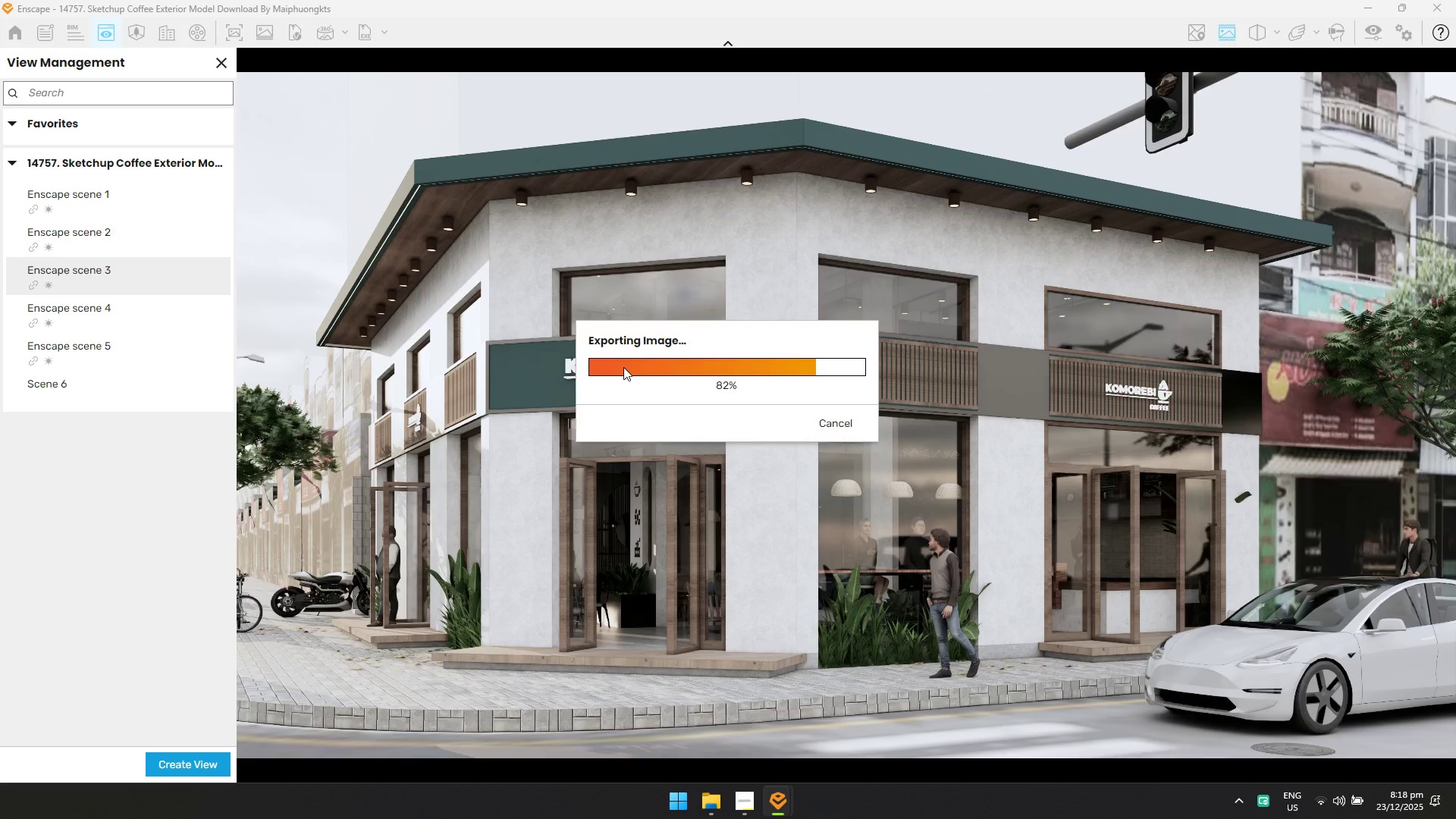 
key(Alt+AltLeft)
 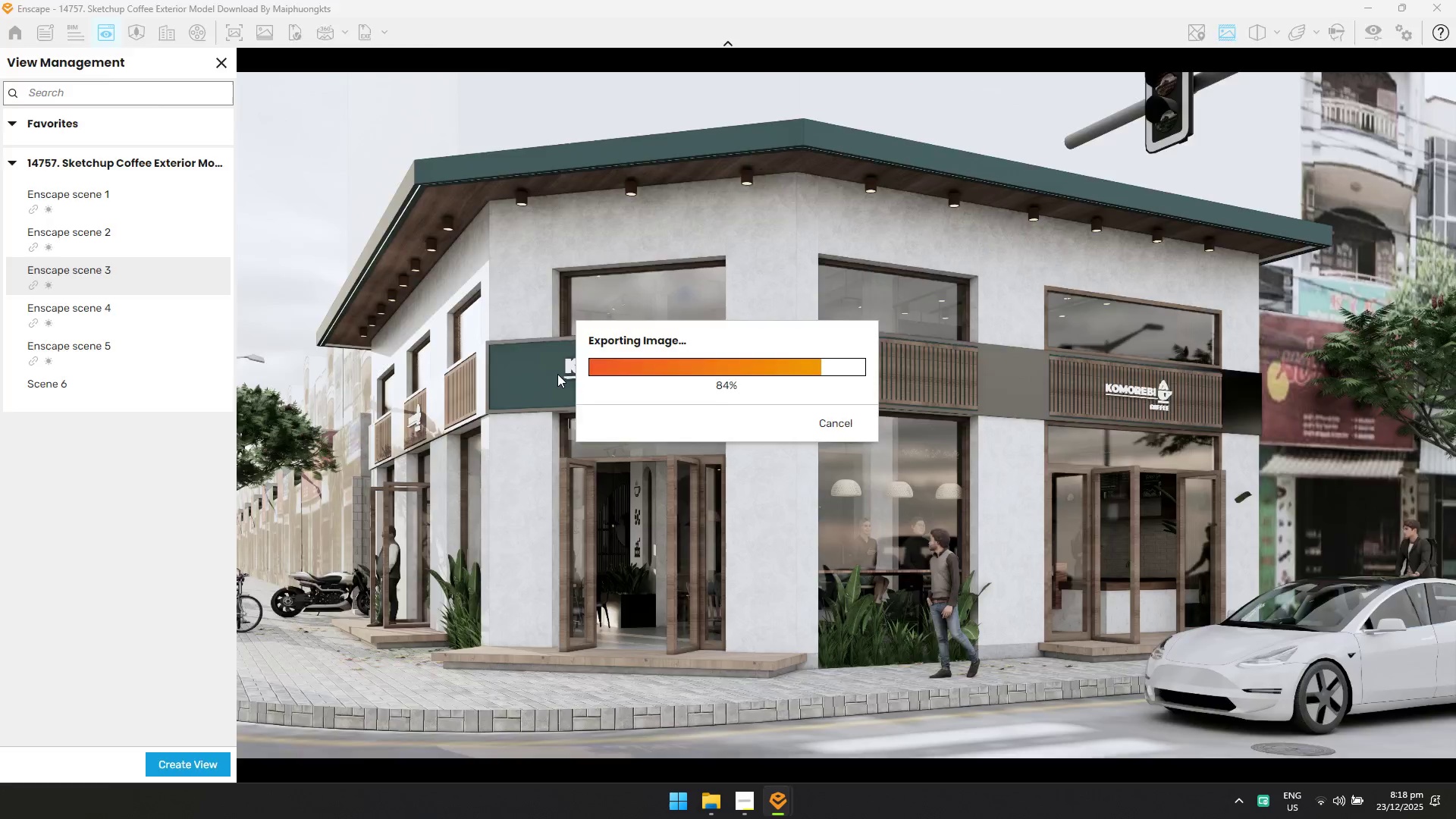 
key(Alt+Tab)
 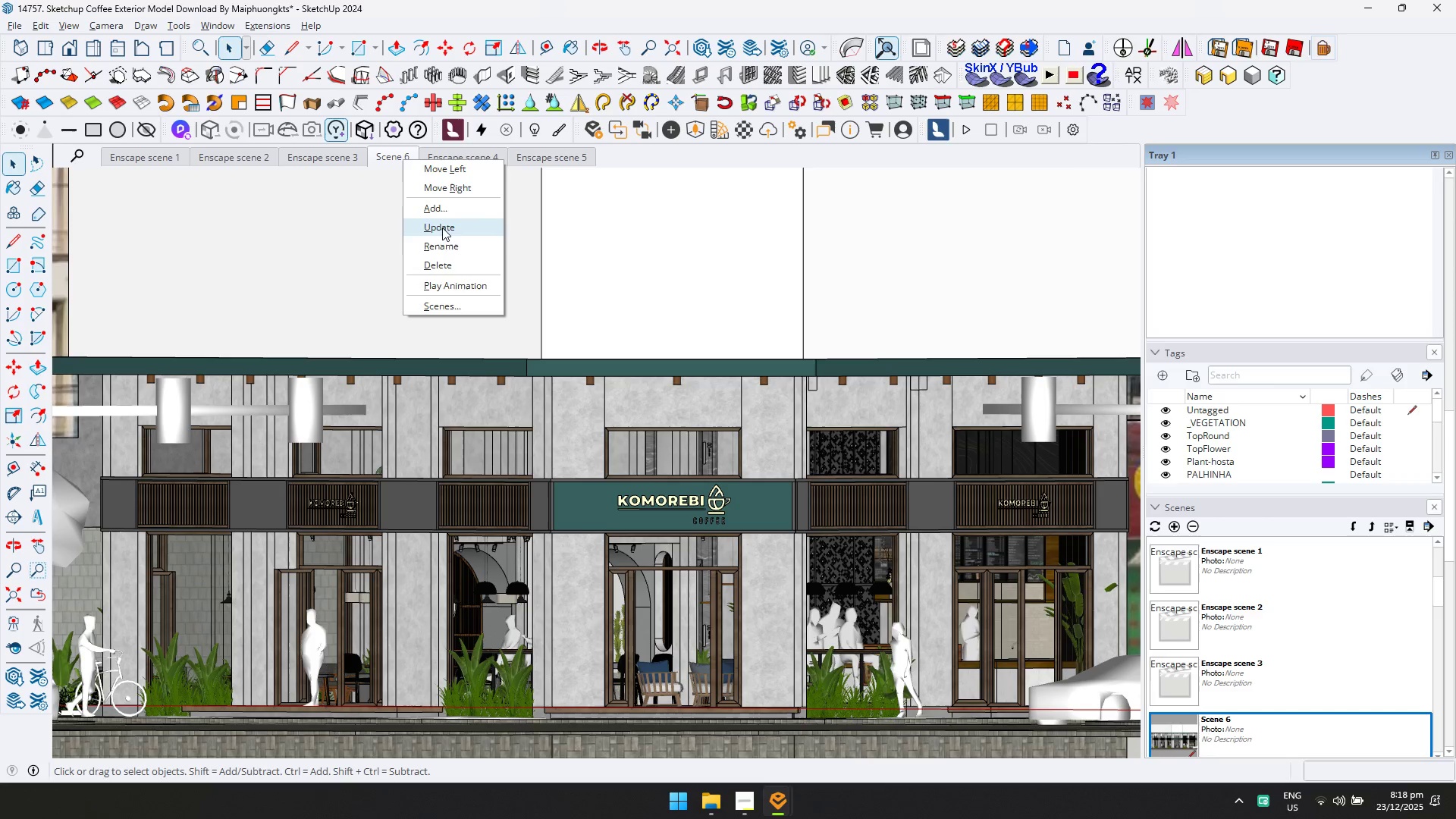 
left_click([449, 246])
 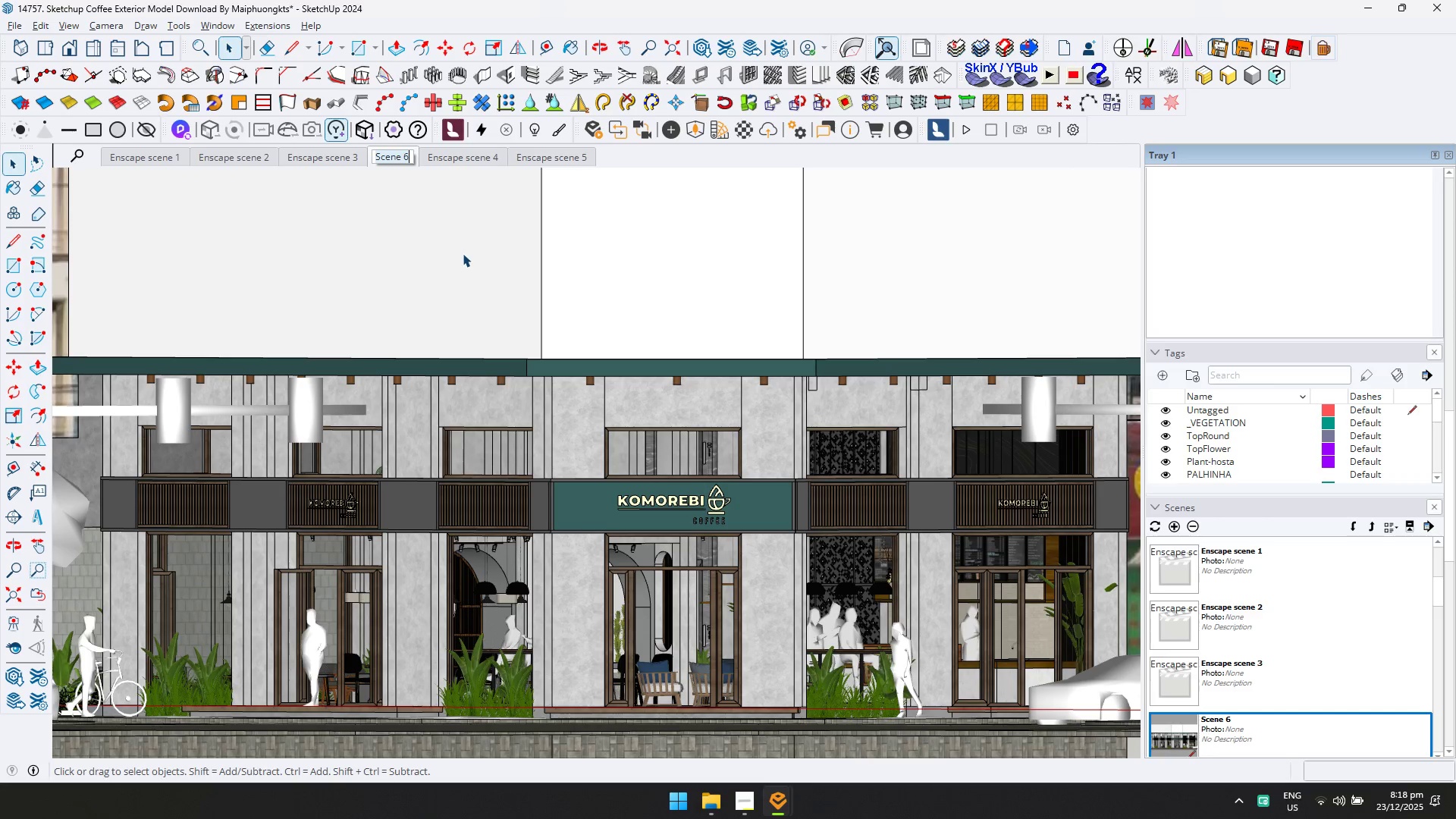 
type(Front )
 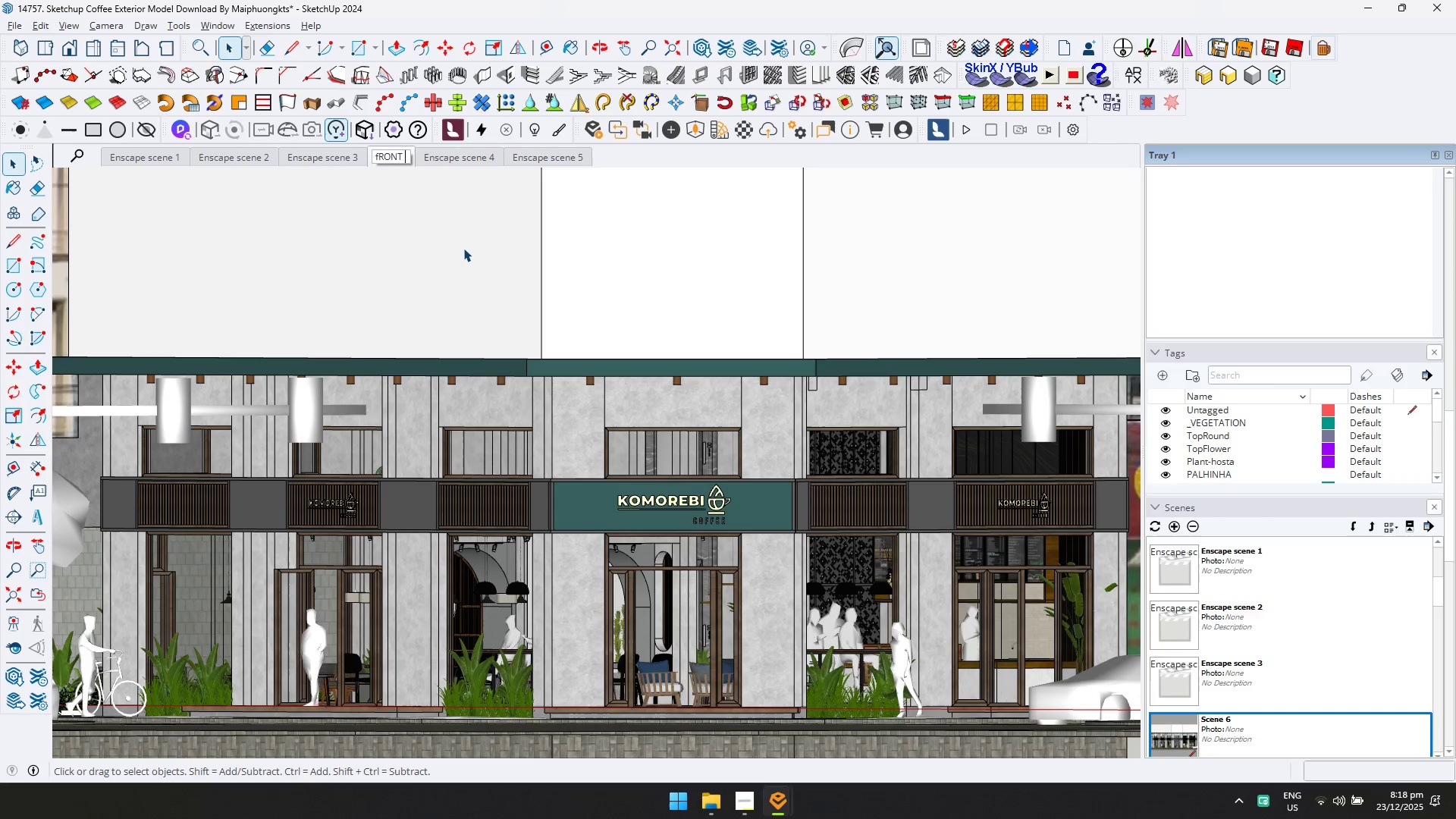 
key(Control+ControlLeft)
 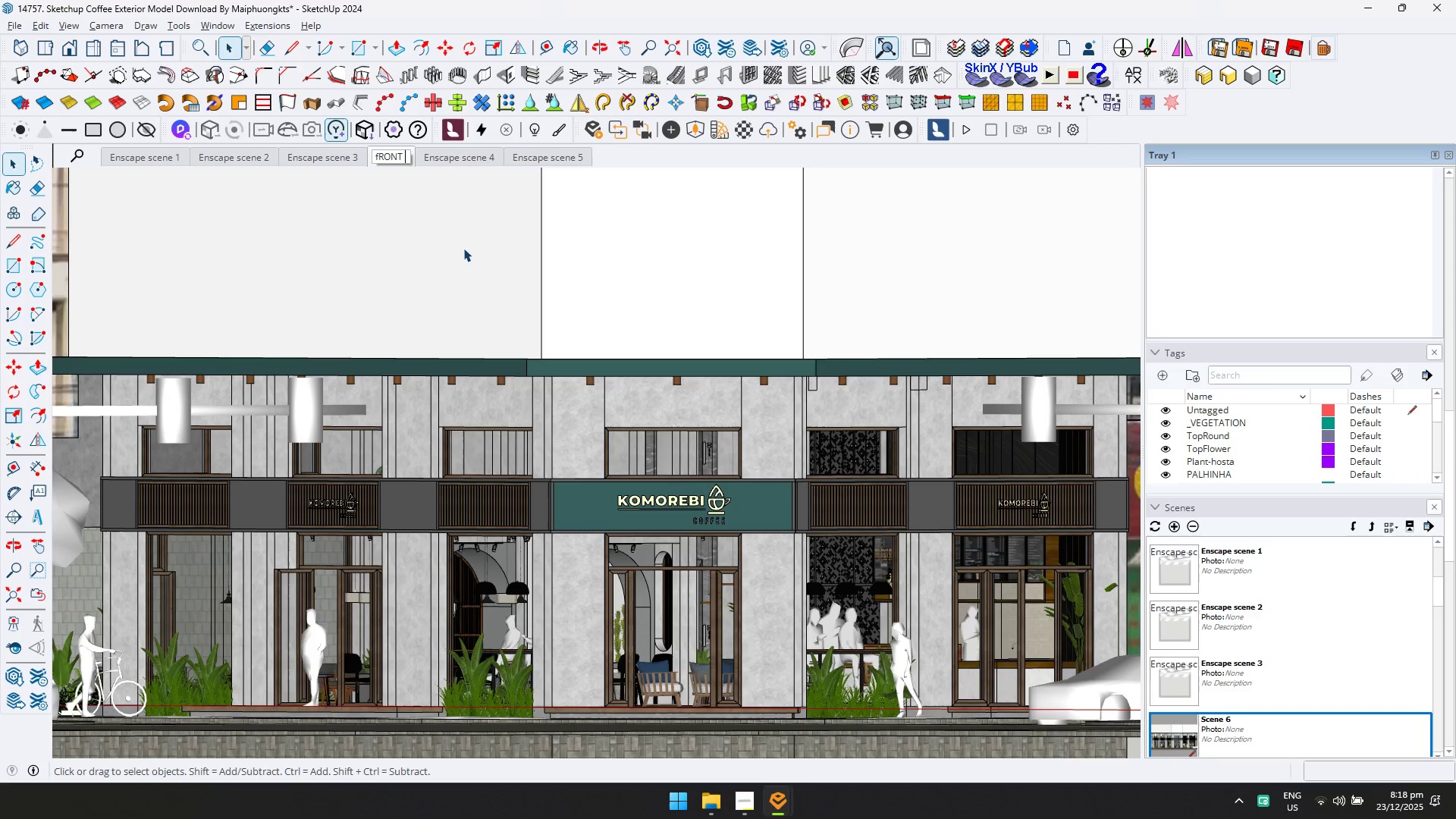 
key(Control+A)
 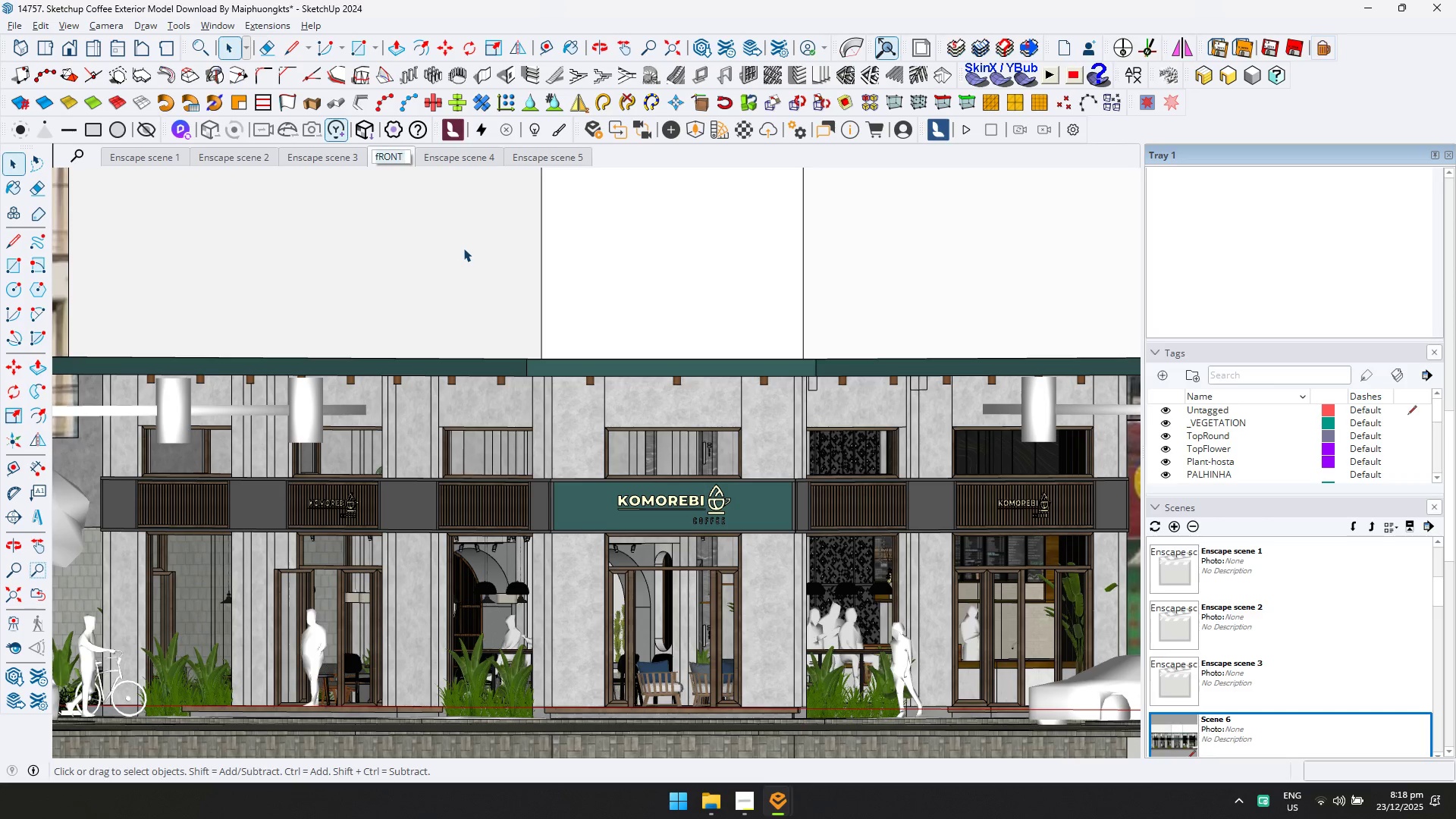 
type(Front Elevation)
 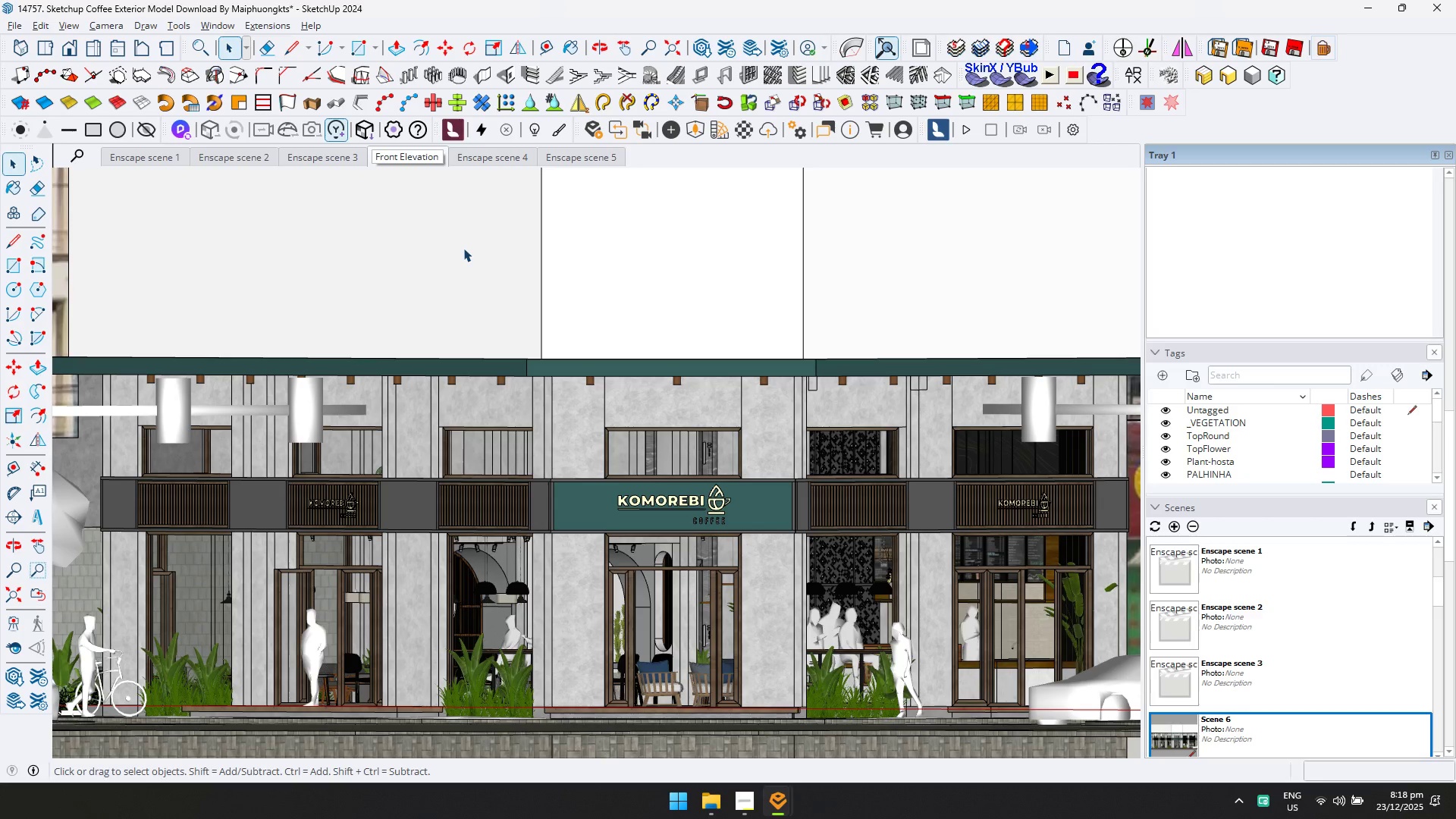 
left_click([309, 157])
 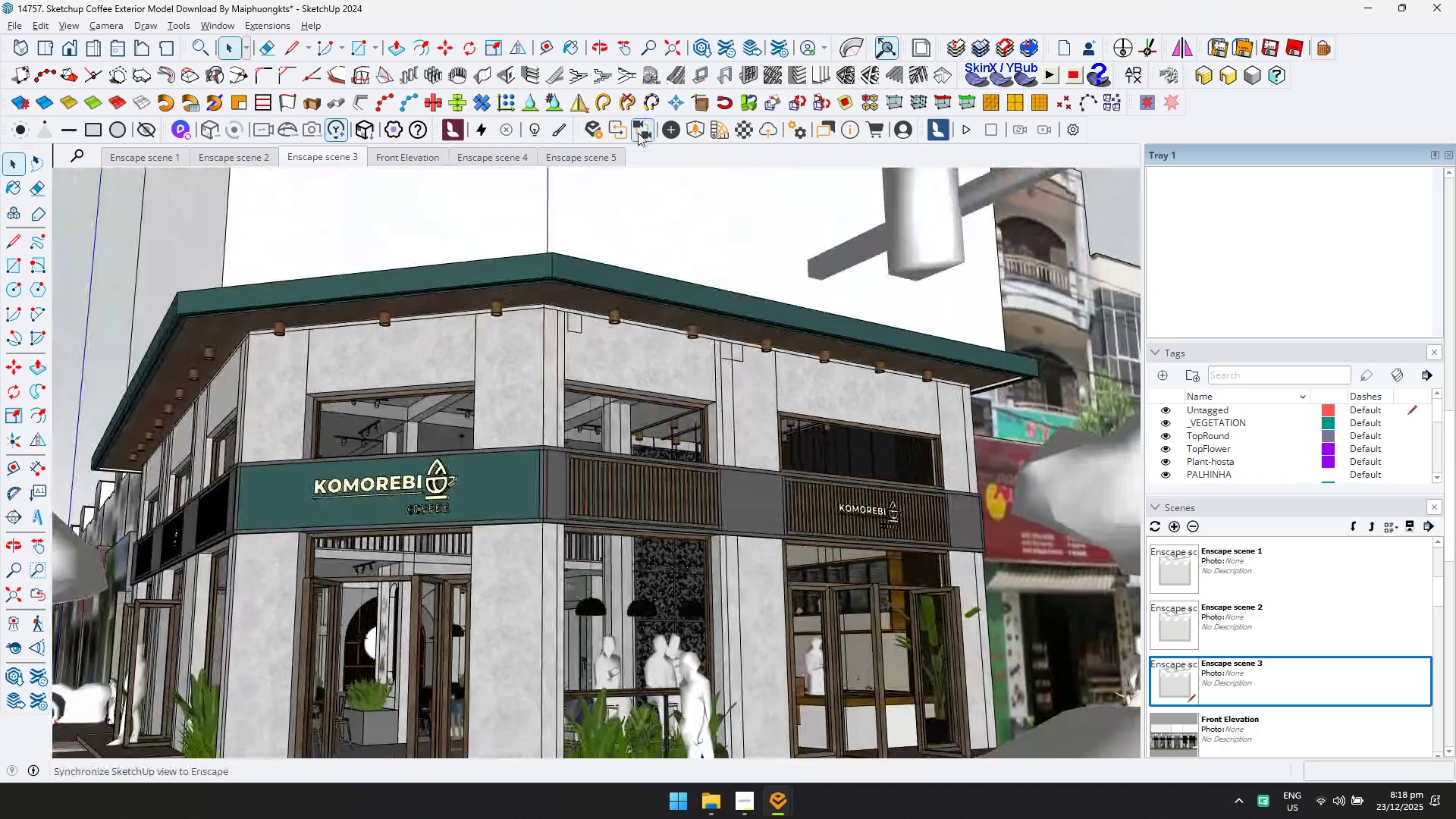 
key(Alt+AltLeft)
 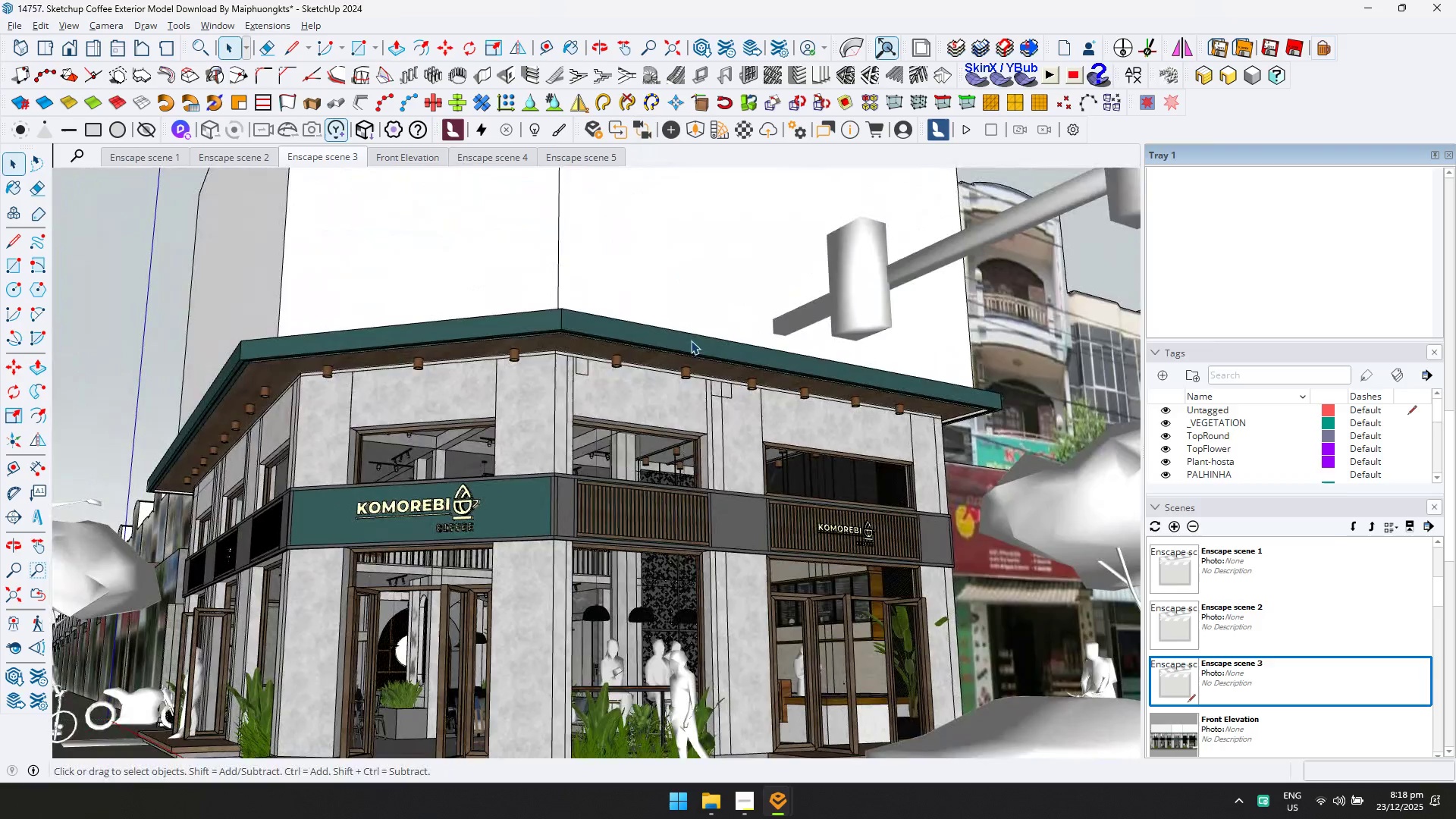 
key(Alt+Tab)
 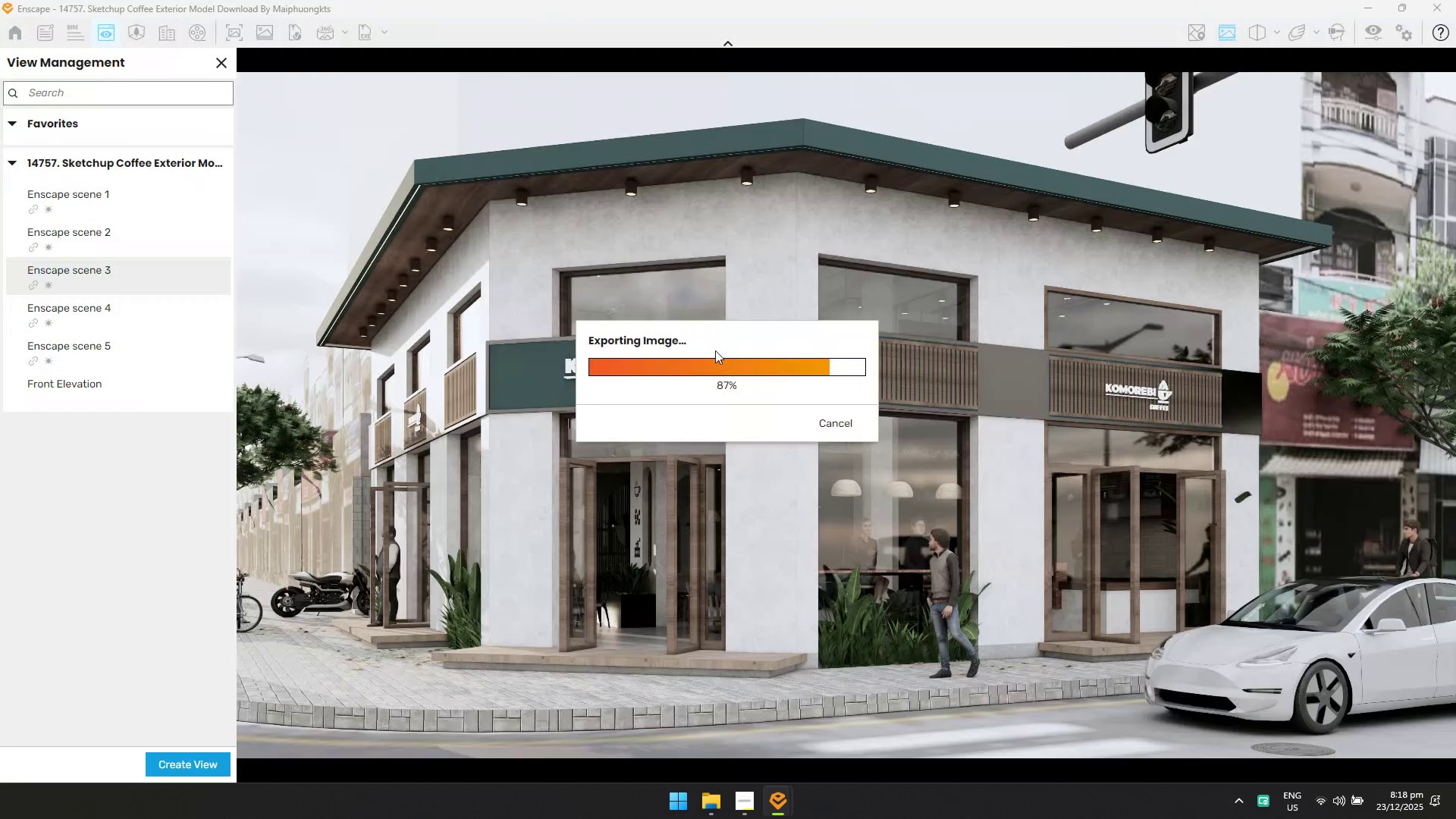 
key(Alt+AltLeft)
 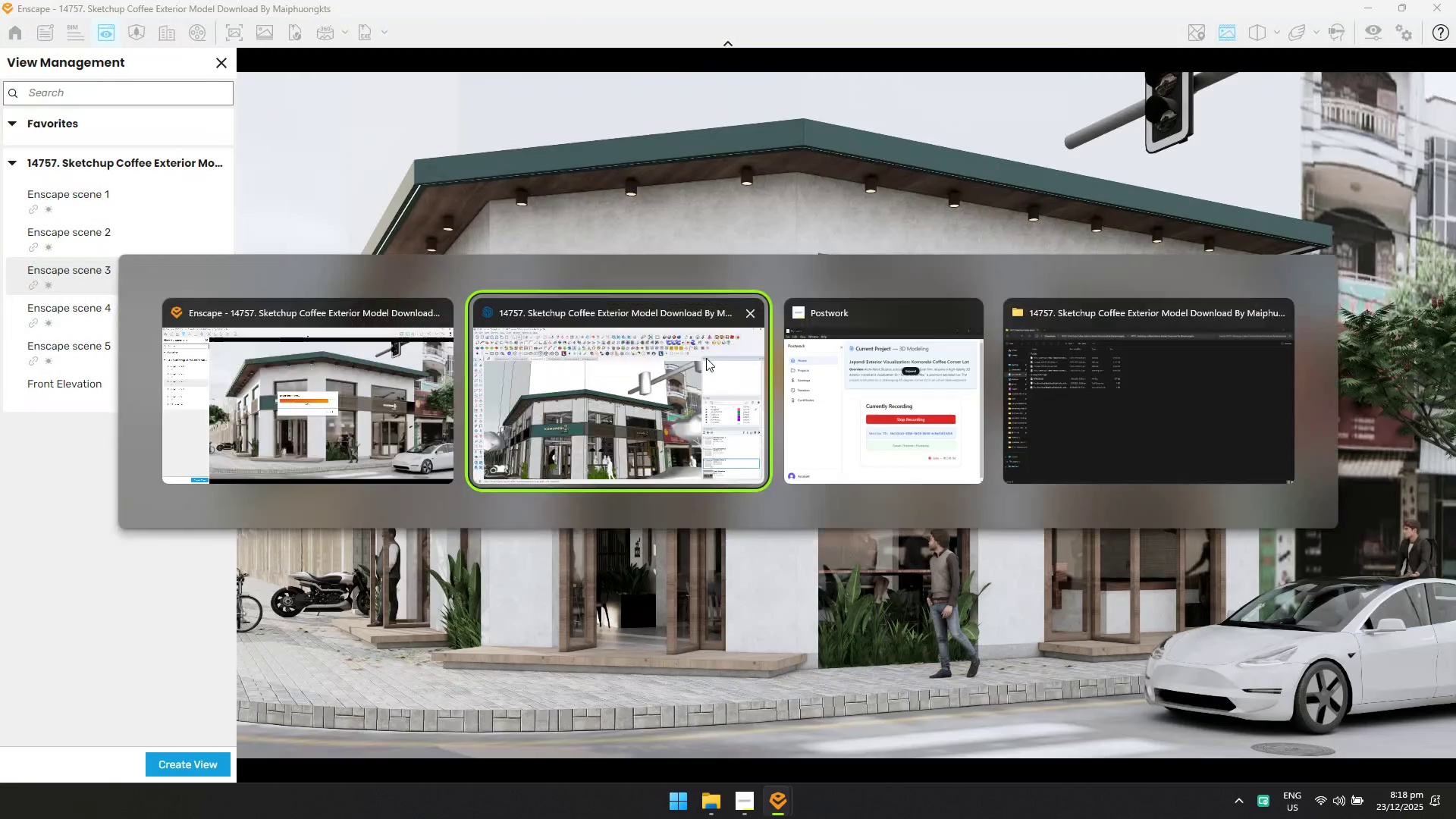 
key(Alt+Tab)
 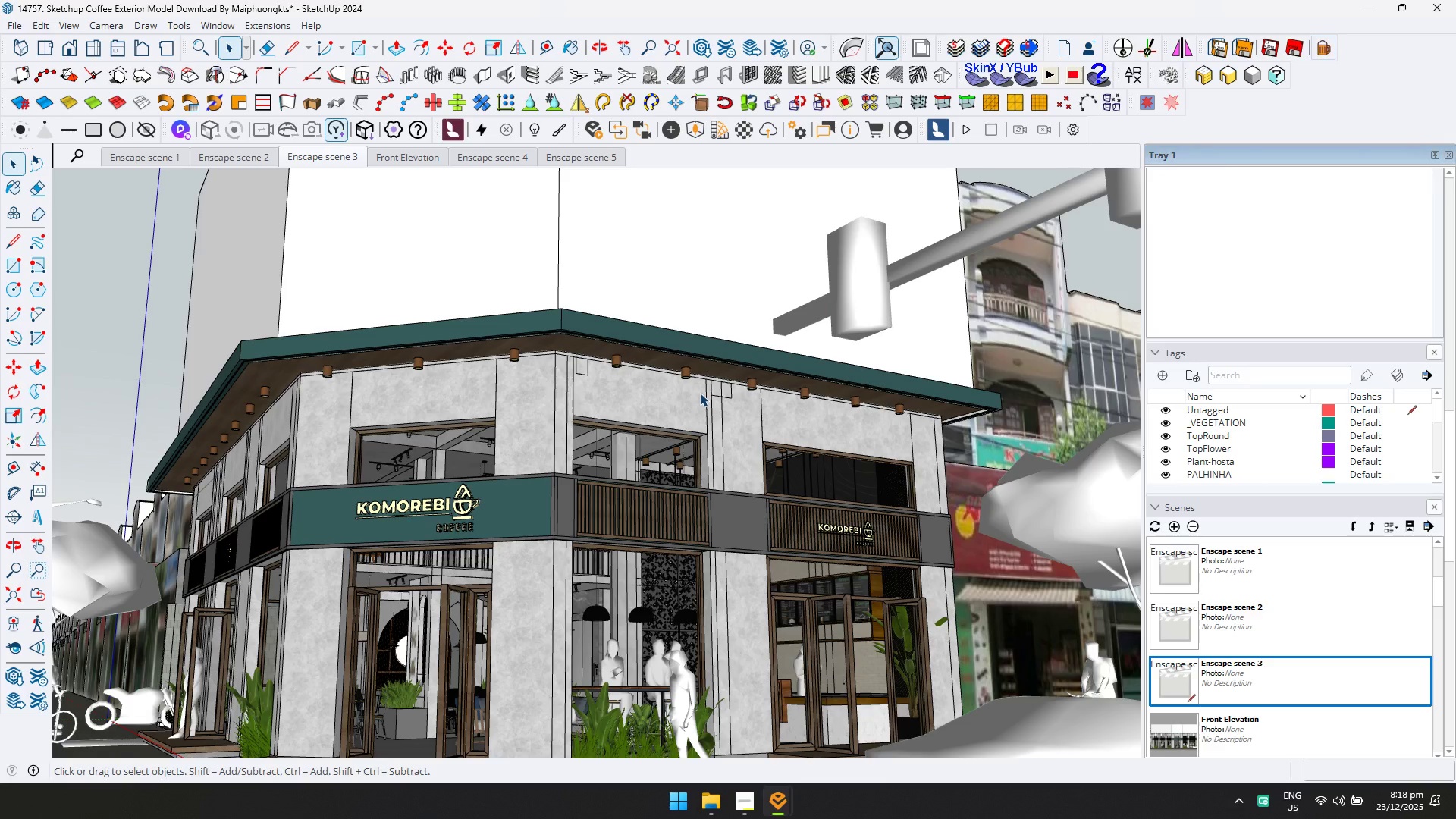 
key(Control+ControlLeft)
 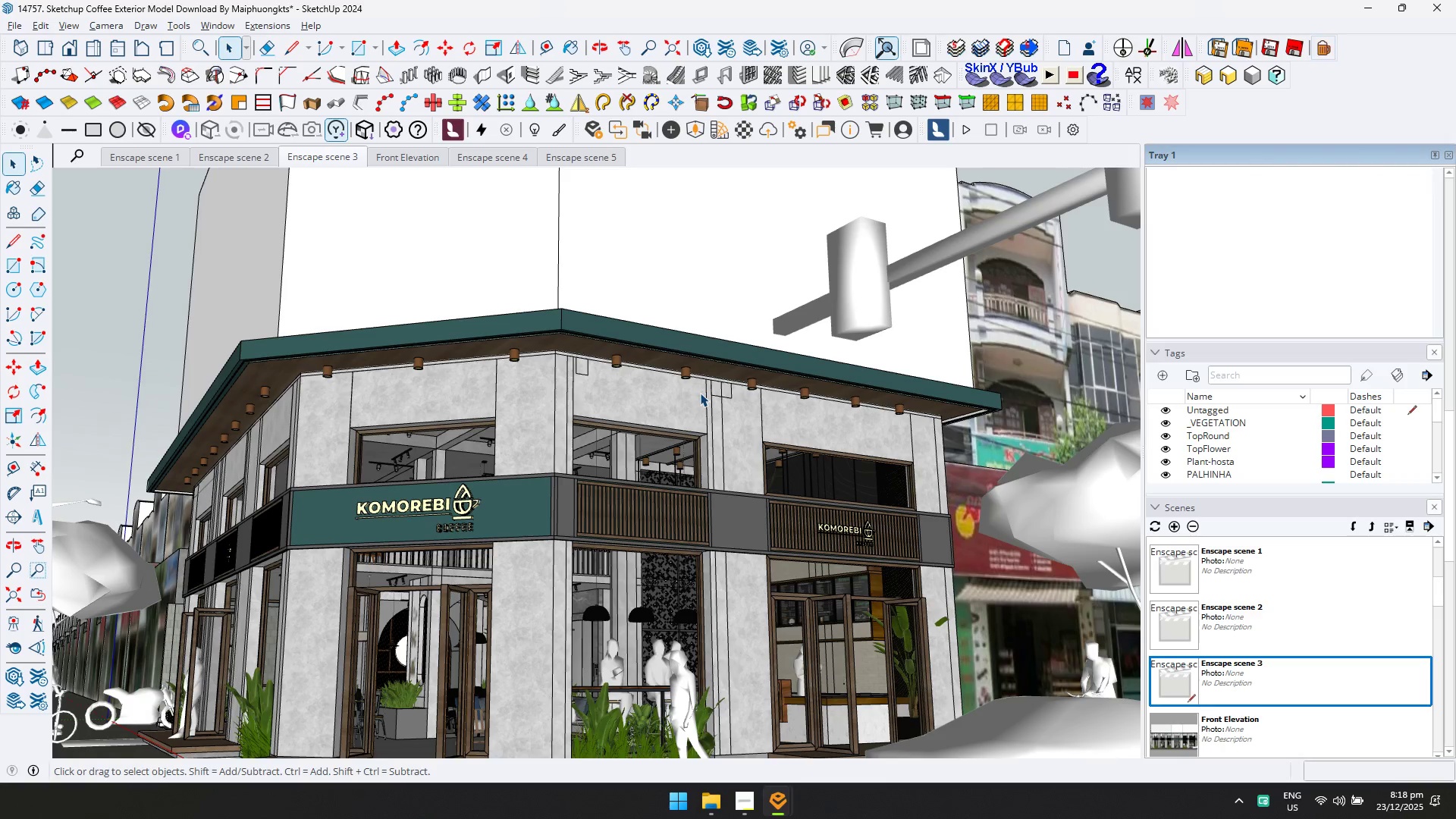 
key(Control+S)
 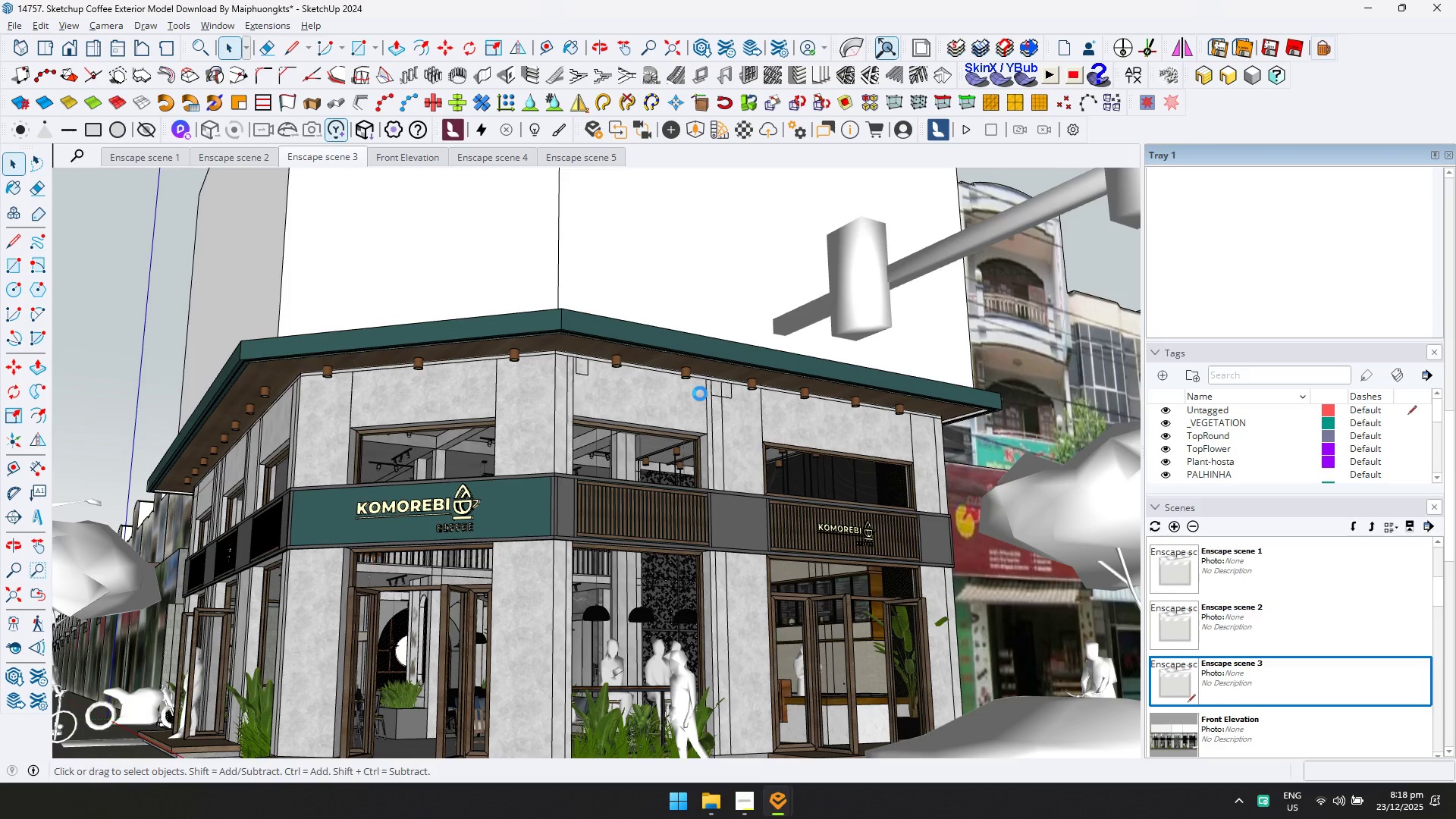 
key(Alt+AltLeft)
 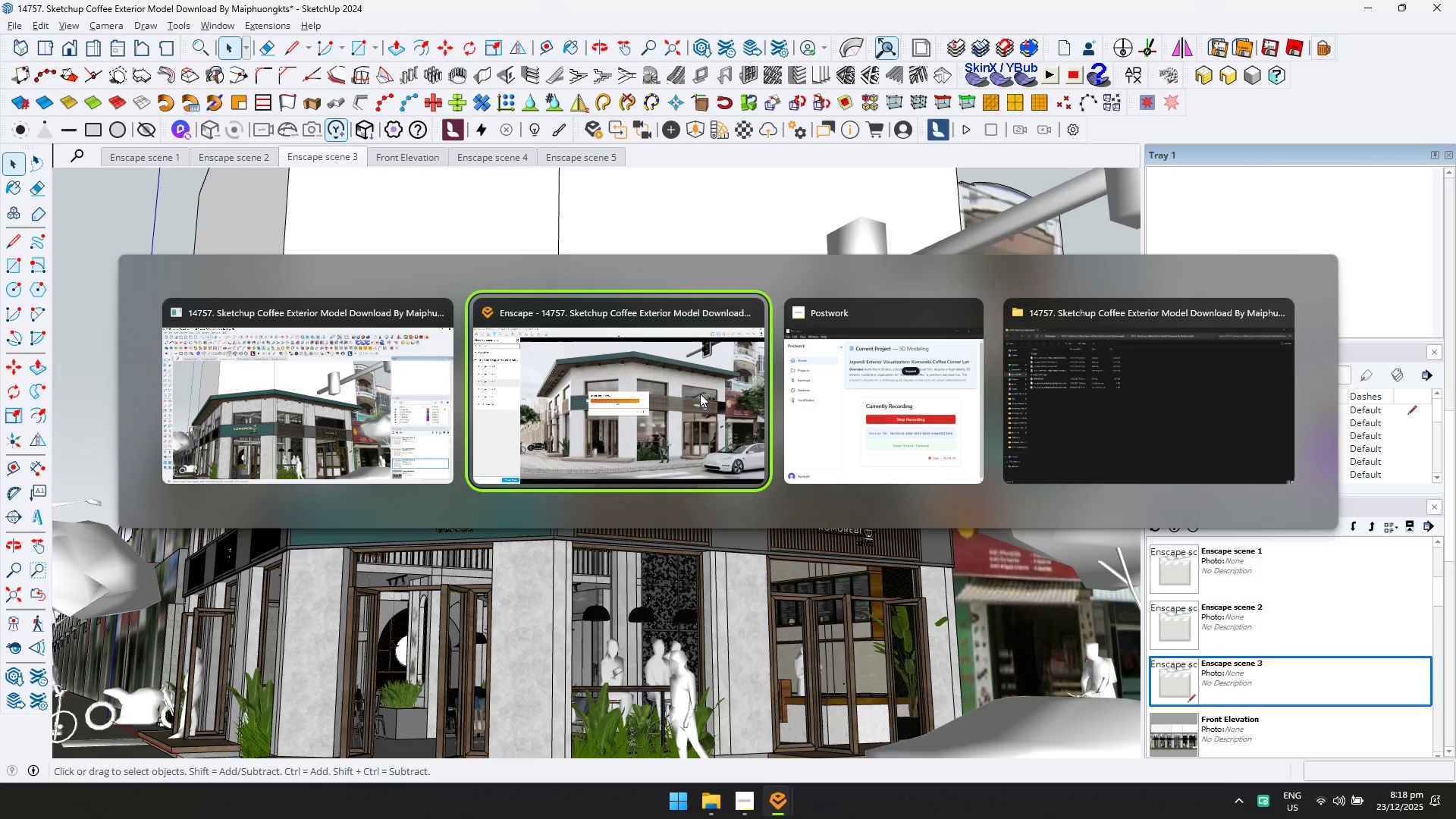 
key(Alt+Tab)
 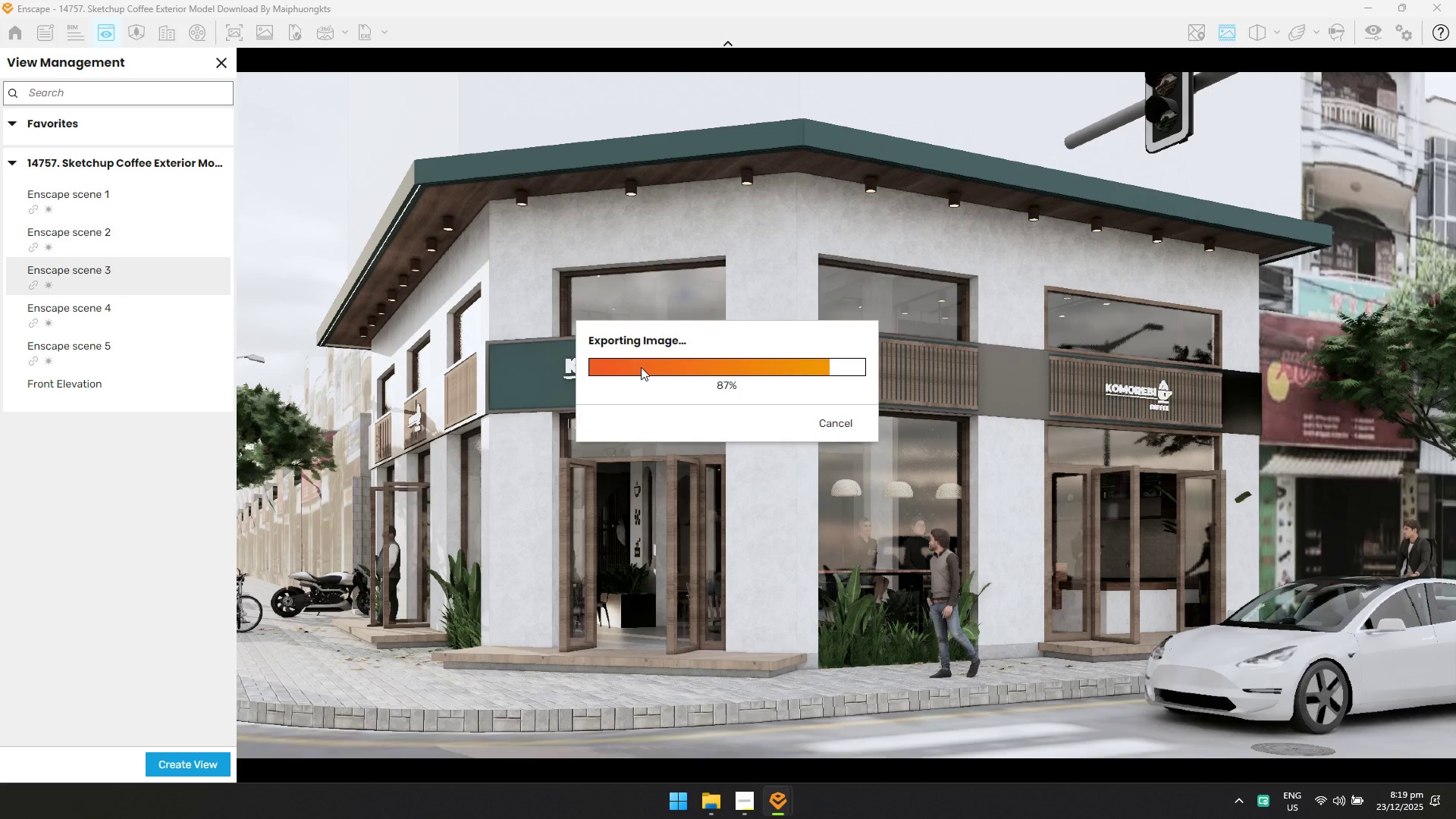 
wait(34.86)
 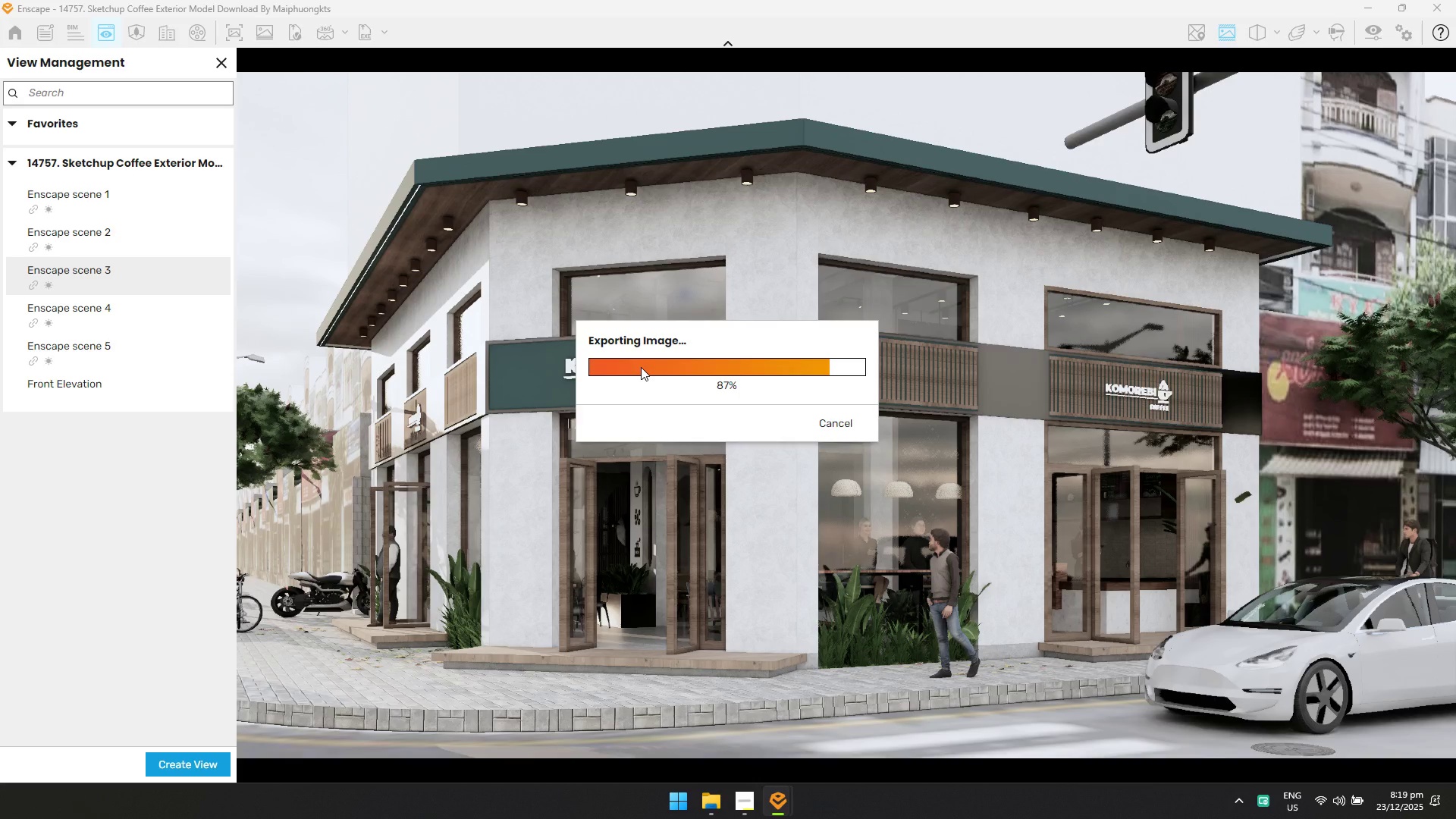 
key(Alt+AltLeft)
 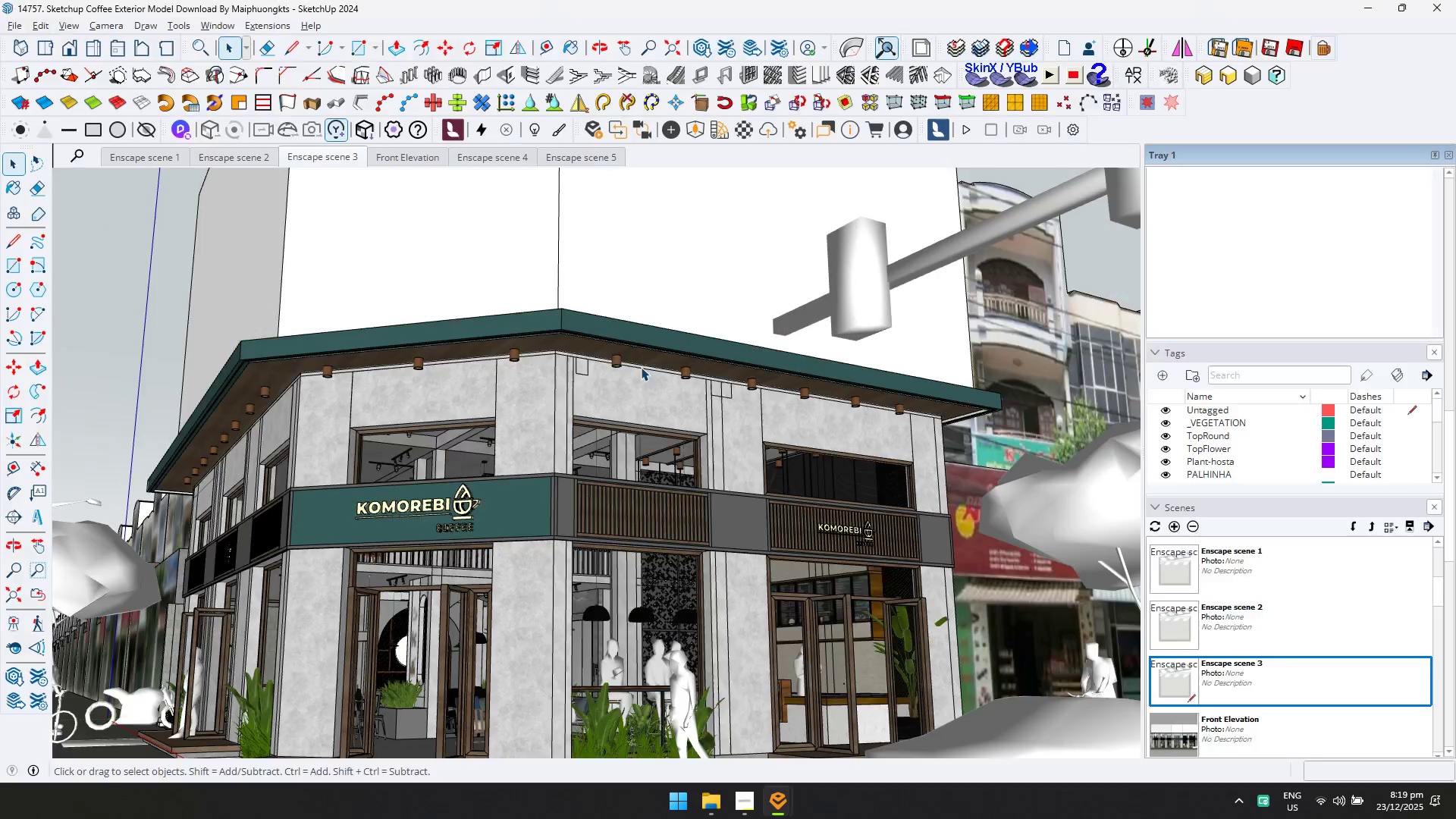 
key(Alt+Tab)
 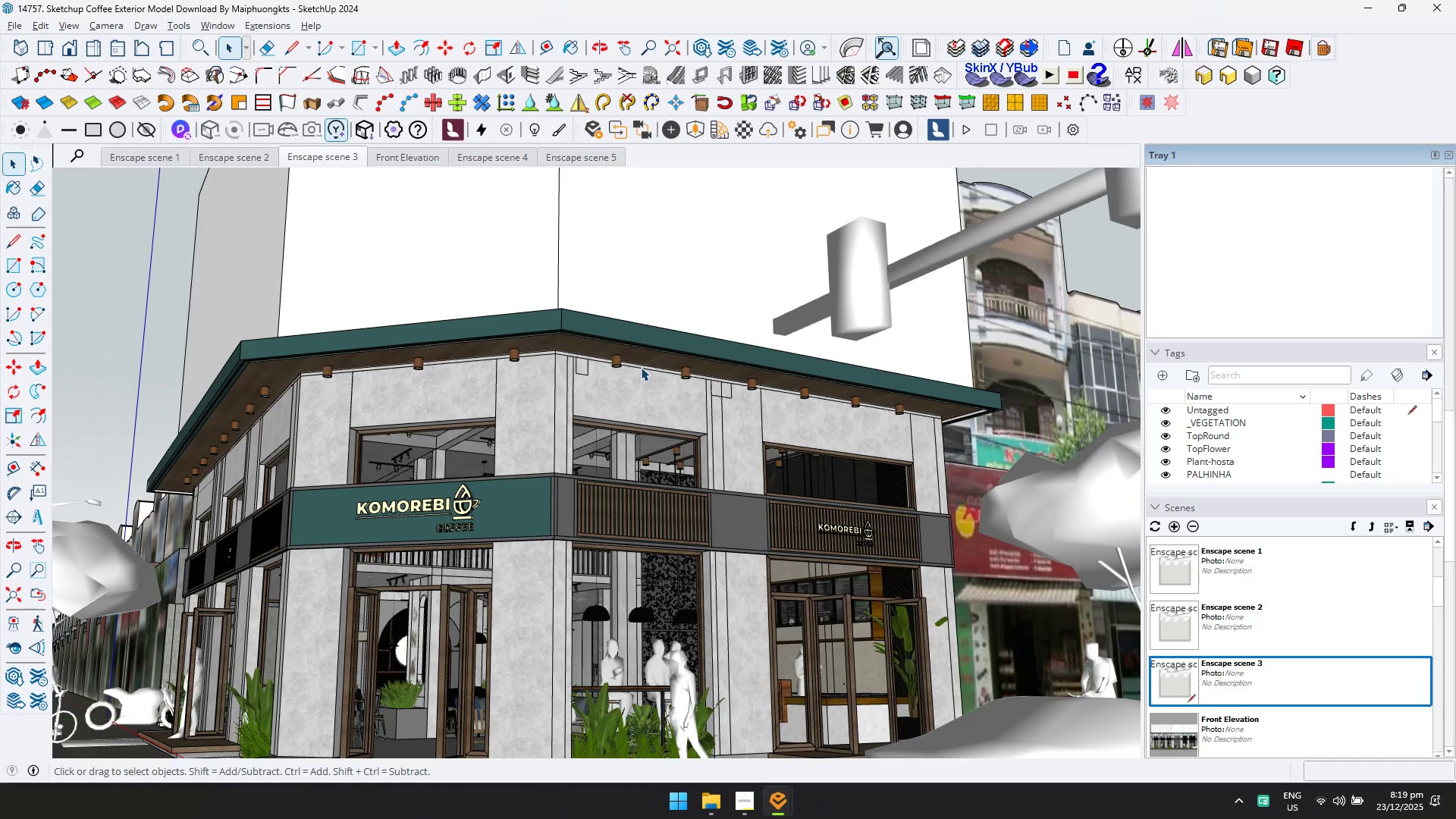 
key(Alt+AltLeft)
 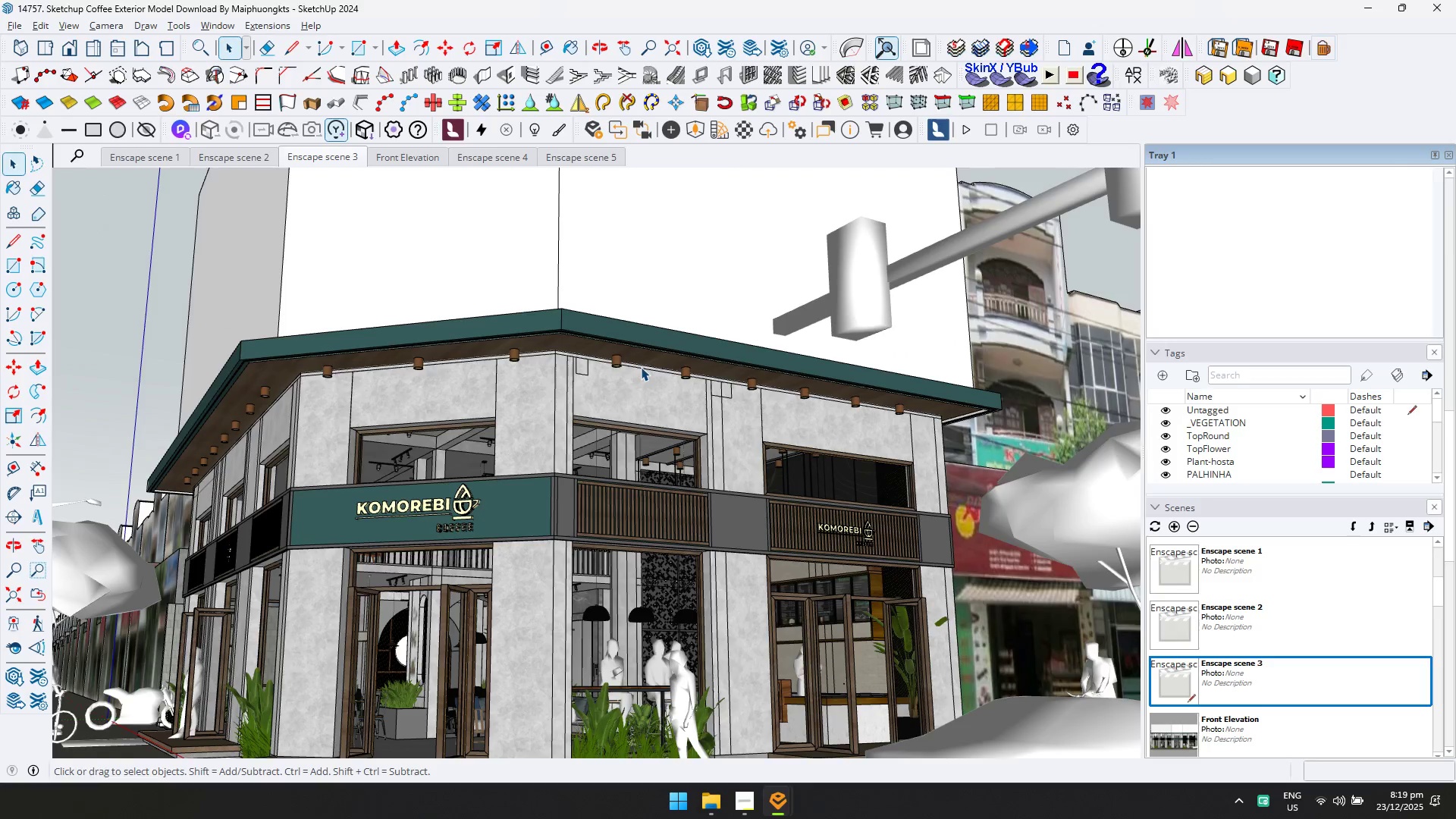 
key(Alt+Tab)
 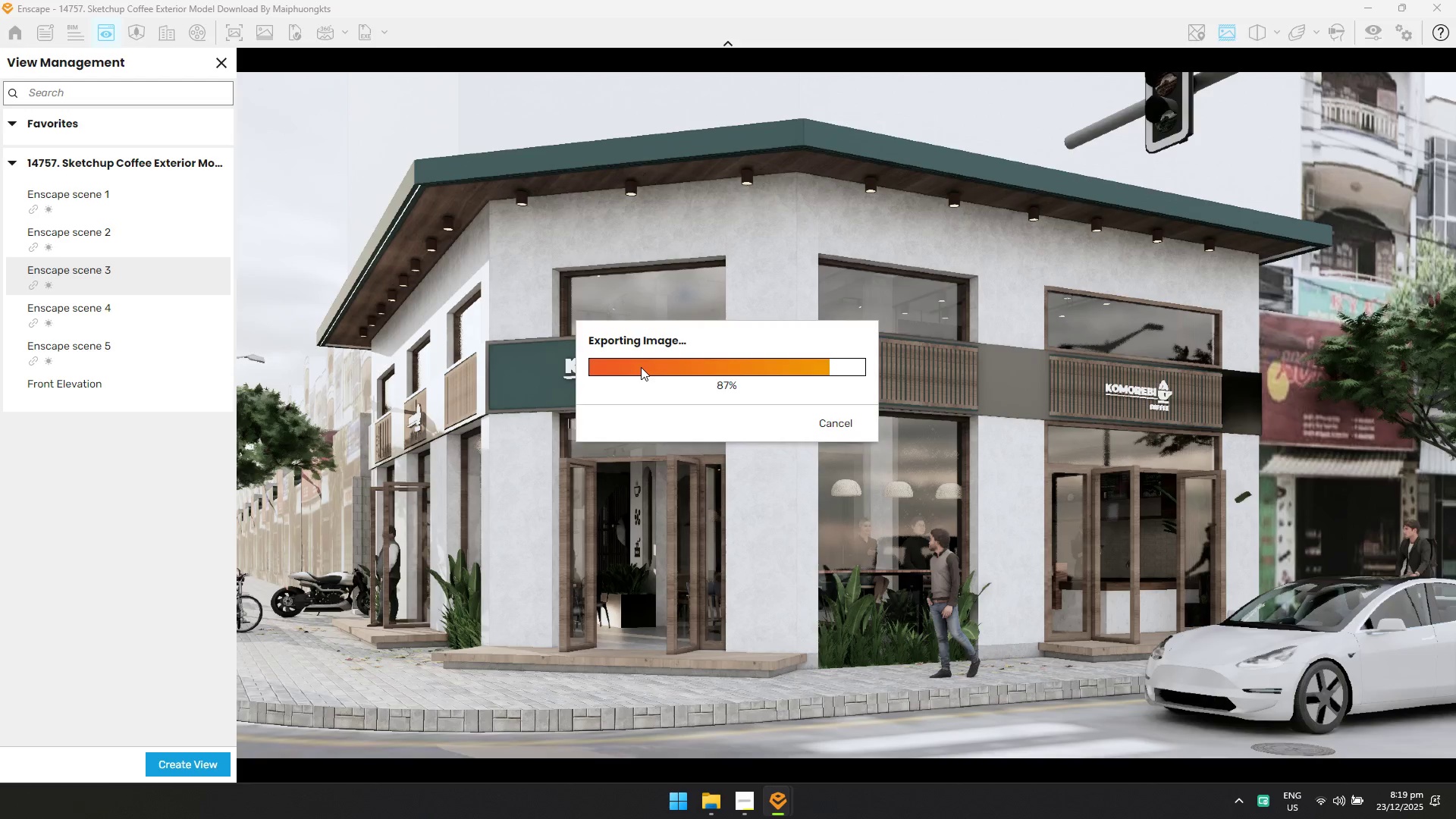 
key(Alt+AltLeft)
 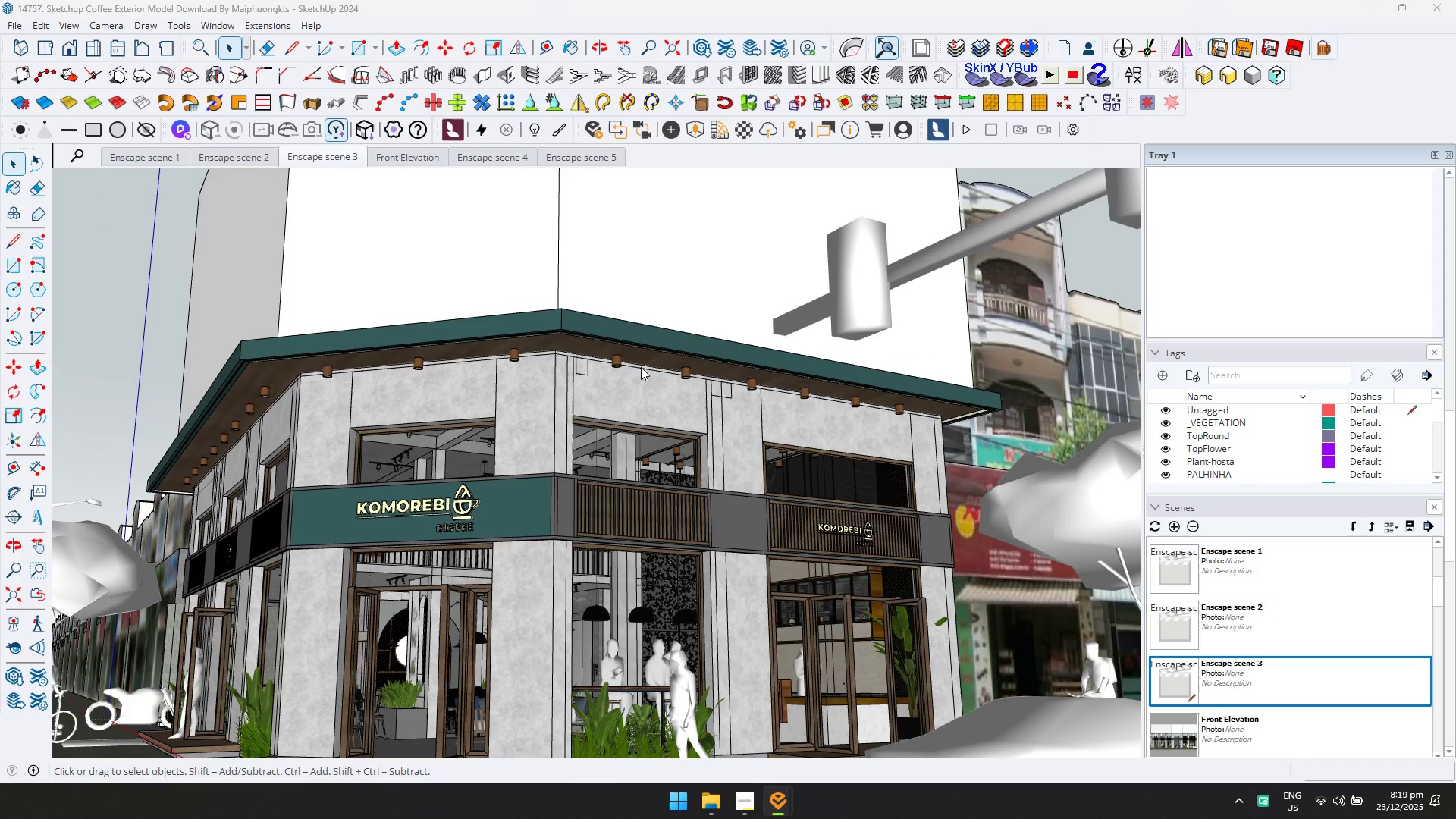 
key(Alt+Tab)
 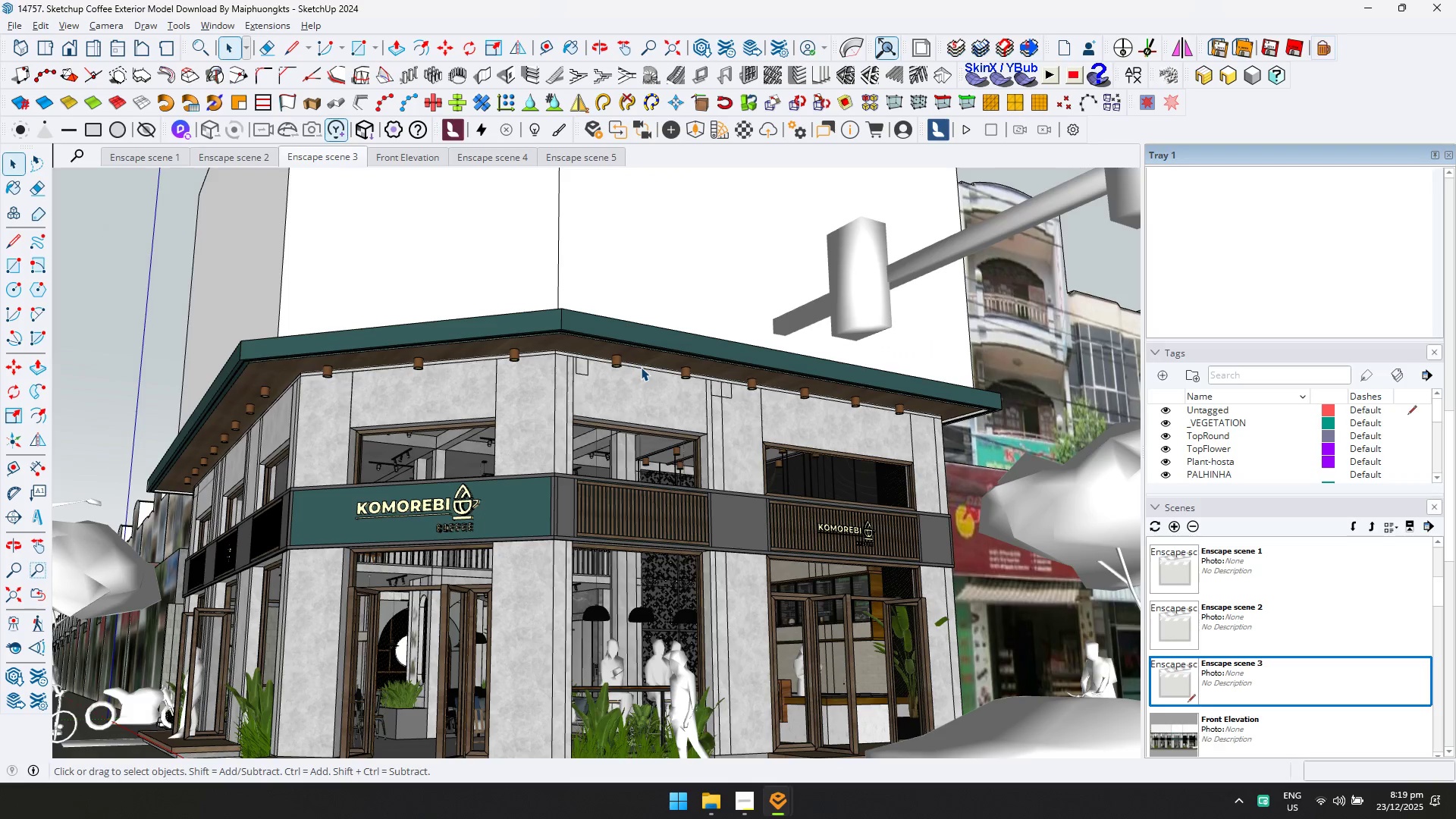 
key(Alt+AltLeft)
 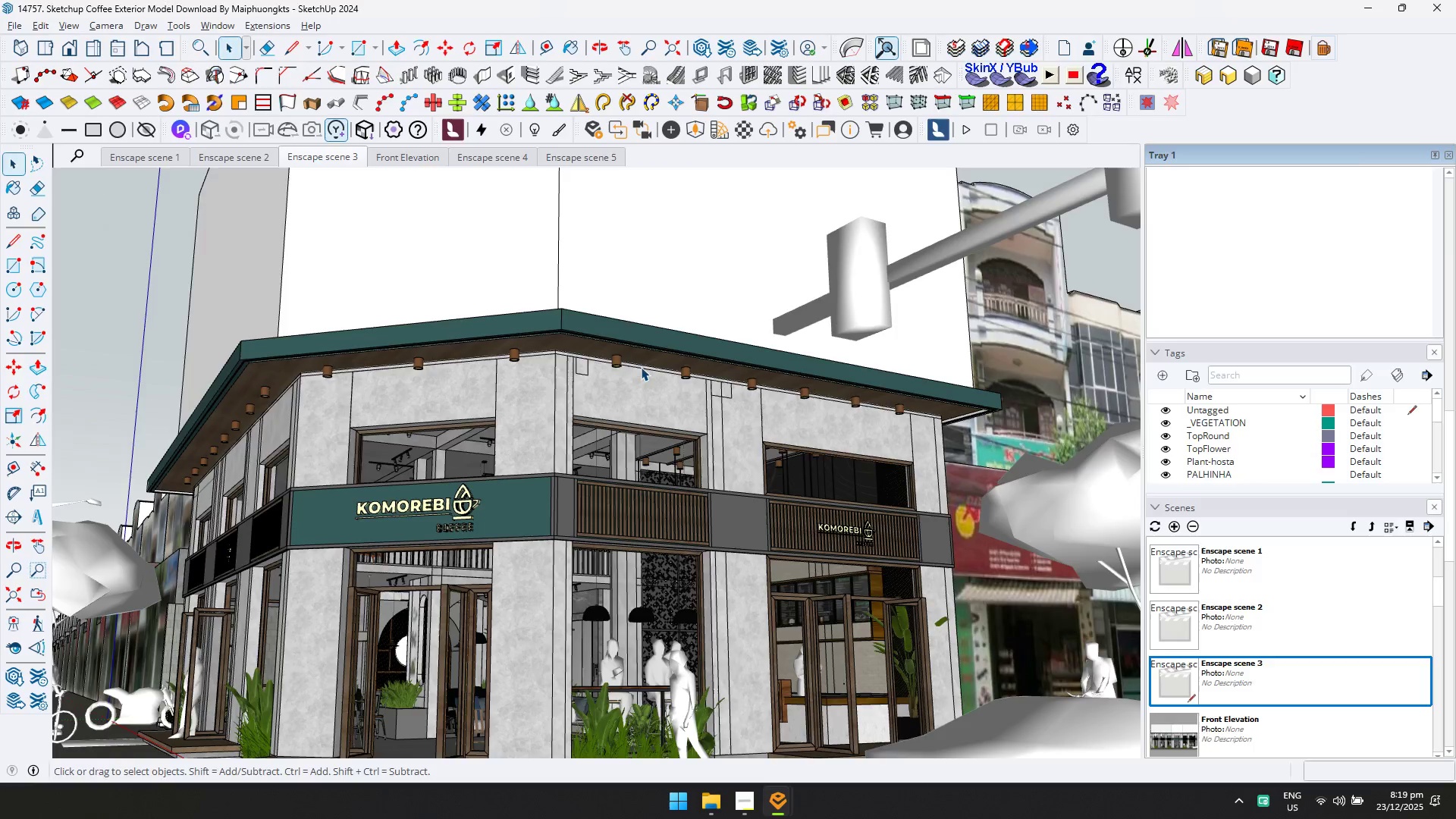 
key(Alt+Tab)
 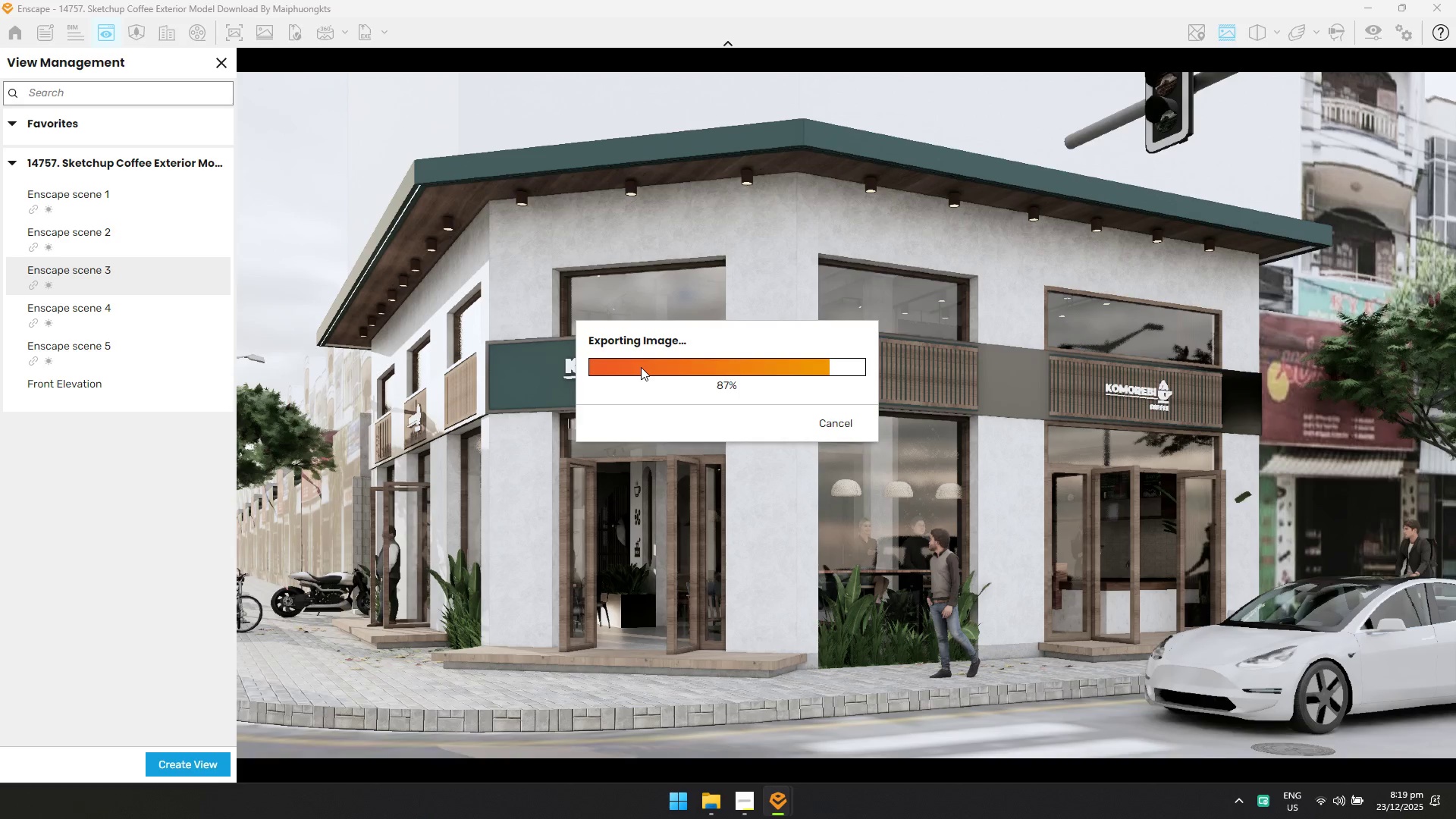 
key(Alt+AltLeft)
 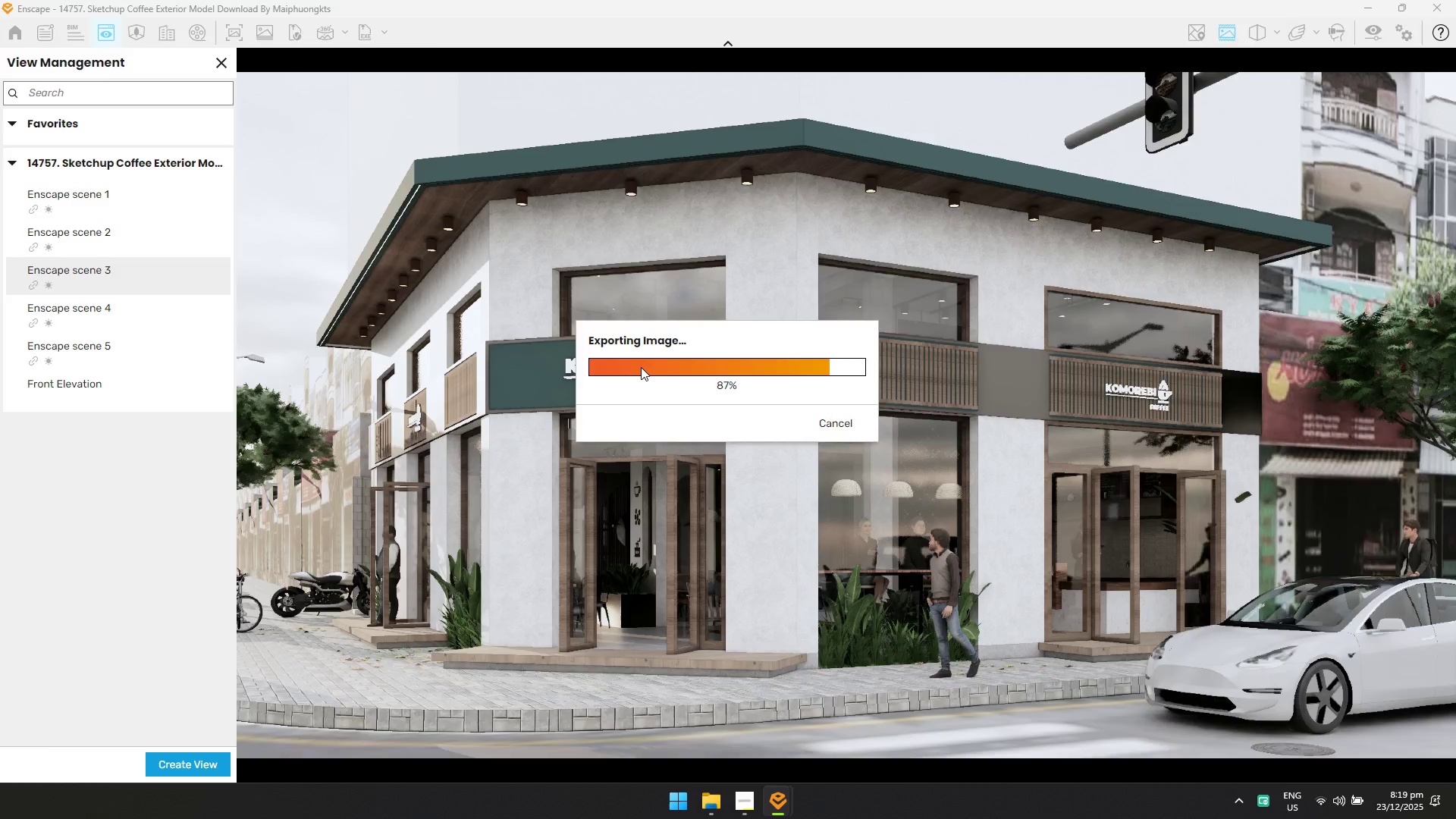 
key(Alt+Tab)
 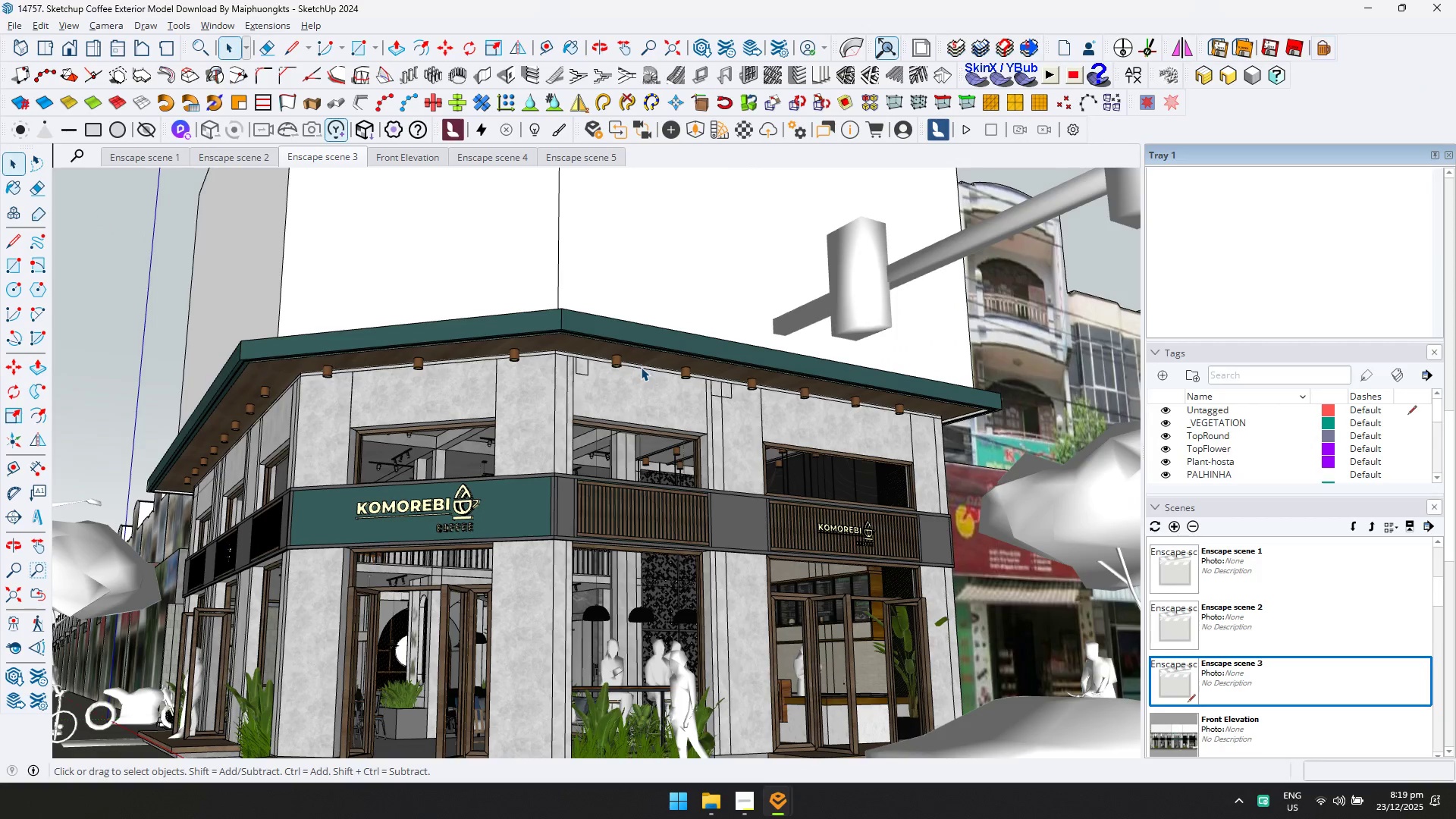 
key(Alt+AltLeft)
 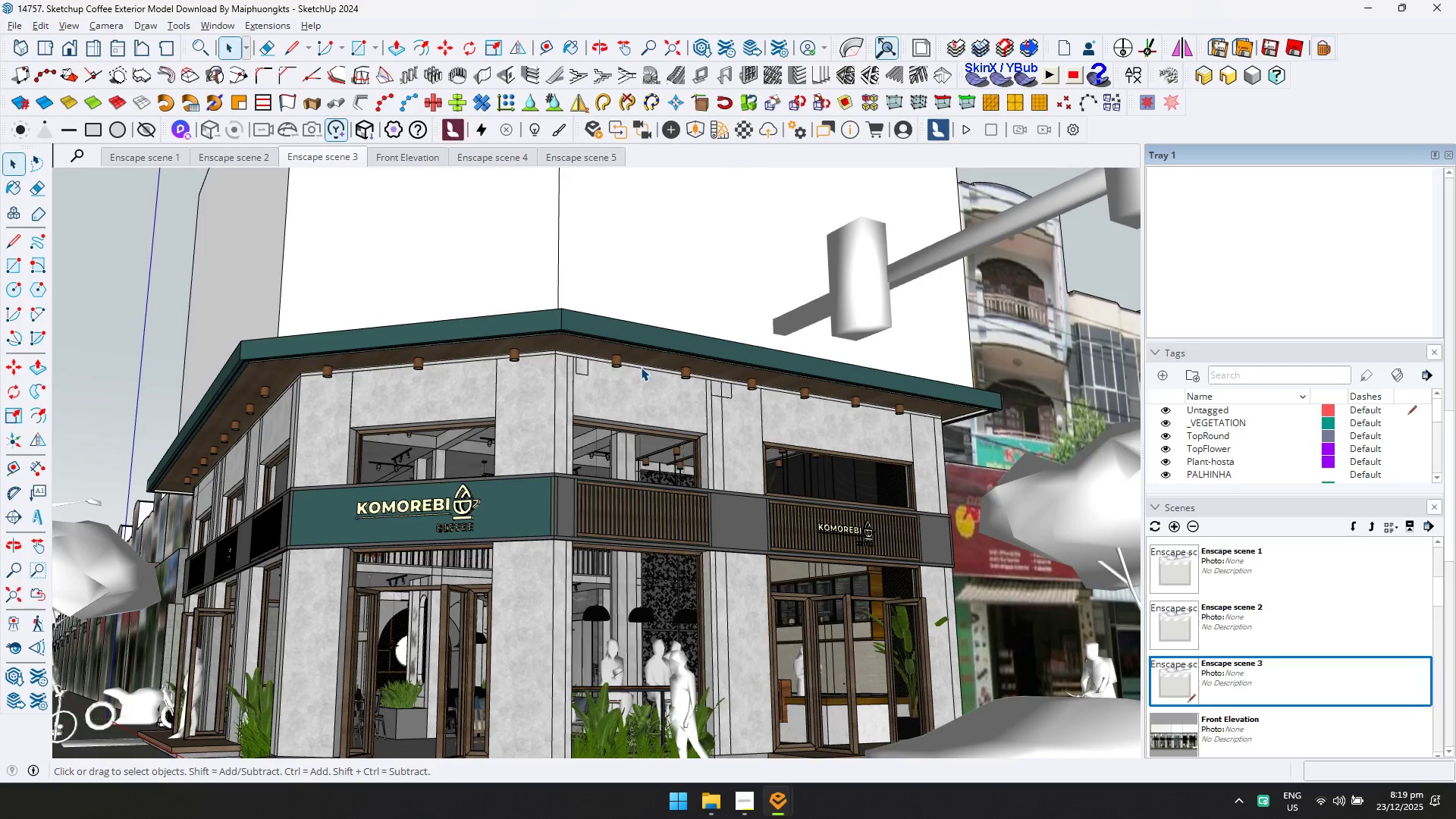 
key(Alt+Tab)
 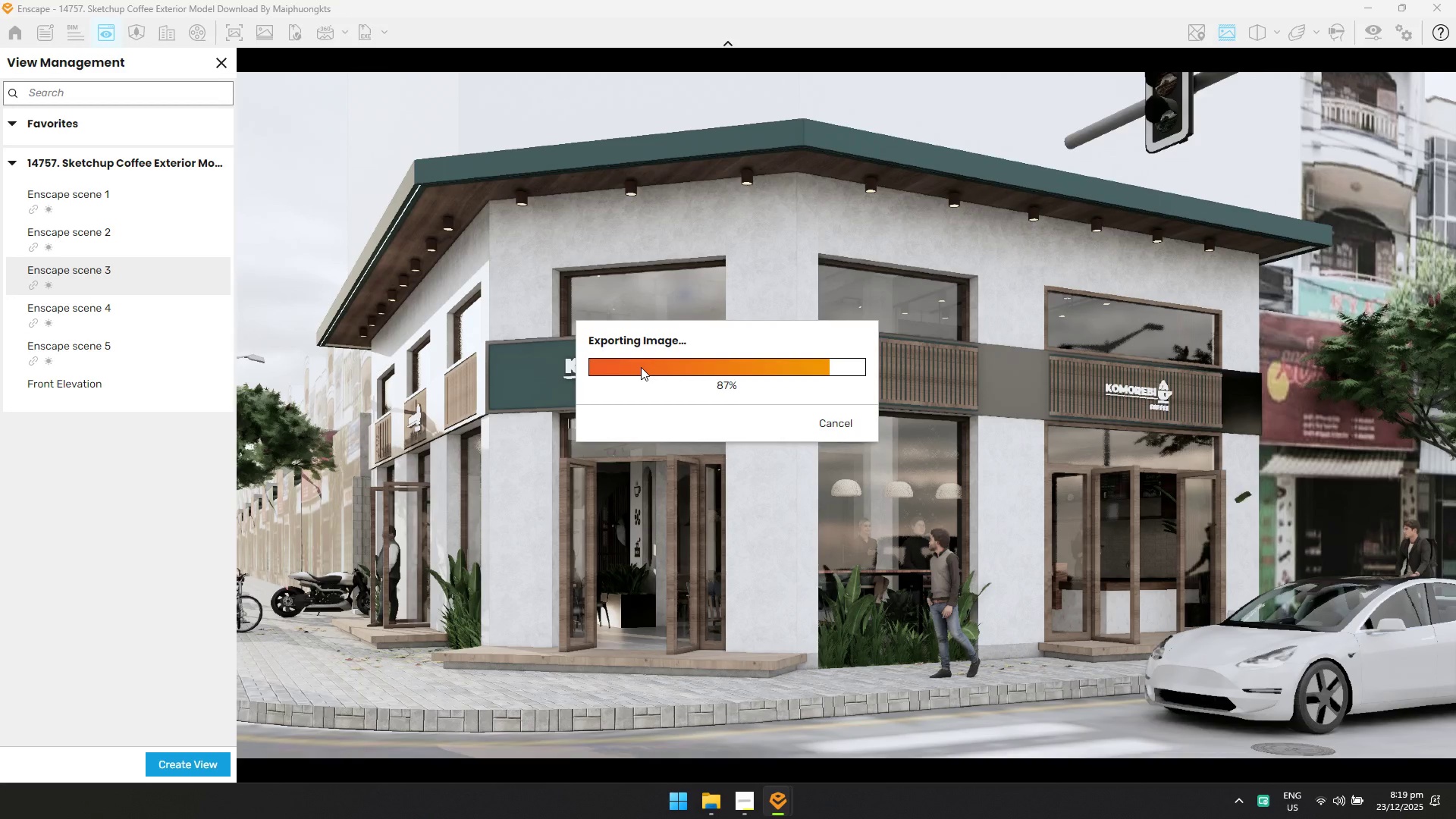 
key(Alt+AltLeft)
 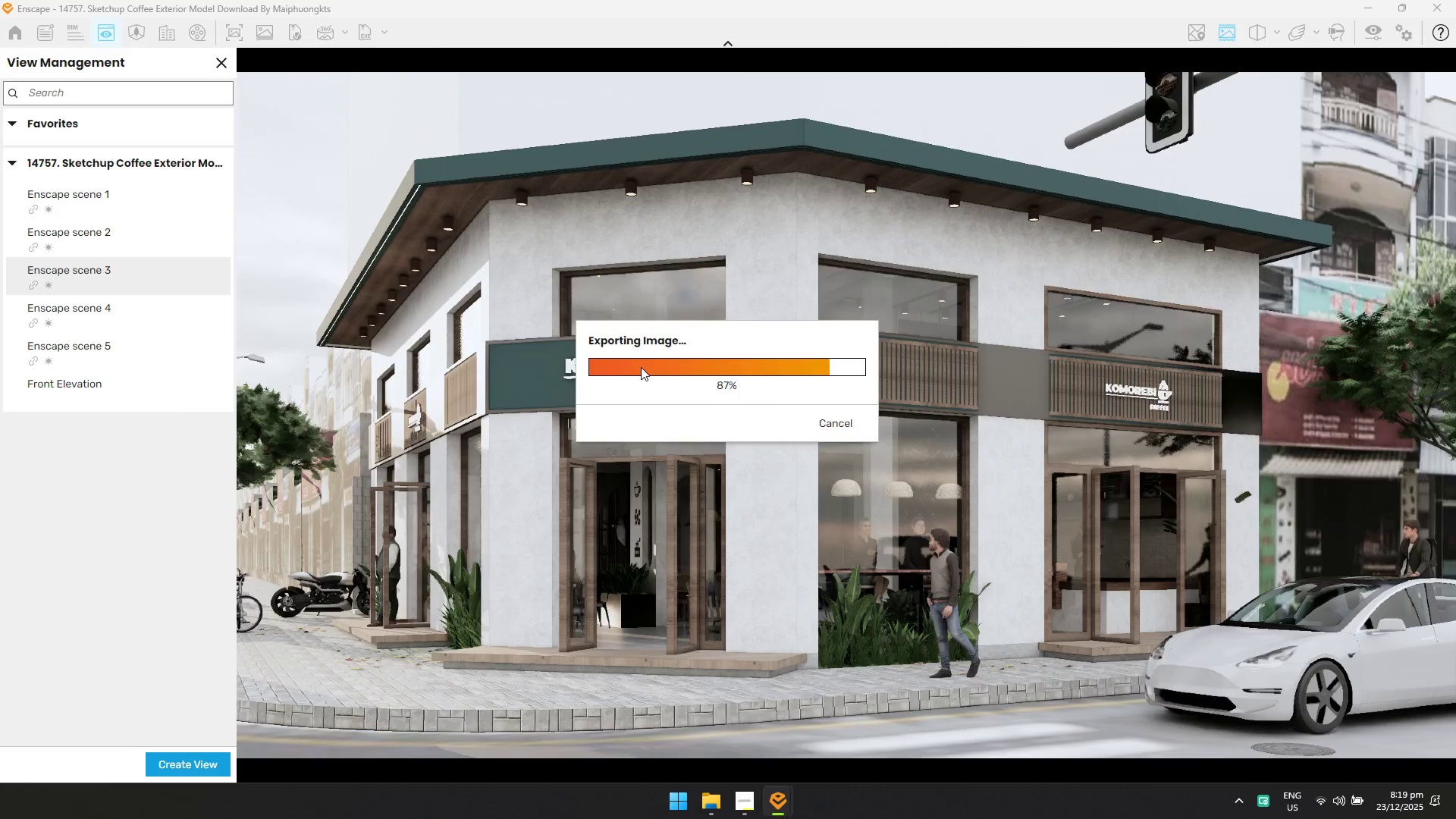 
key(Alt+Tab)
 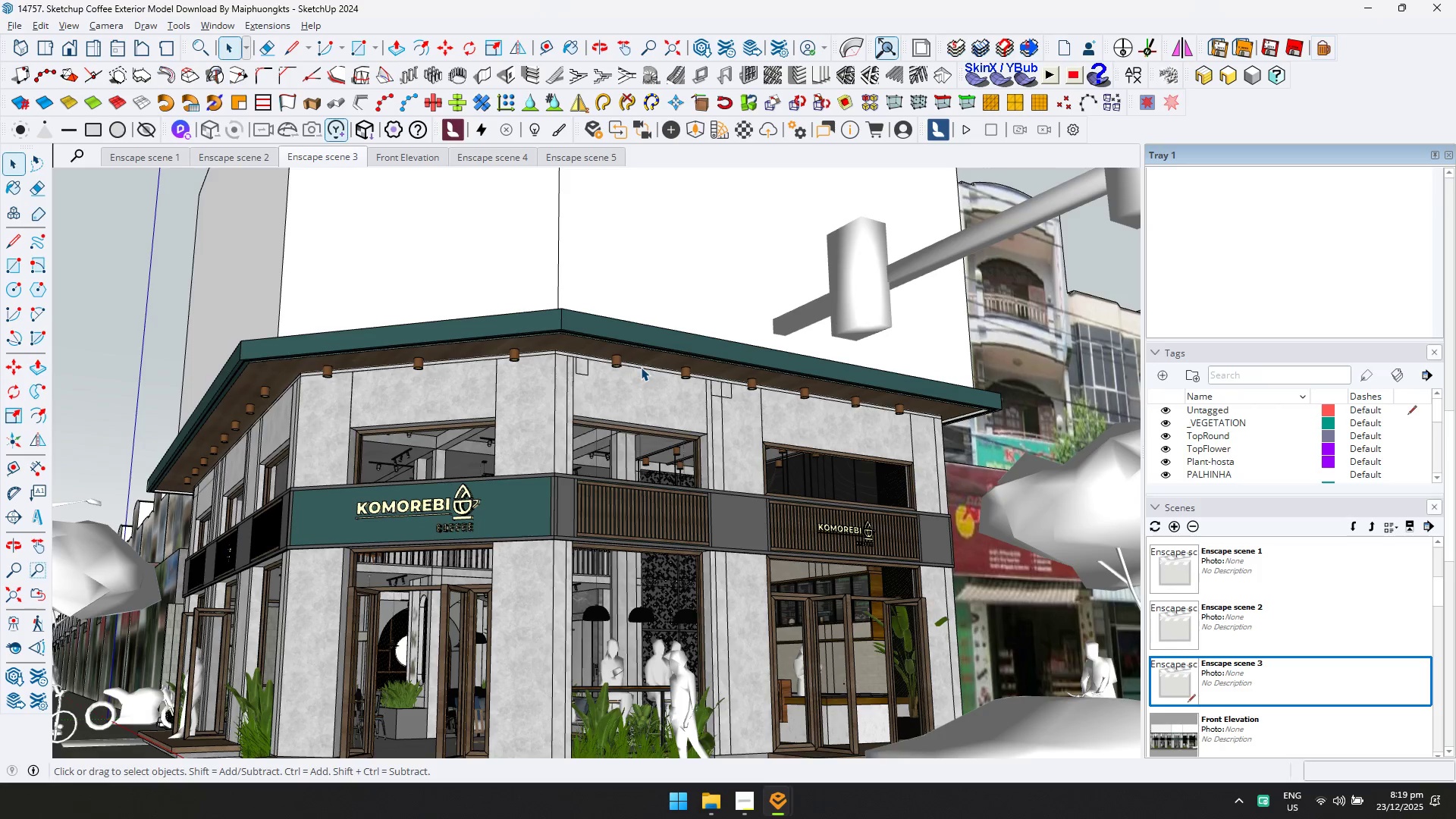 
key(Alt+AltLeft)
 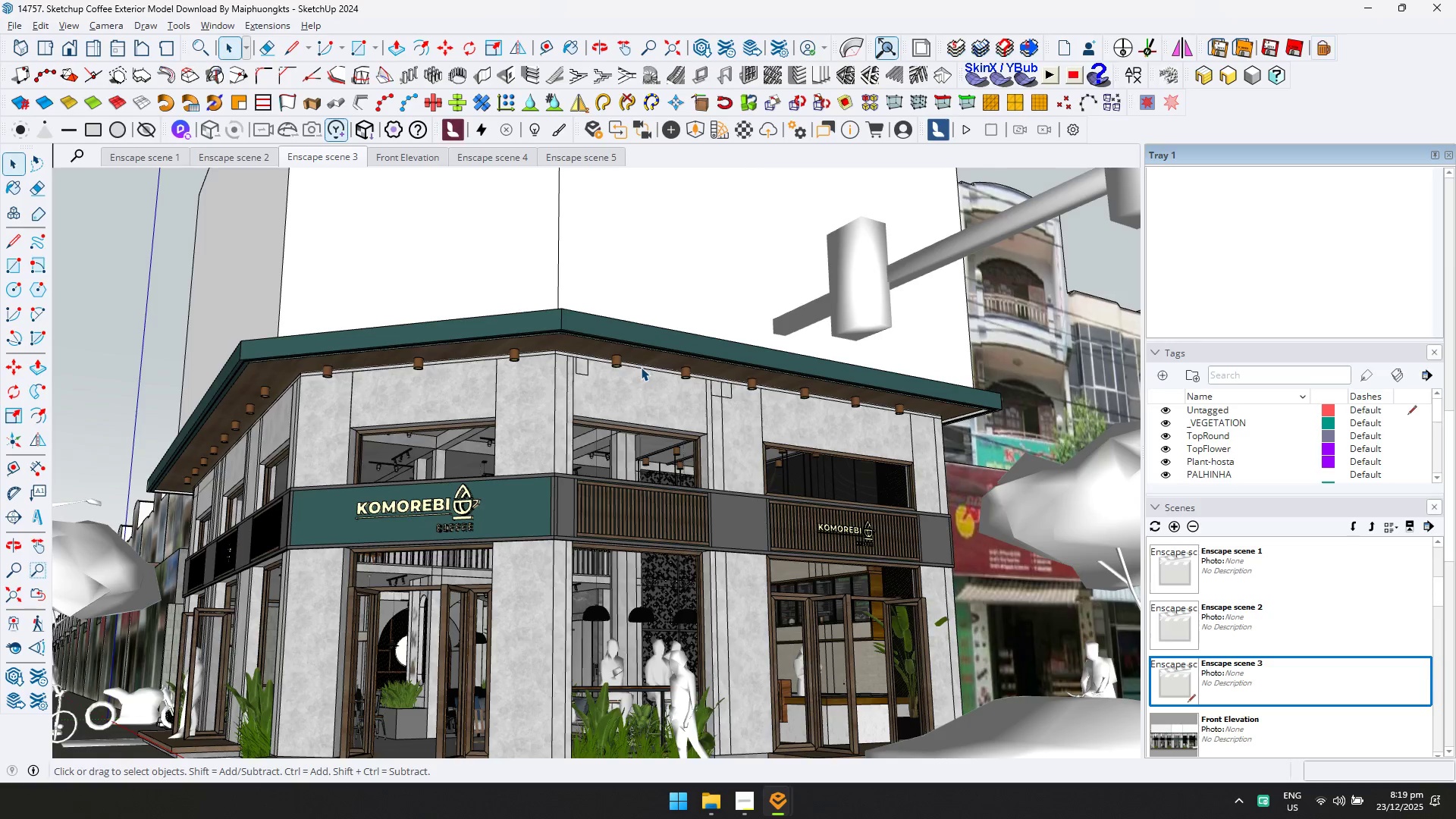 
key(Alt+Tab)
 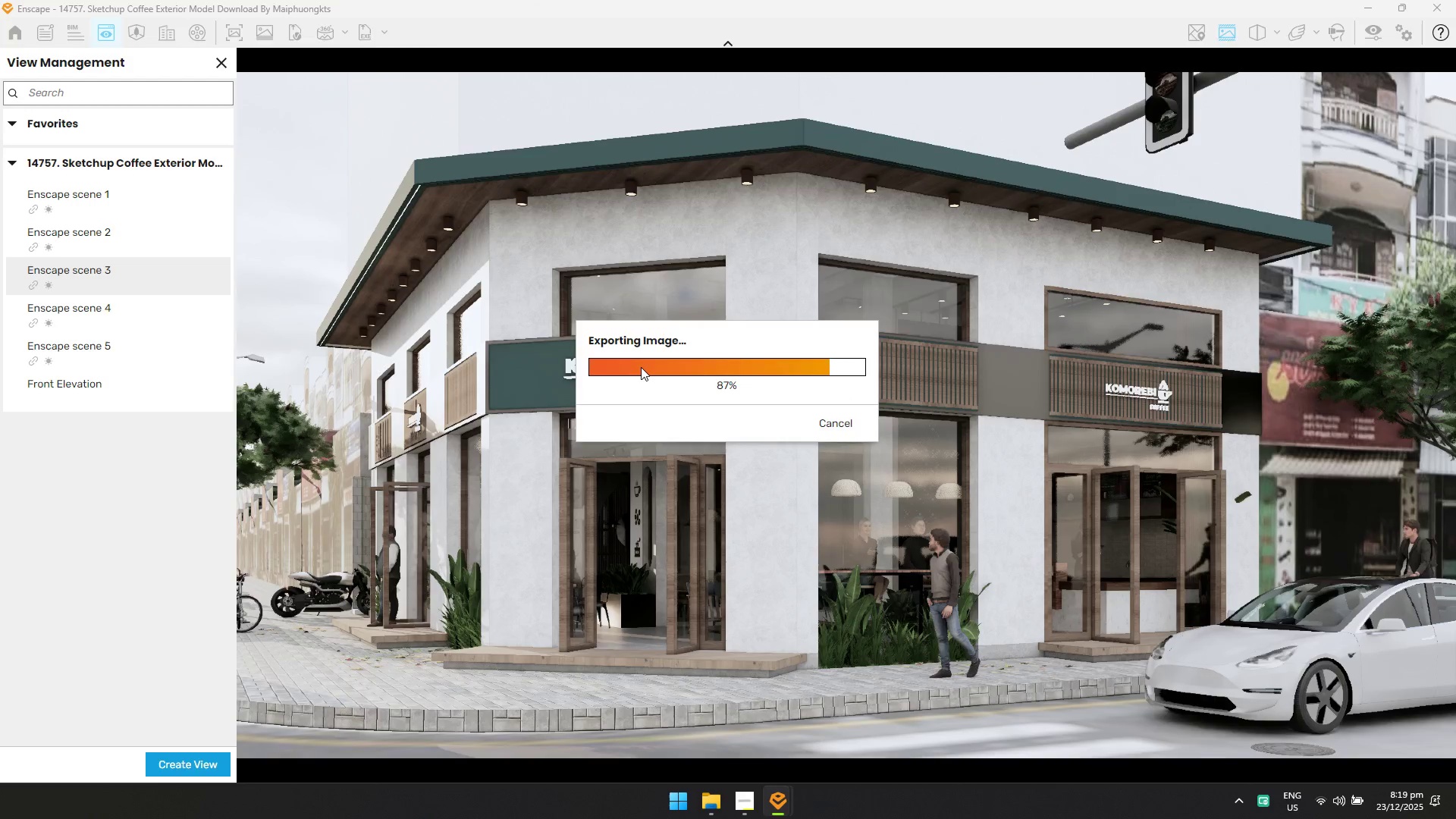 
key(Alt+AltLeft)
 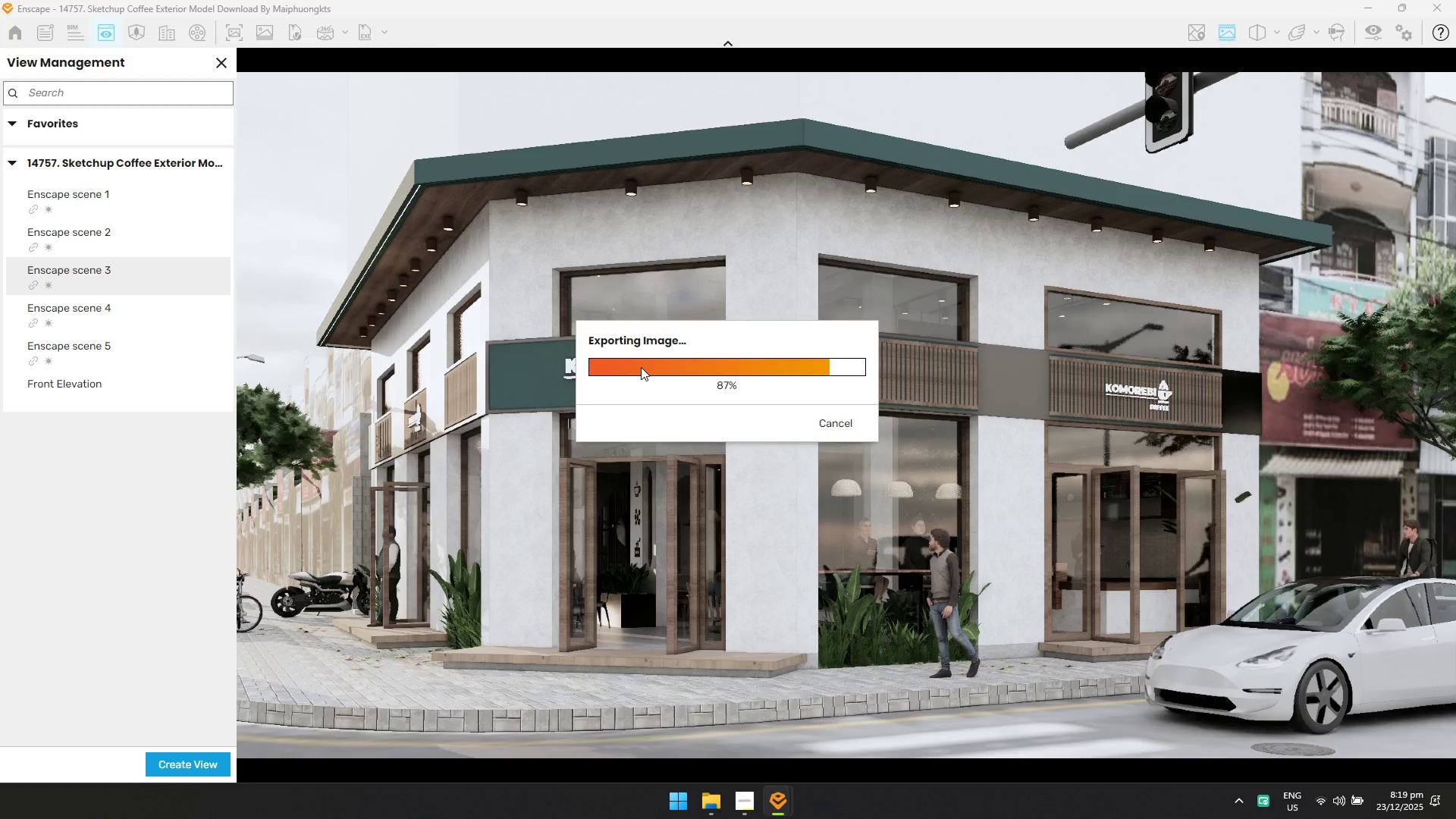 
key(Alt+Tab)
 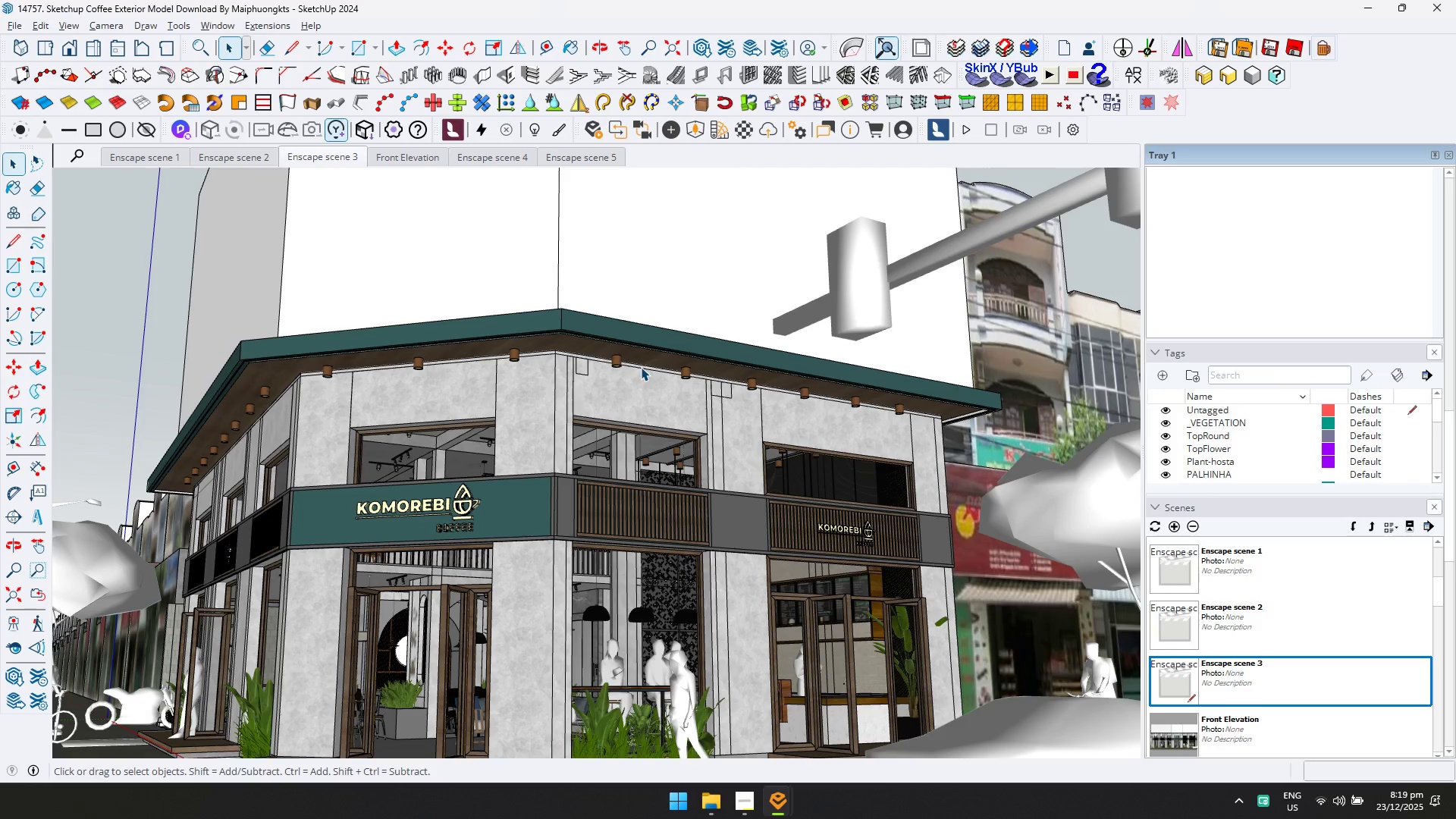 
key(Alt+AltLeft)
 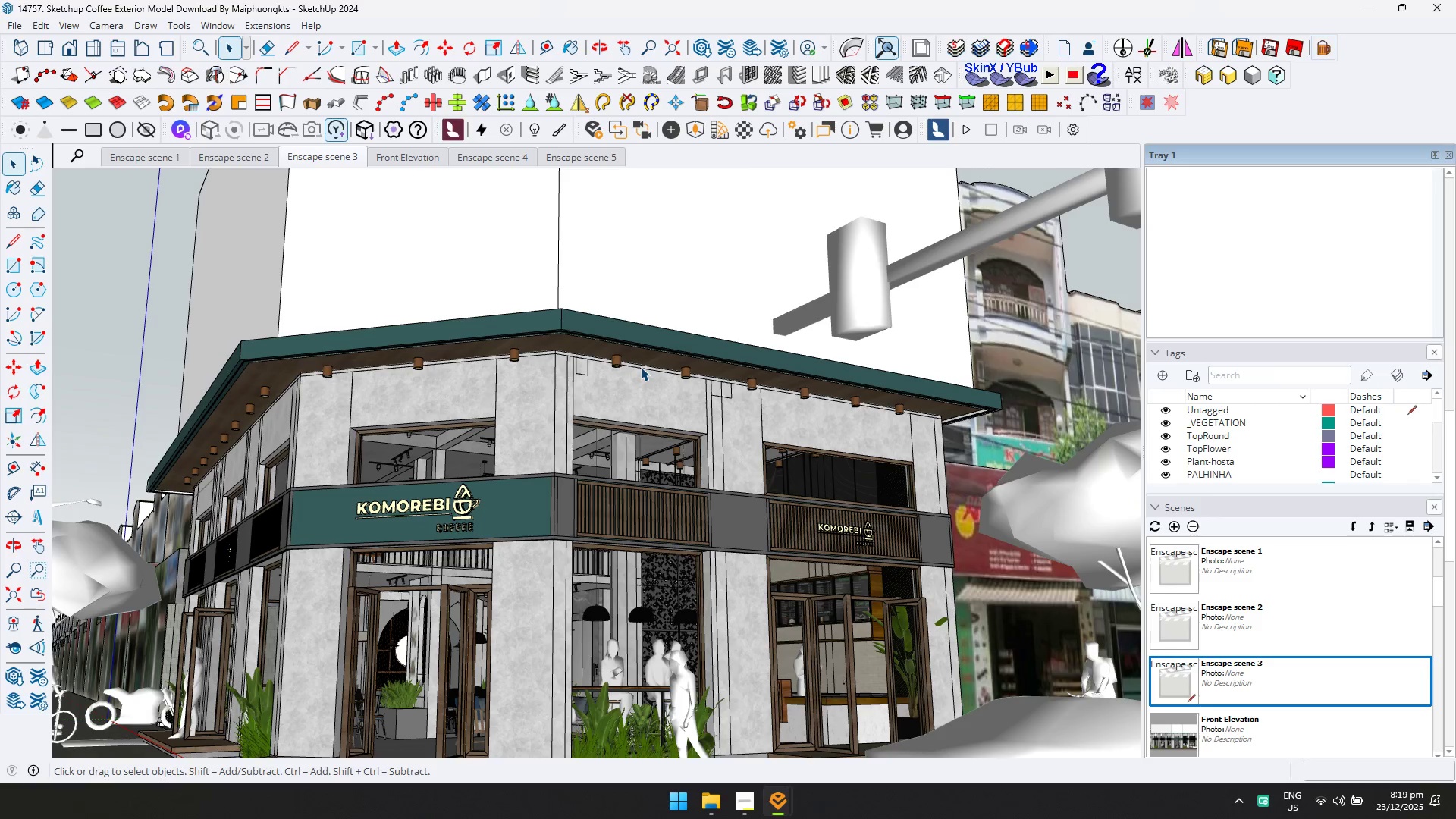 
key(Tab)
 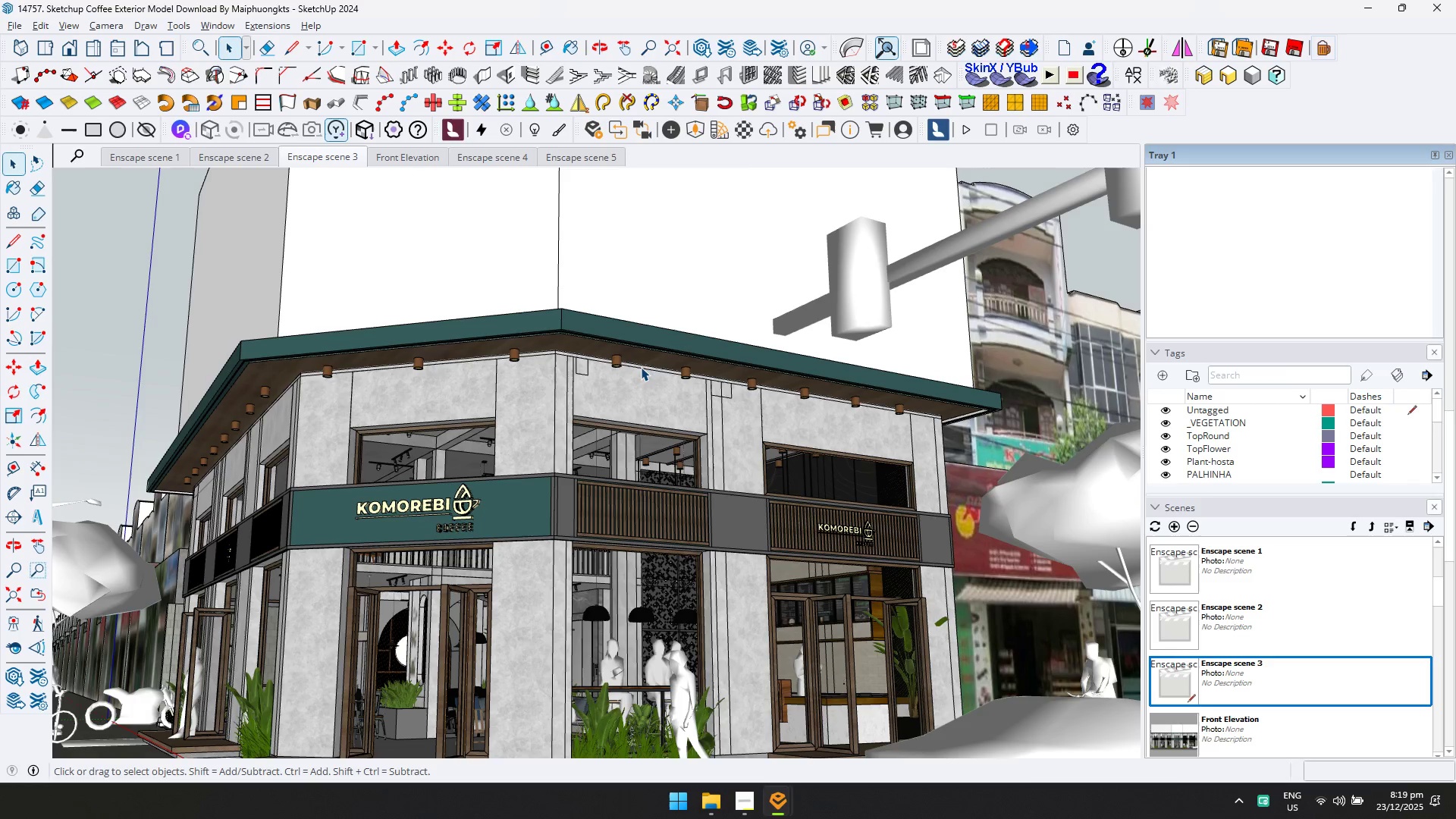 
key(Alt+AltLeft)
 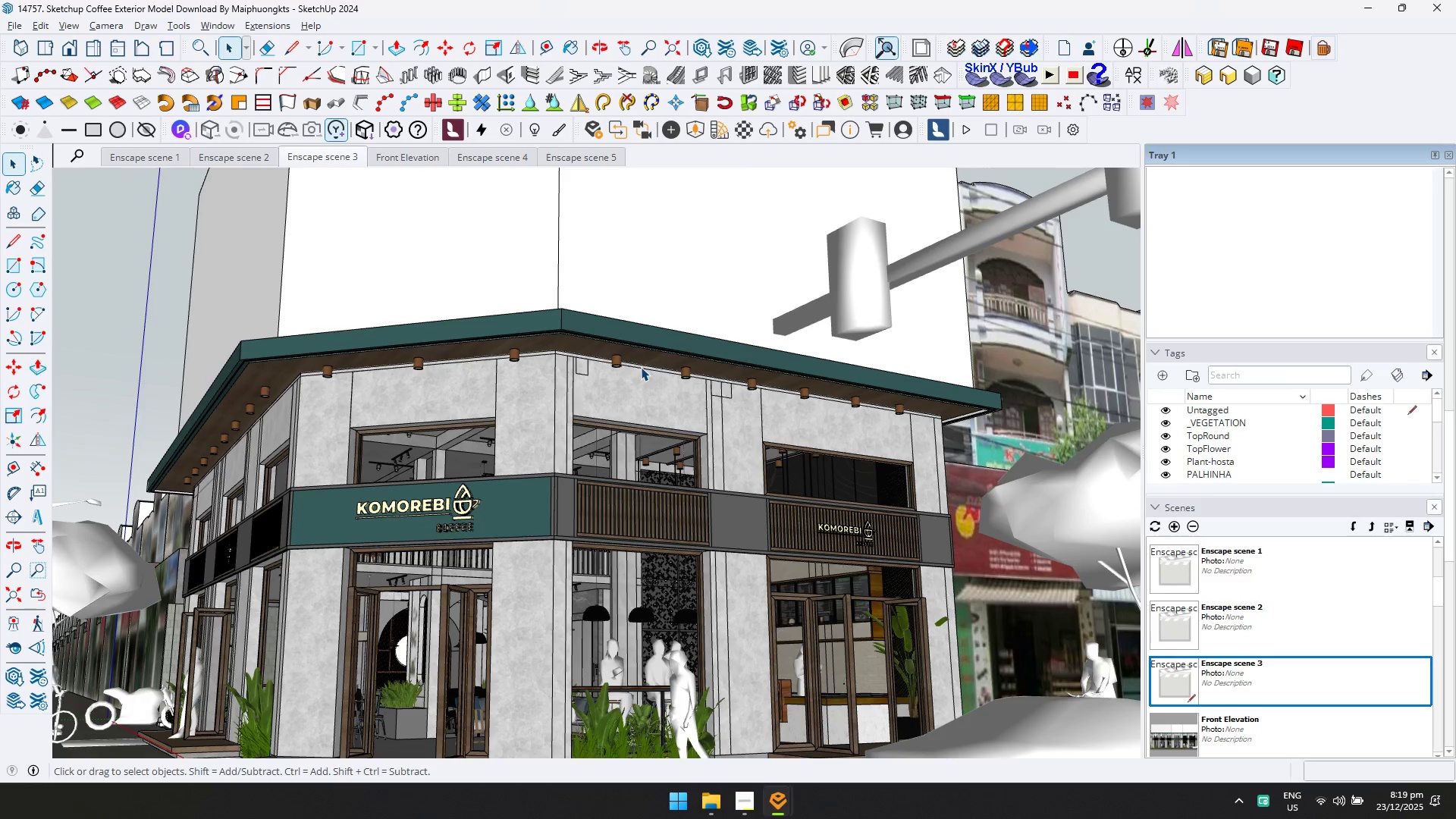 
key(Alt+Tab)
 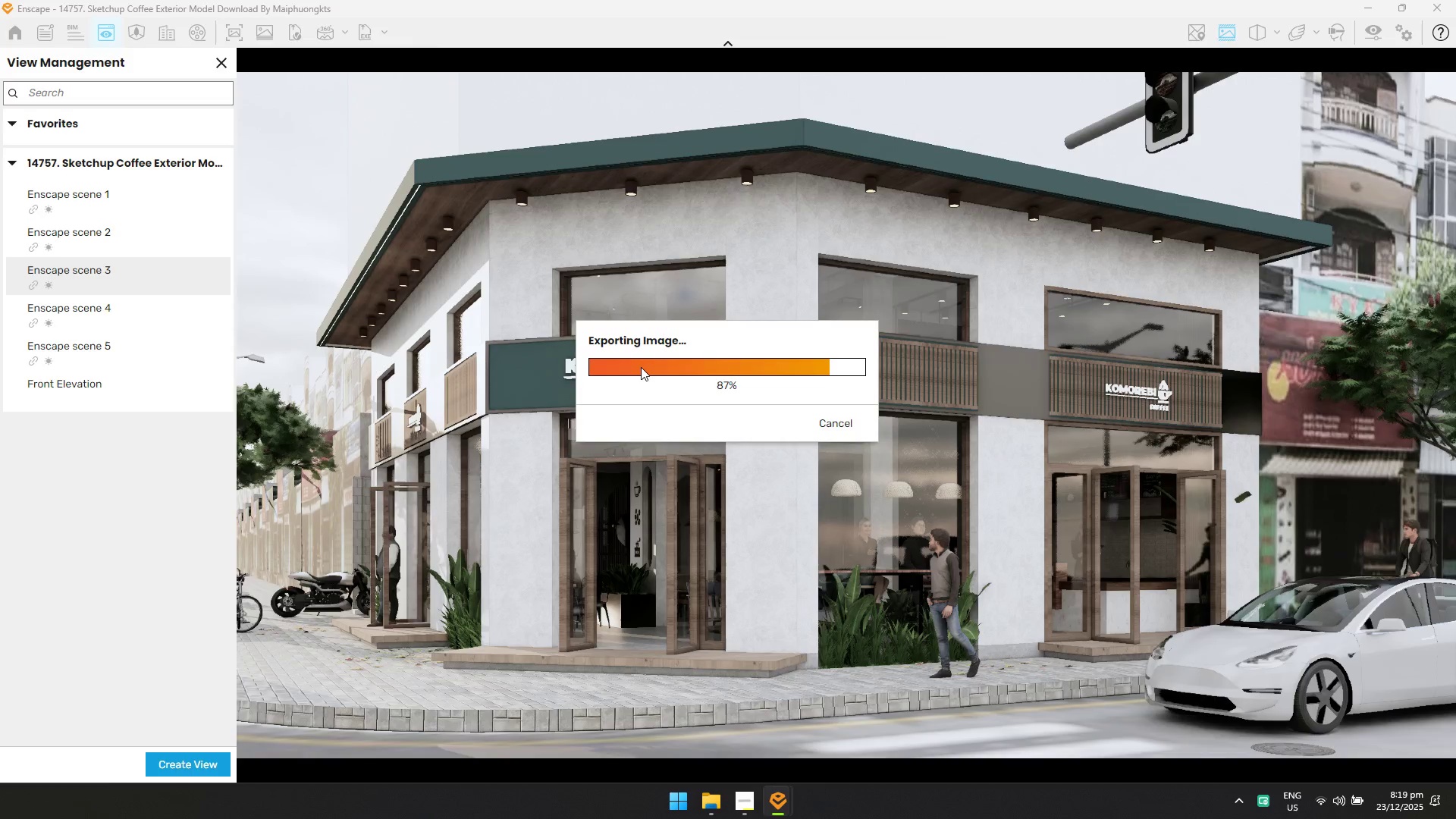 
key(Alt+AltLeft)
 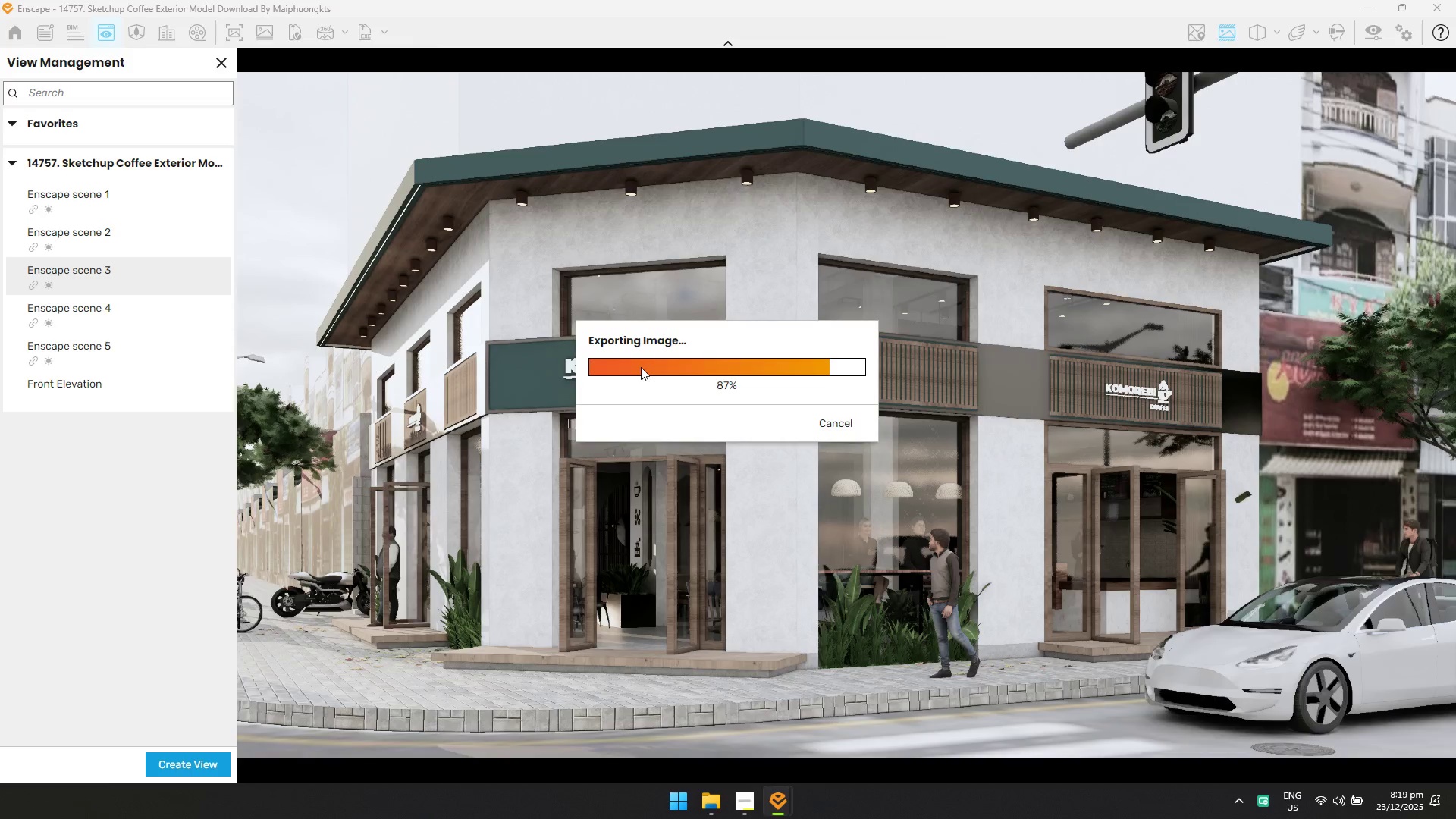 
key(Alt+Tab)
 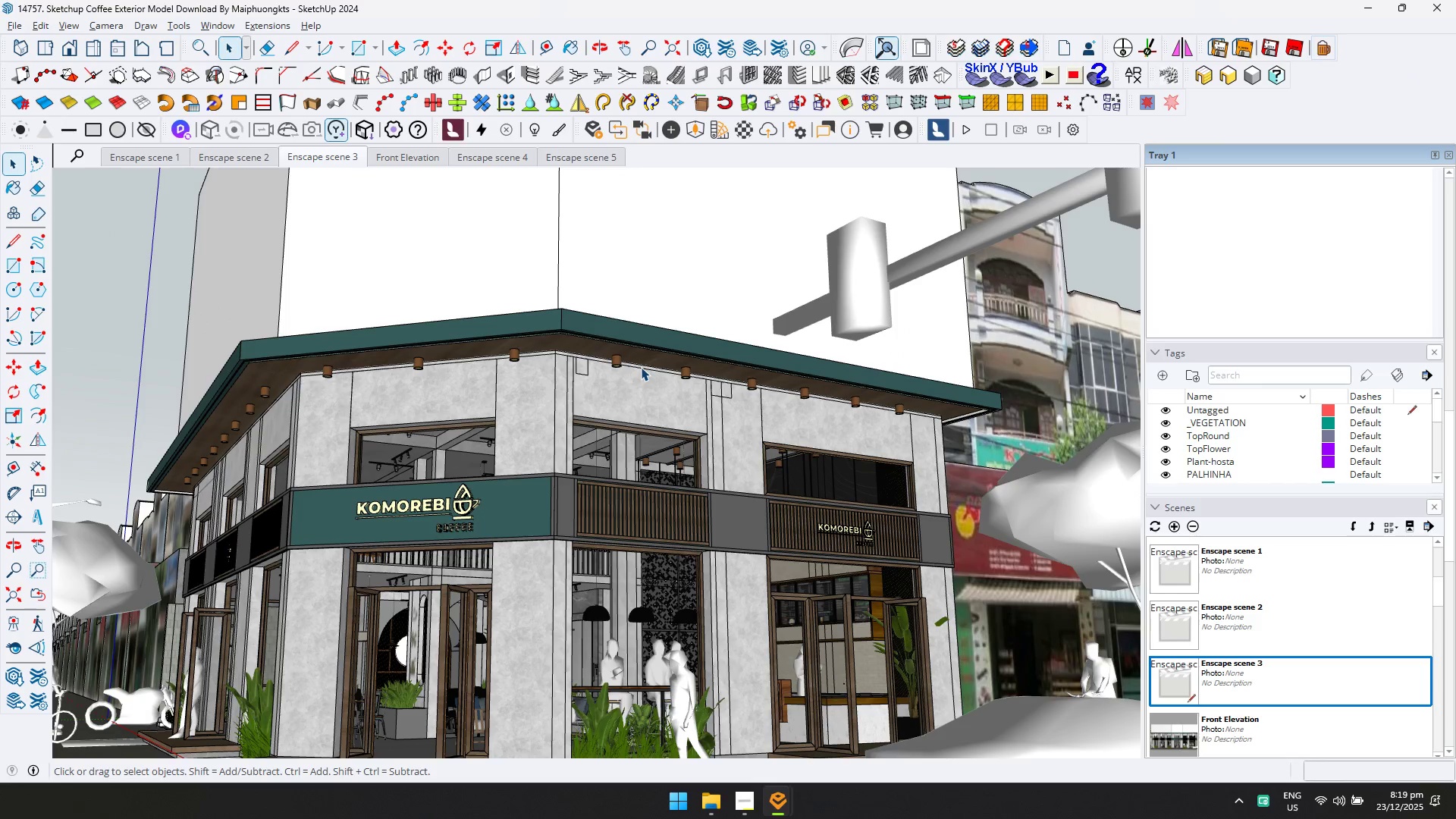 
key(Alt+AltLeft)
 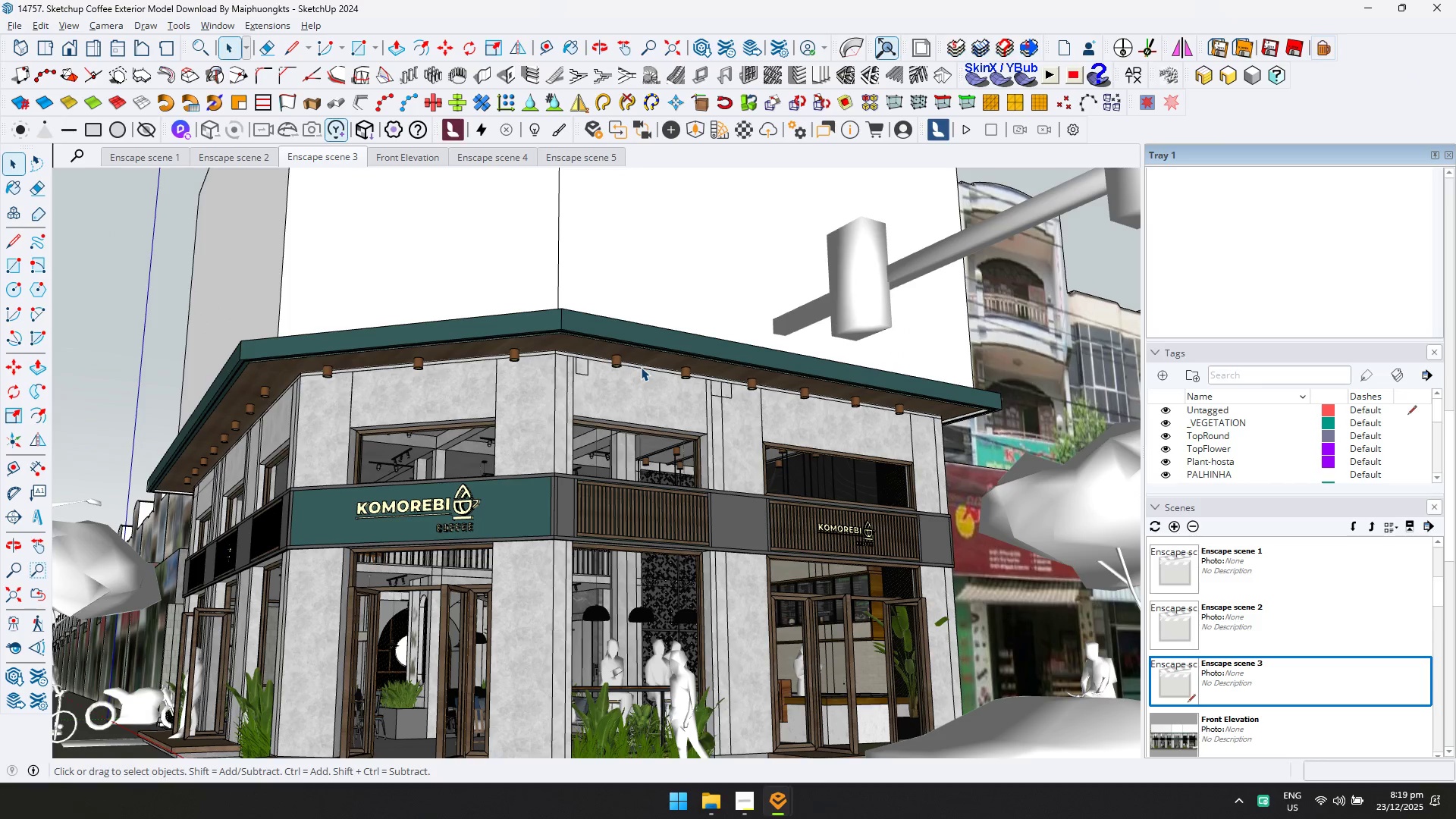 
key(Alt+Tab)
 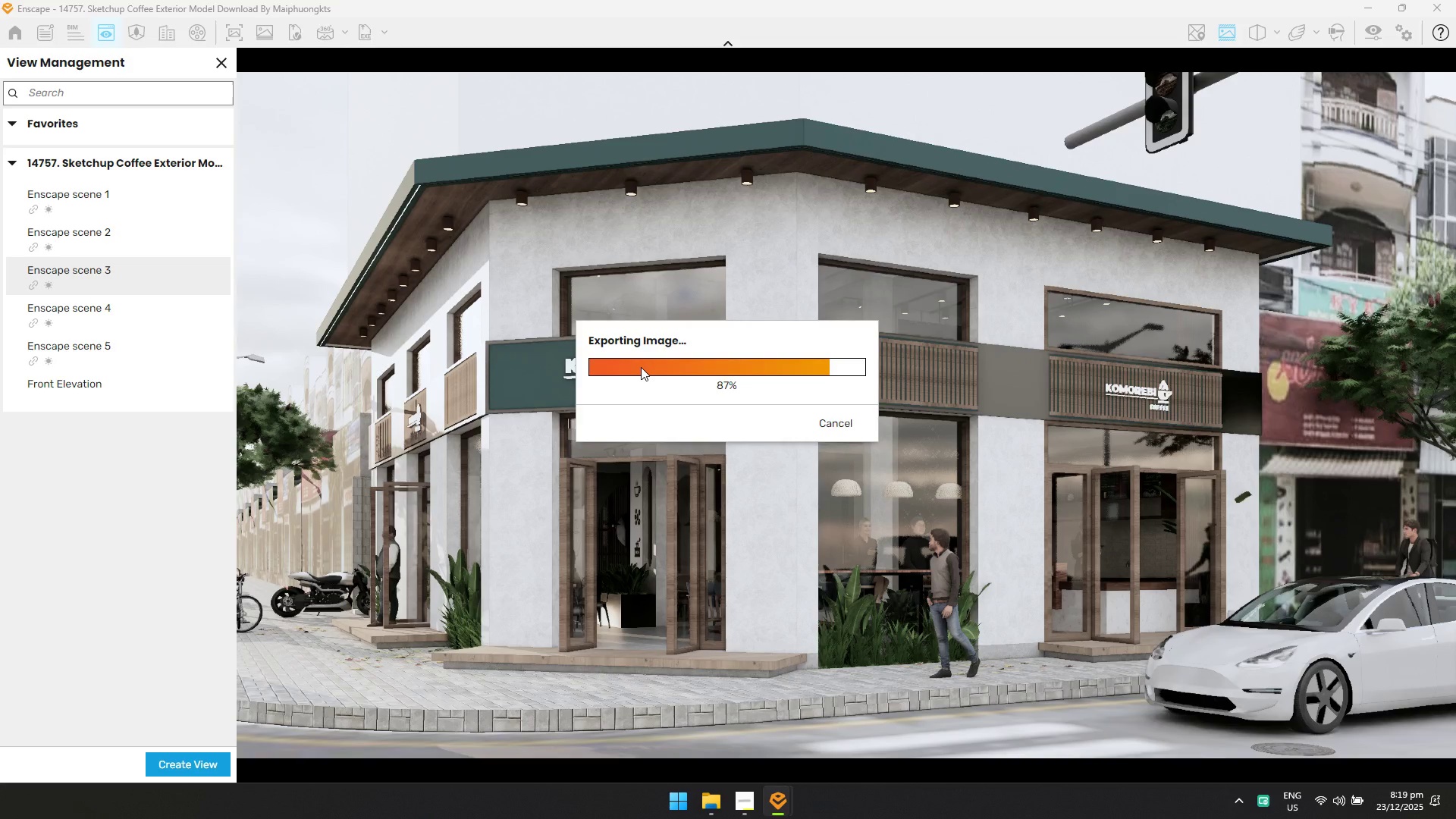 
key(Alt+AltLeft)
 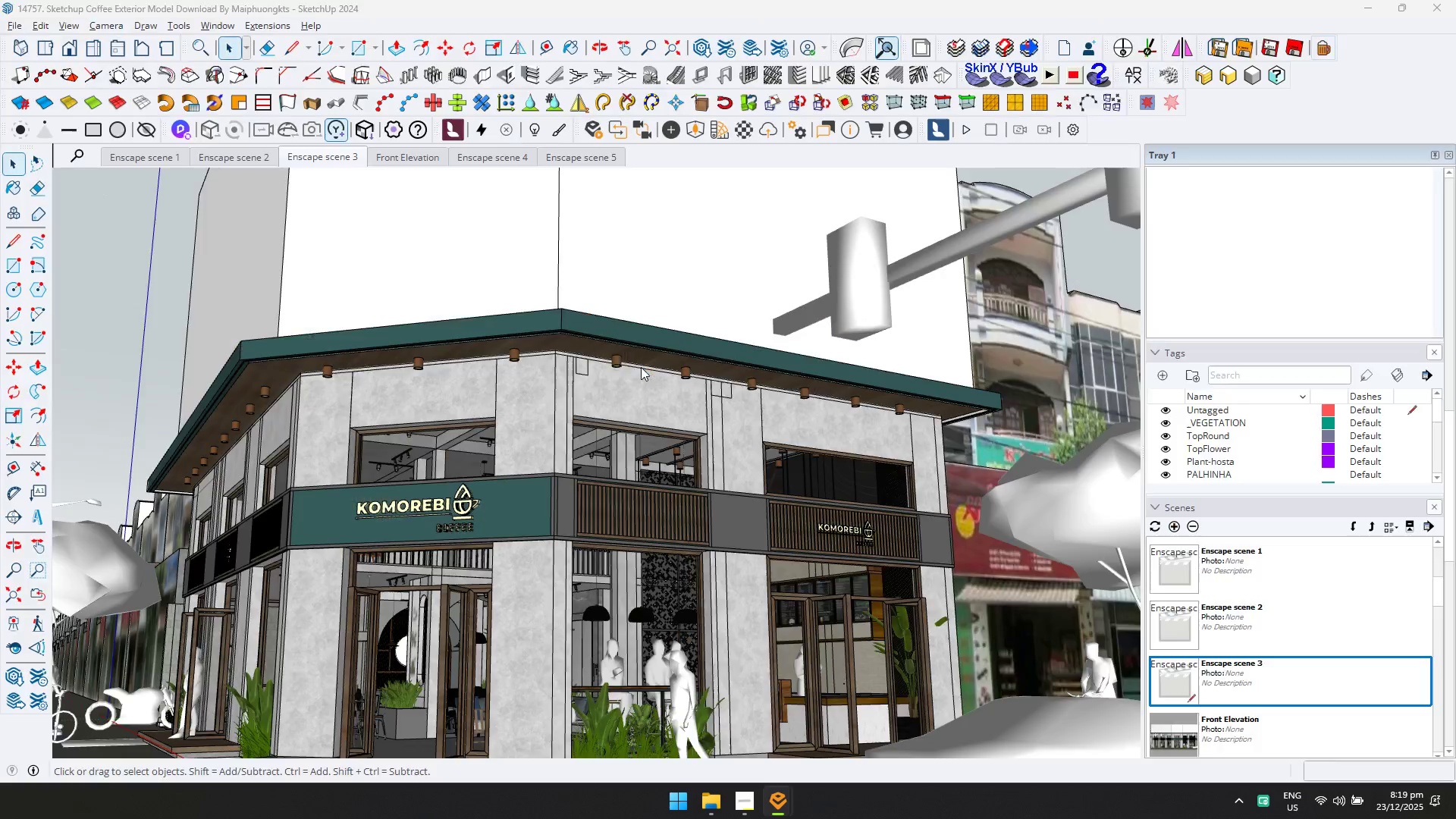 
key(Alt+Tab)
 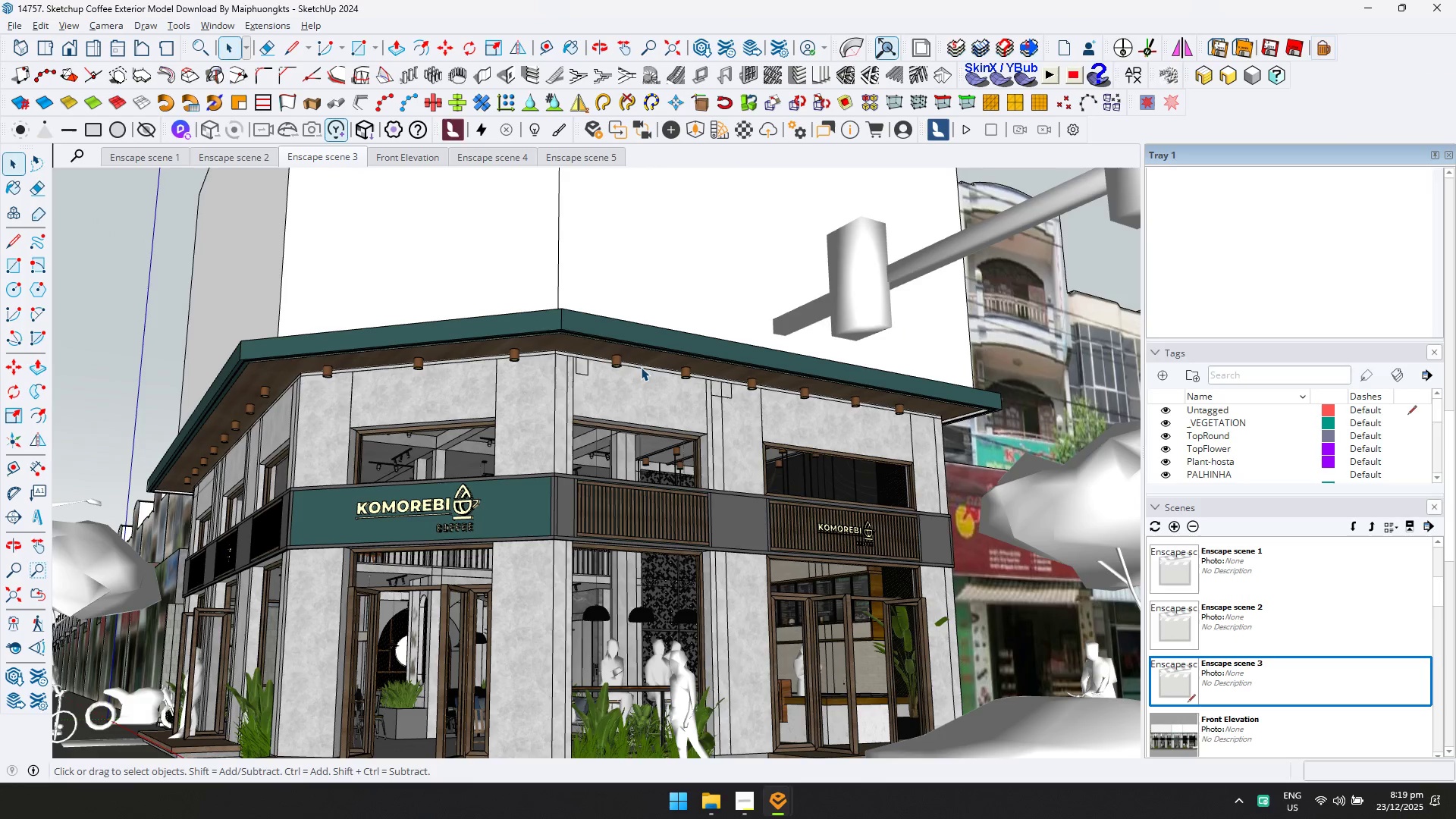 
key(Alt+AltLeft)
 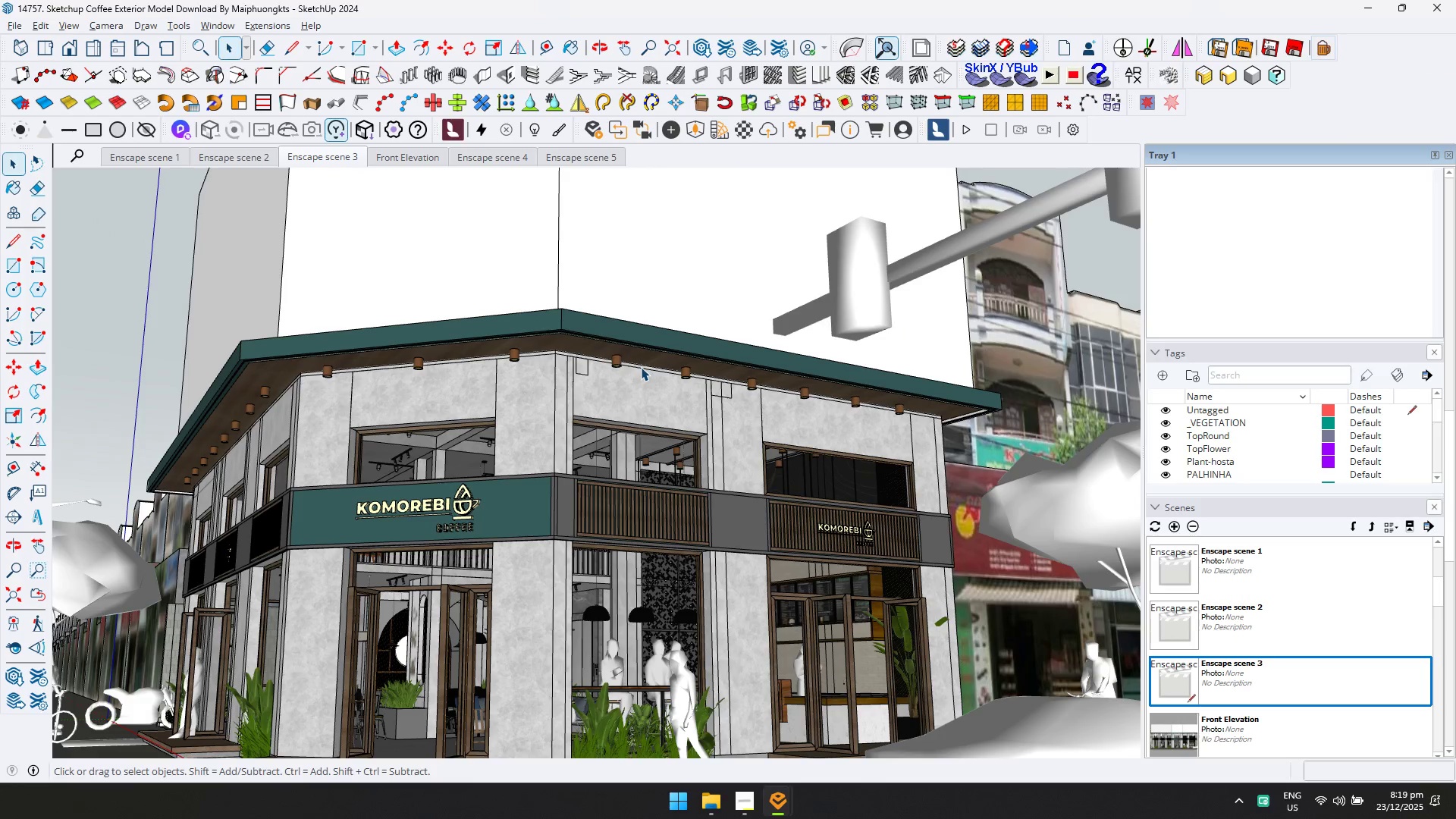 
key(Alt+Tab)
 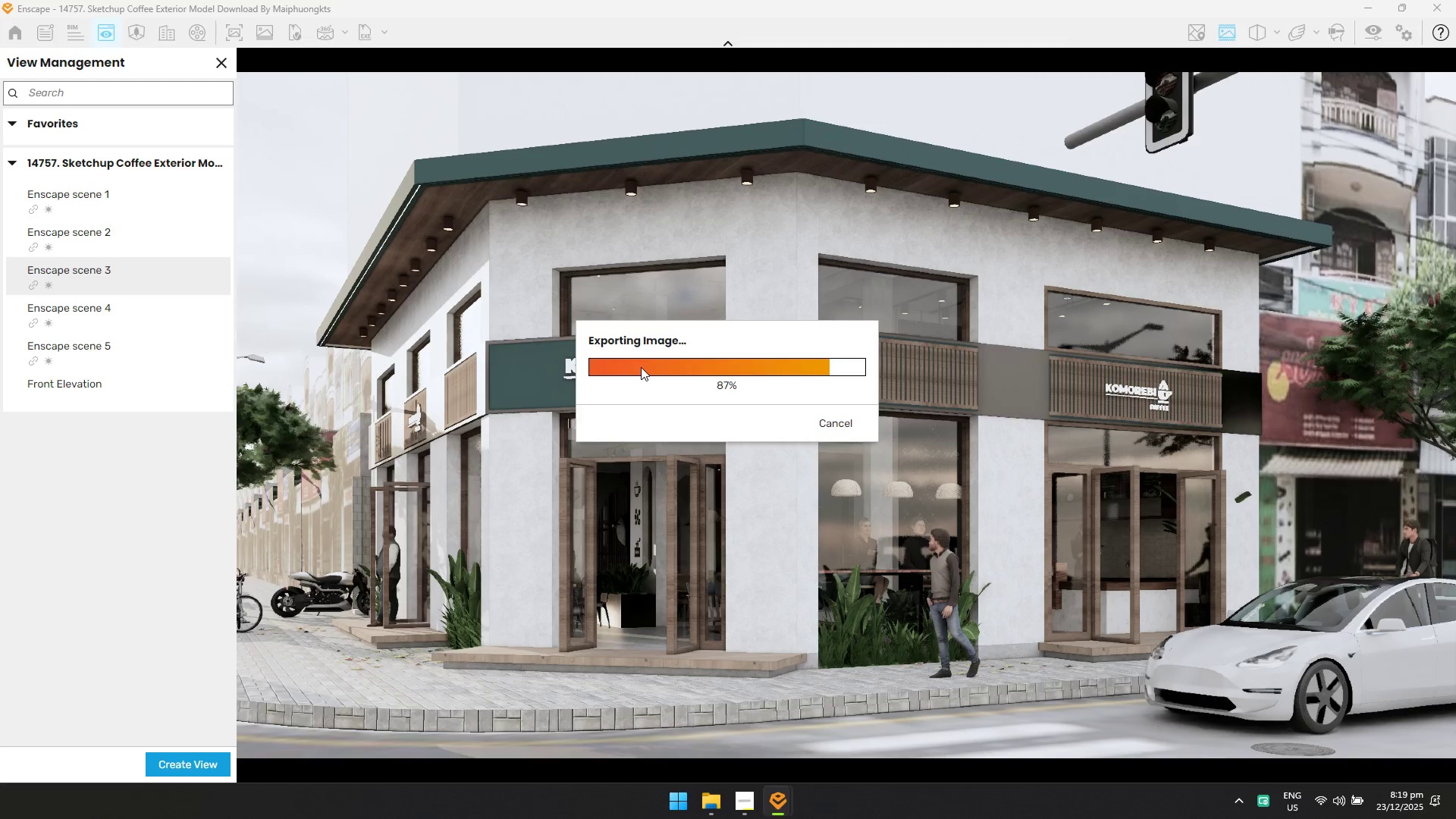 
key(Alt+AltLeft)
 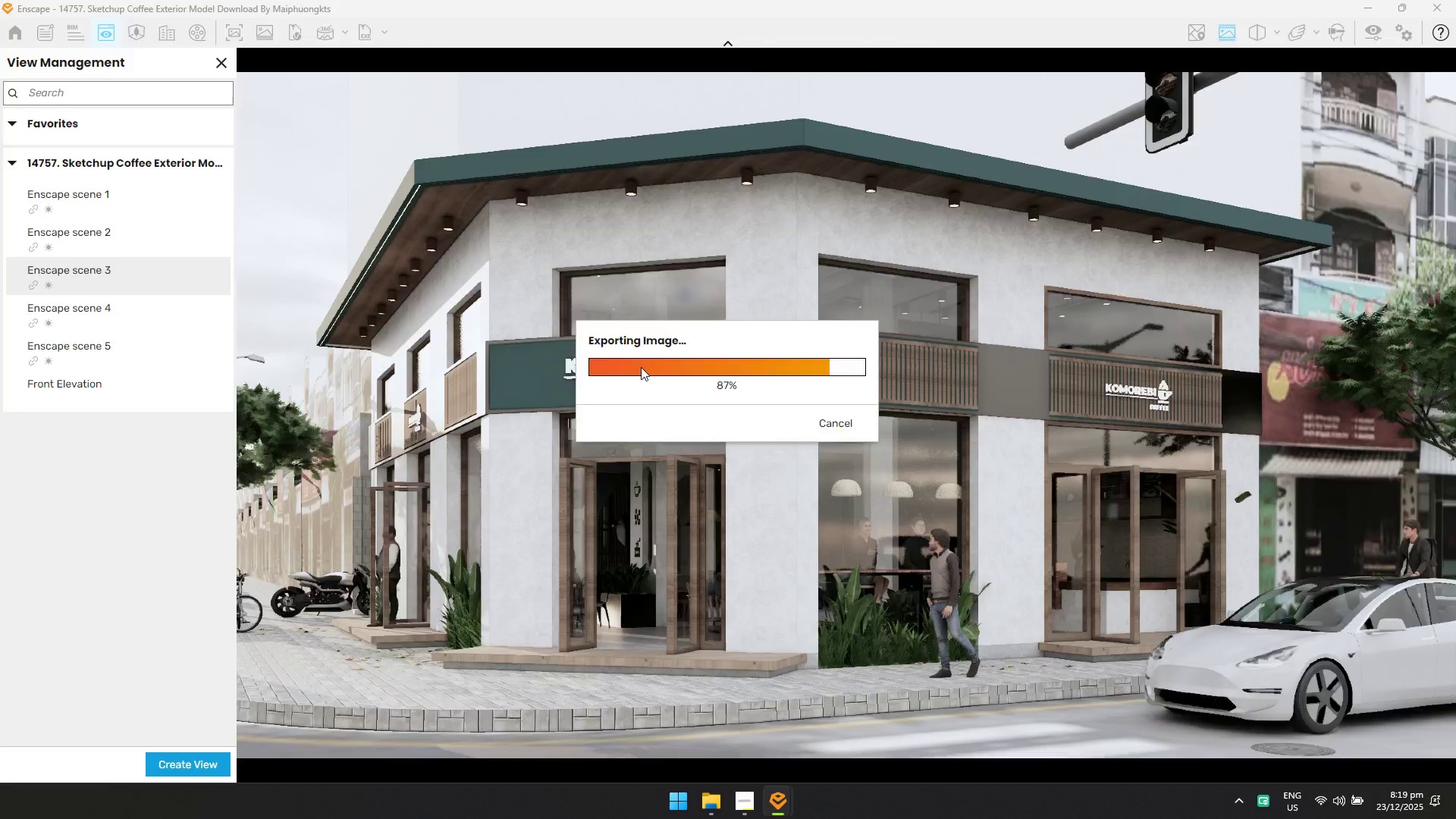 
key(Alt+Tab)
 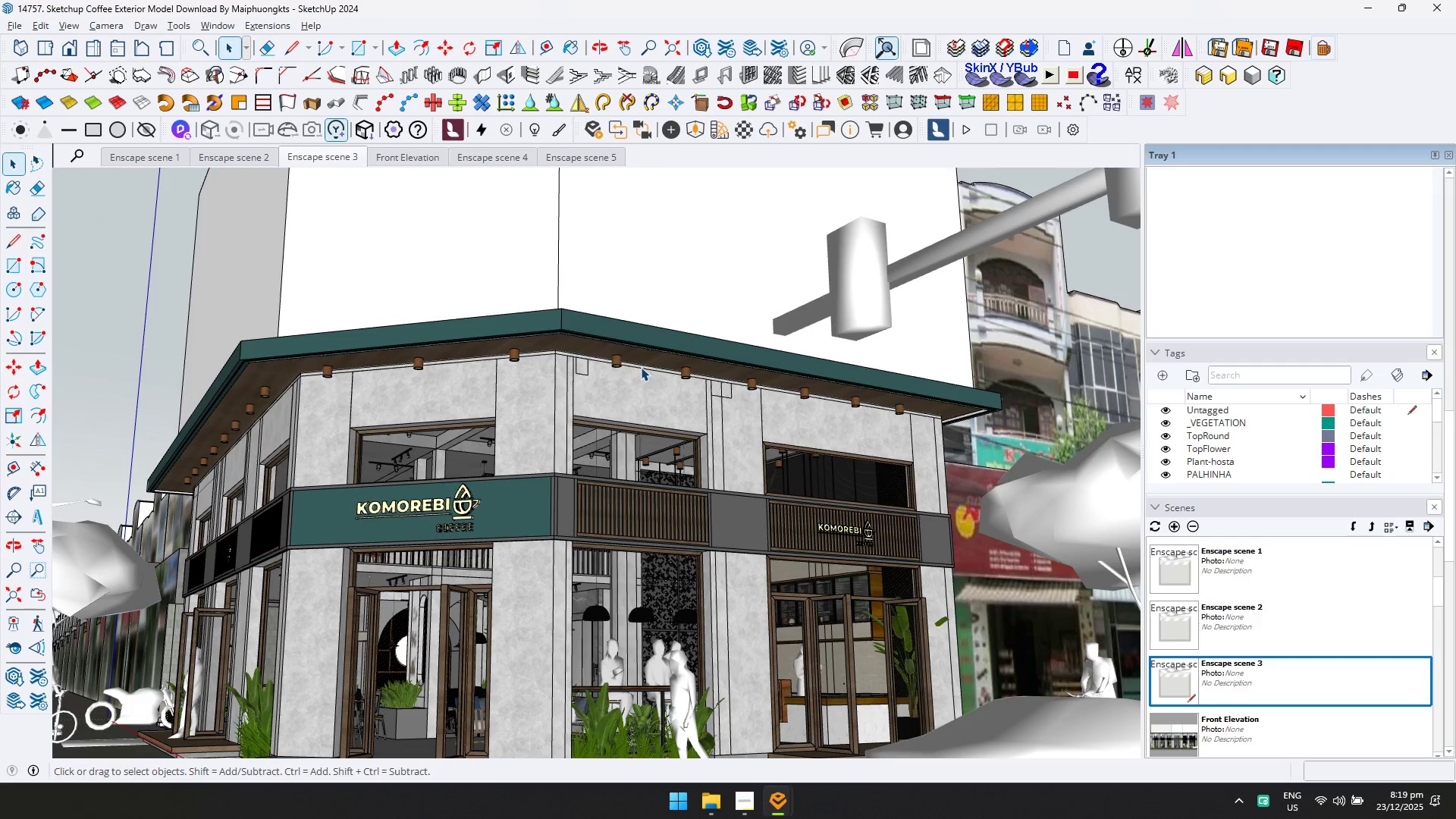 
key(Alt+AltLeft)
 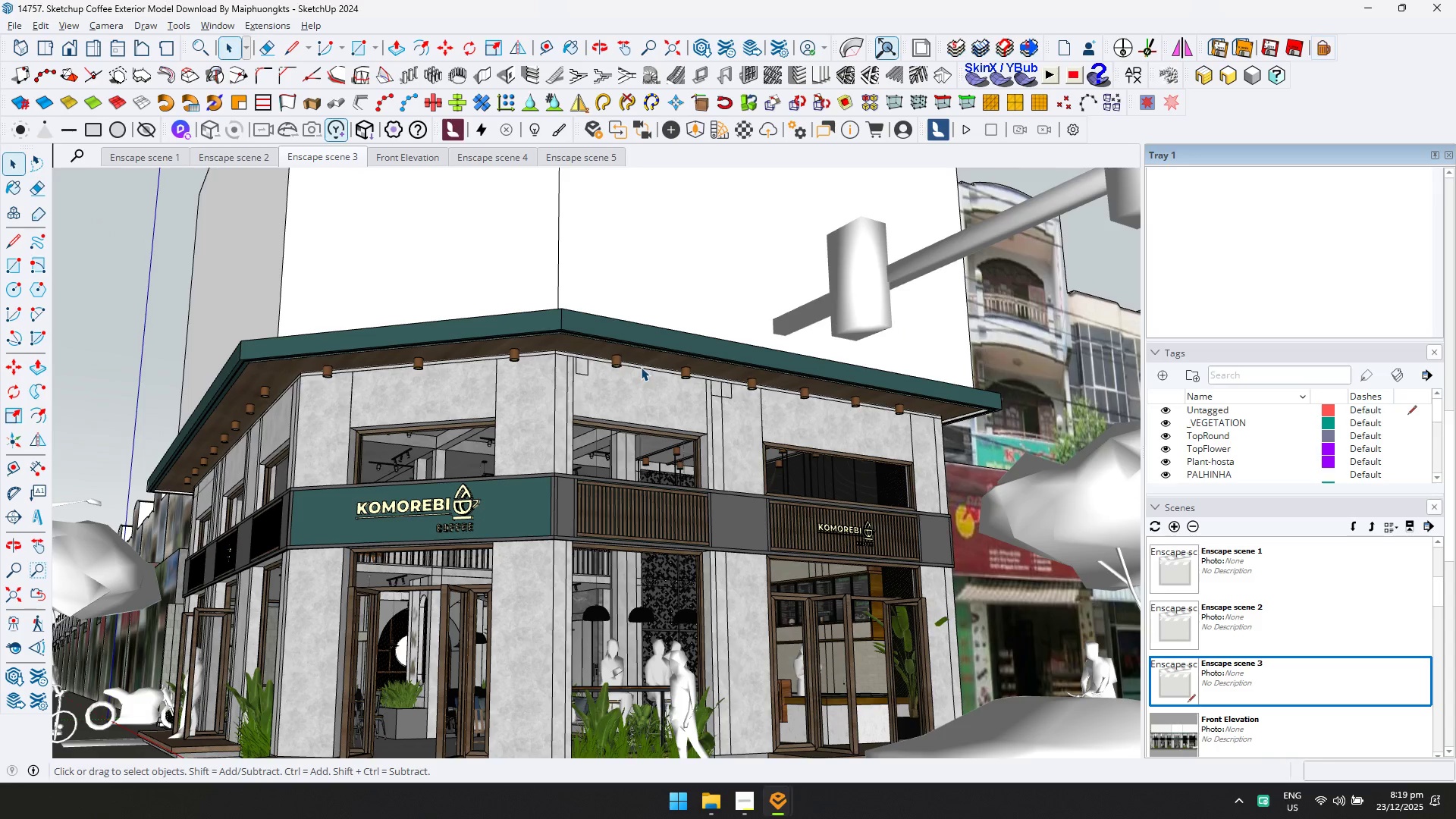 
key(Alt+Tab)
 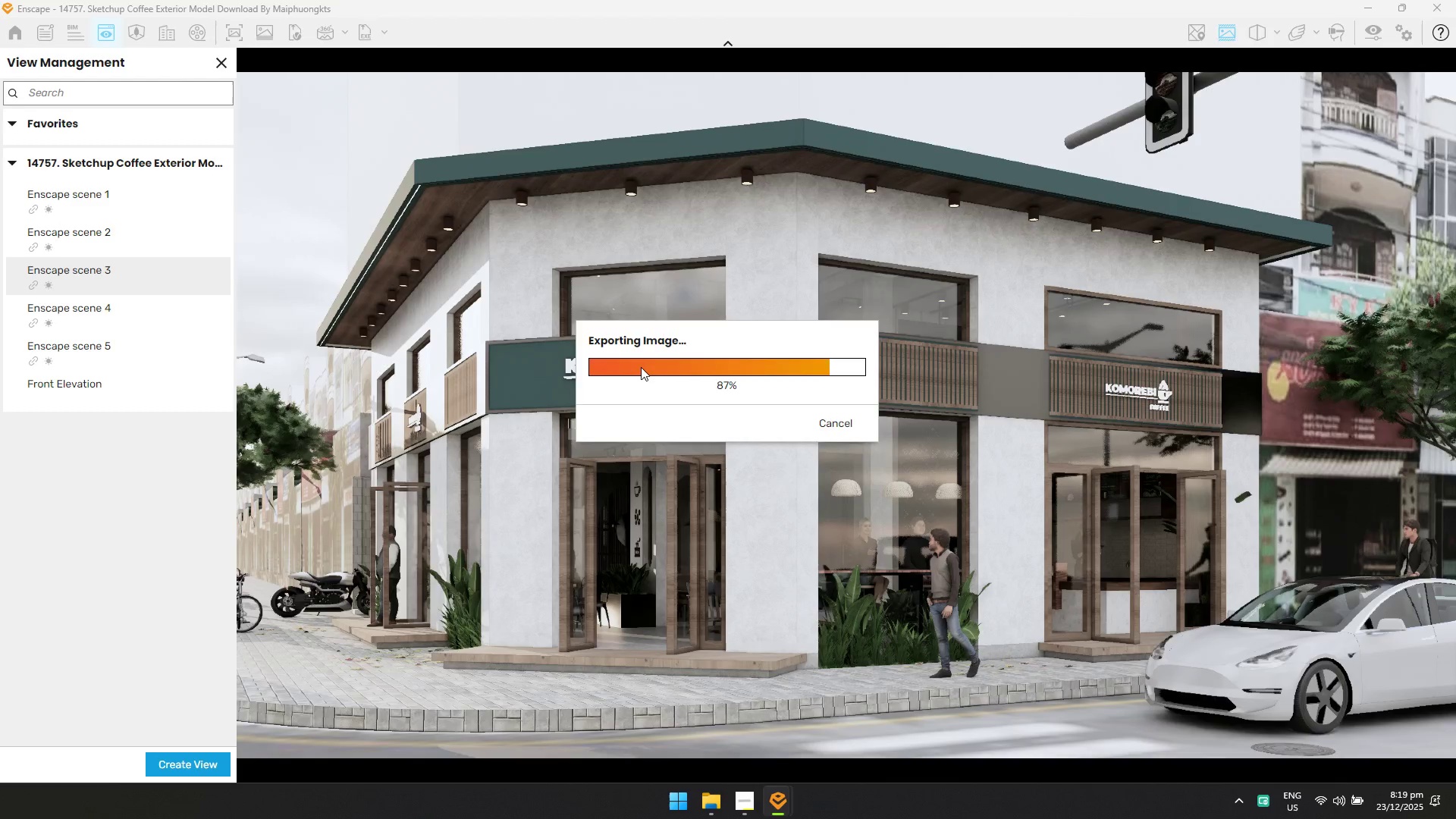 
key(Alt+AltLeft)
 